 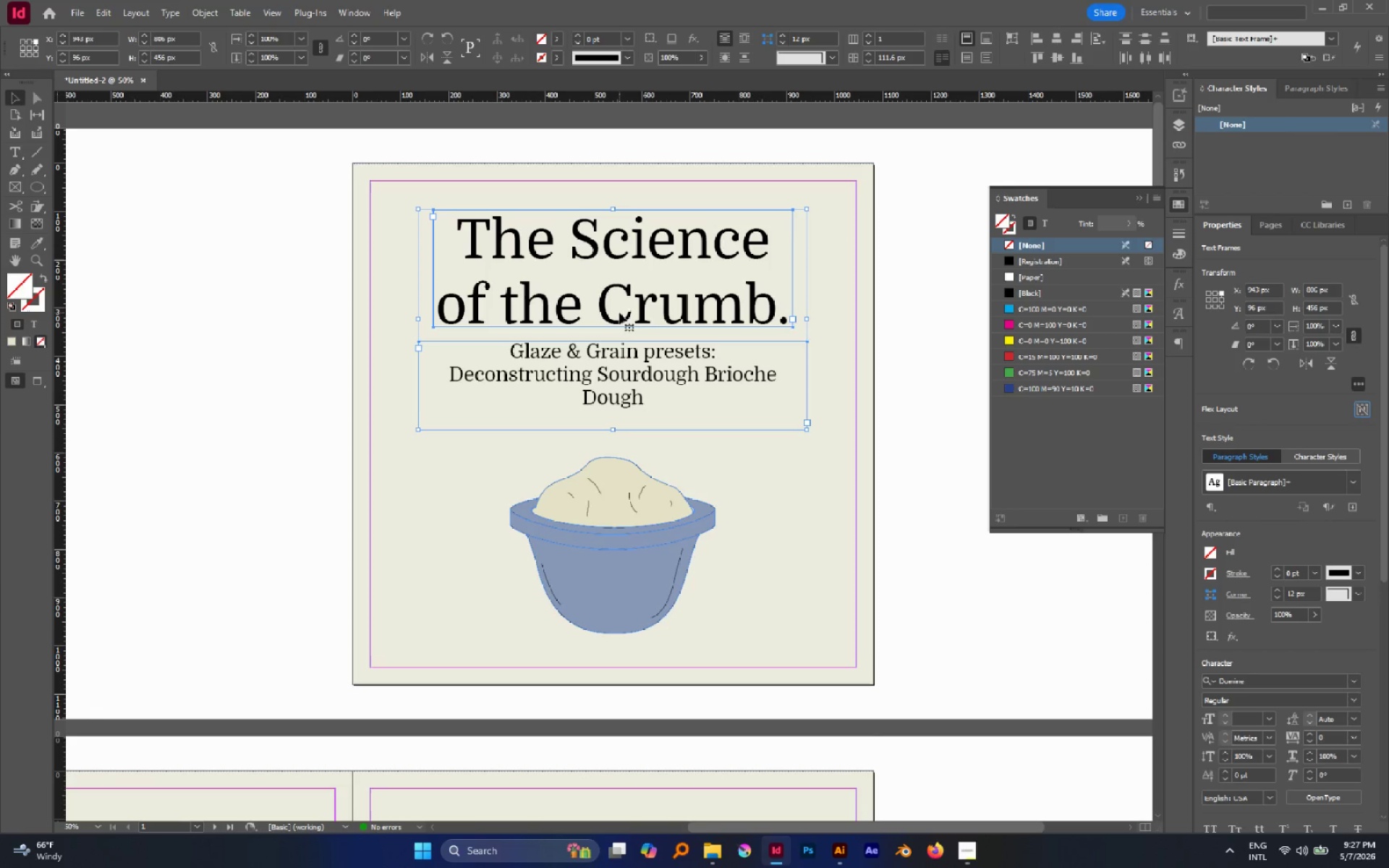 
left_click_drag(start_coordinate=[629, 319], to_coordinate=[629, 328])
 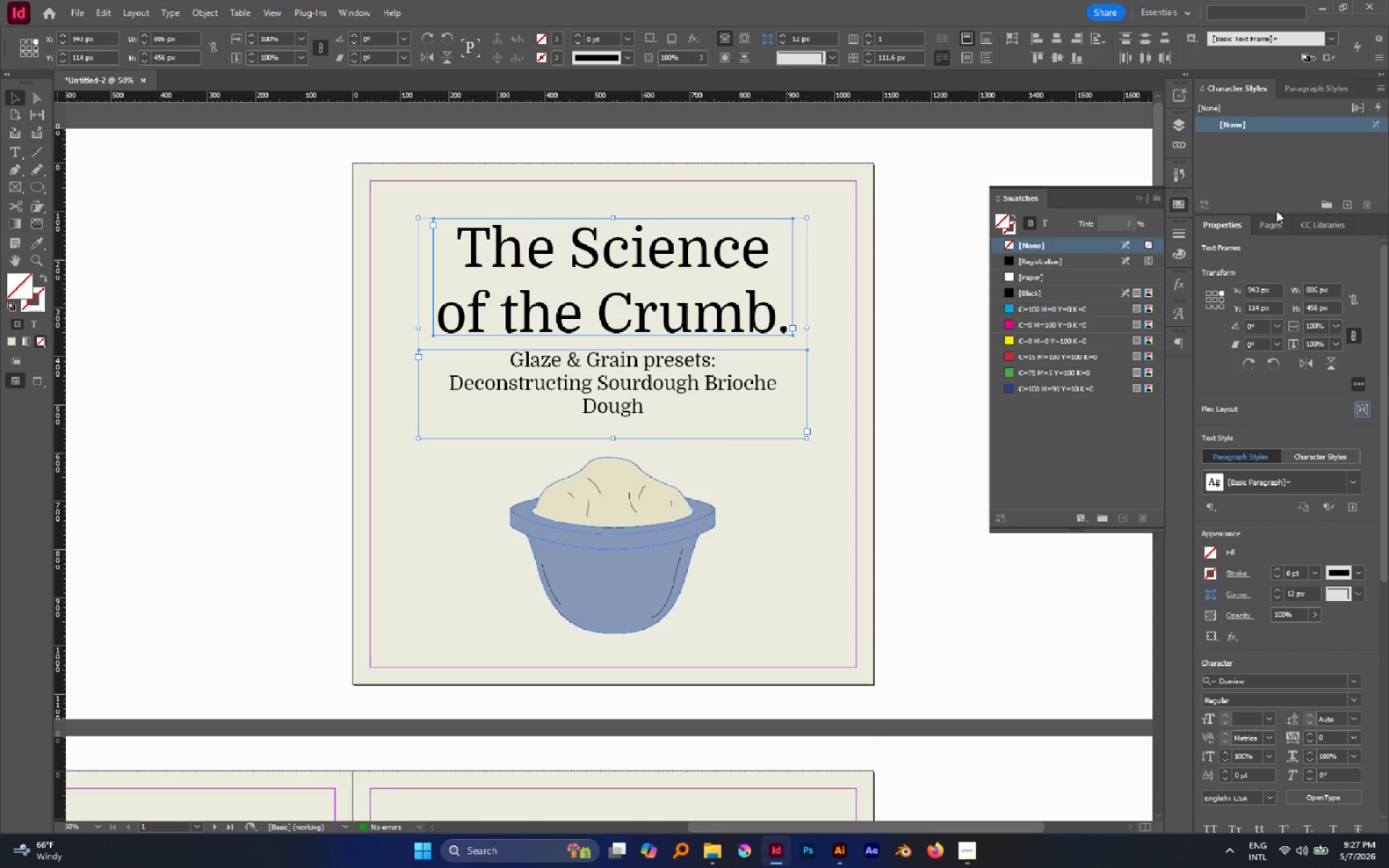 
hold_key(key=ShiftLeft, duration=1.27)
 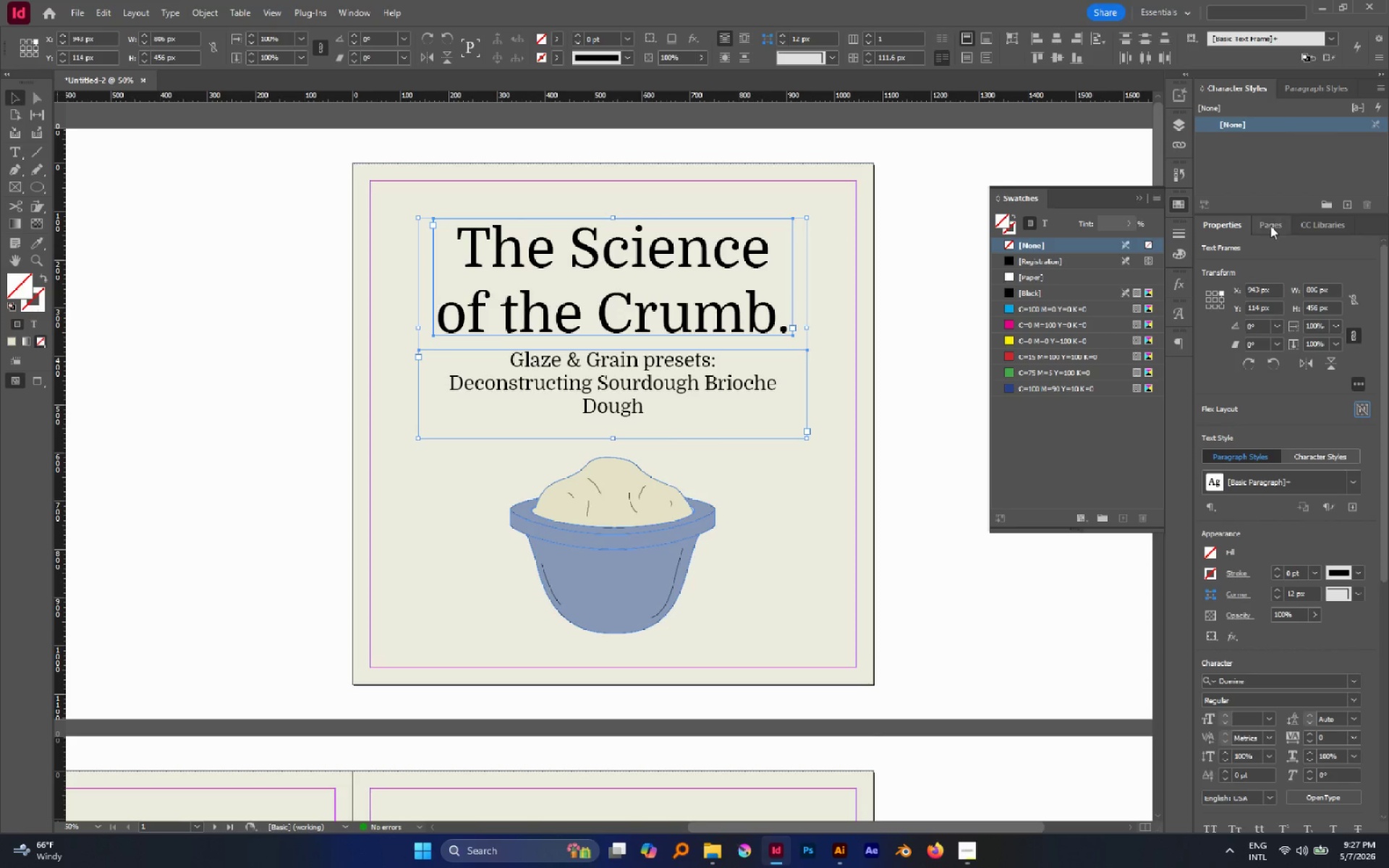 
left_click([1270, 226])
 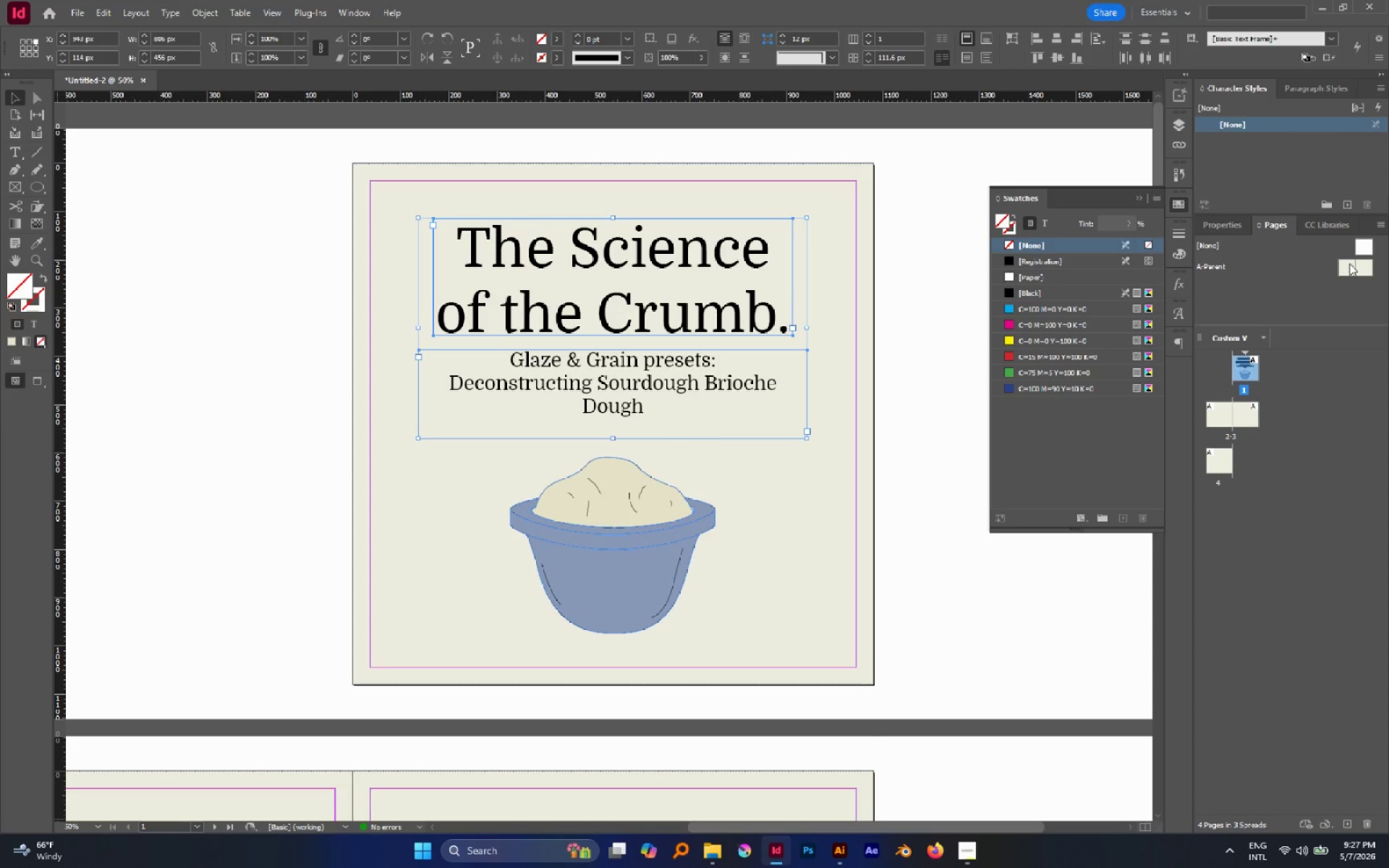 
double_click([1349, 263])
 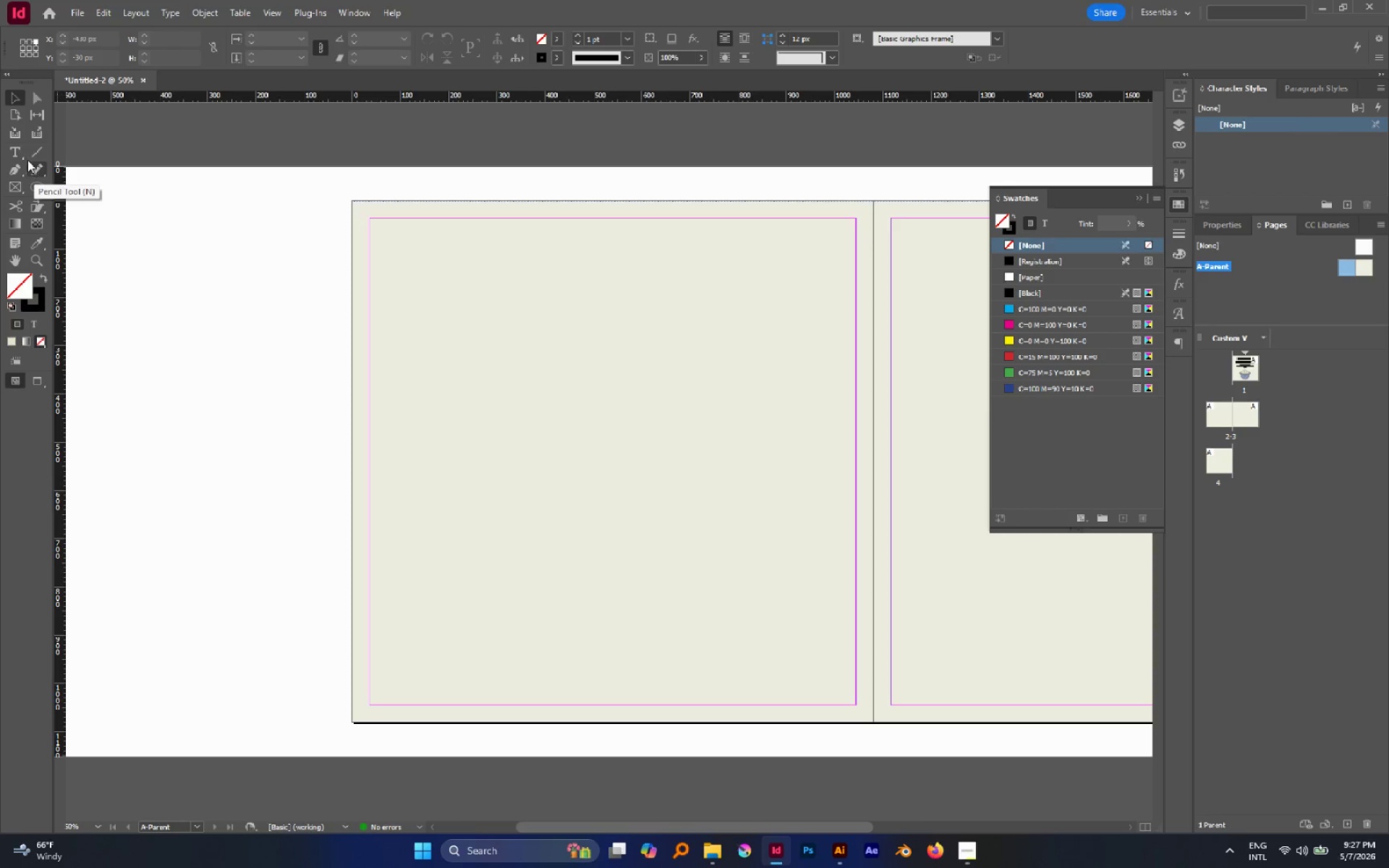 
left_click([14, 171])
 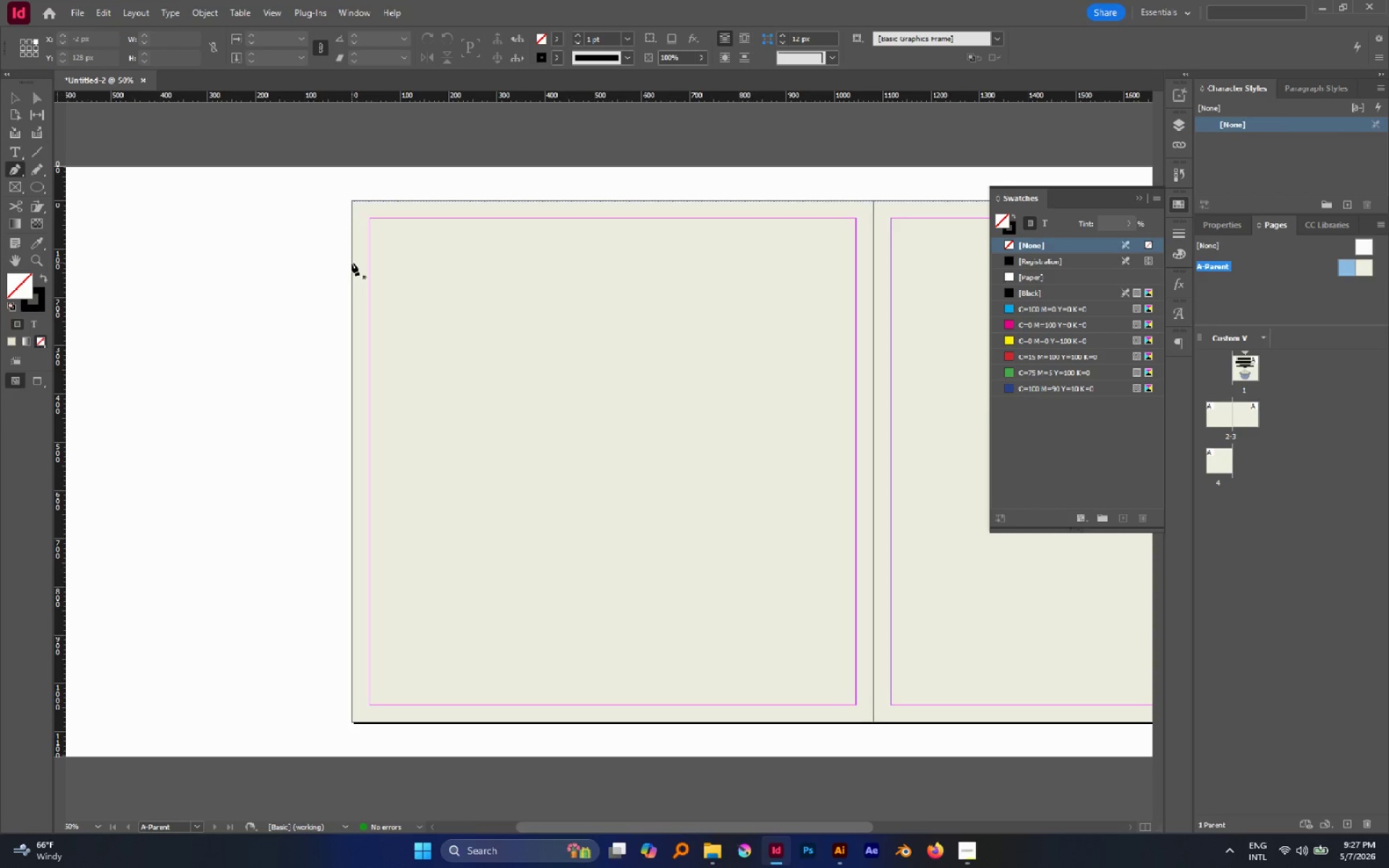 
left_click([352, 263])
 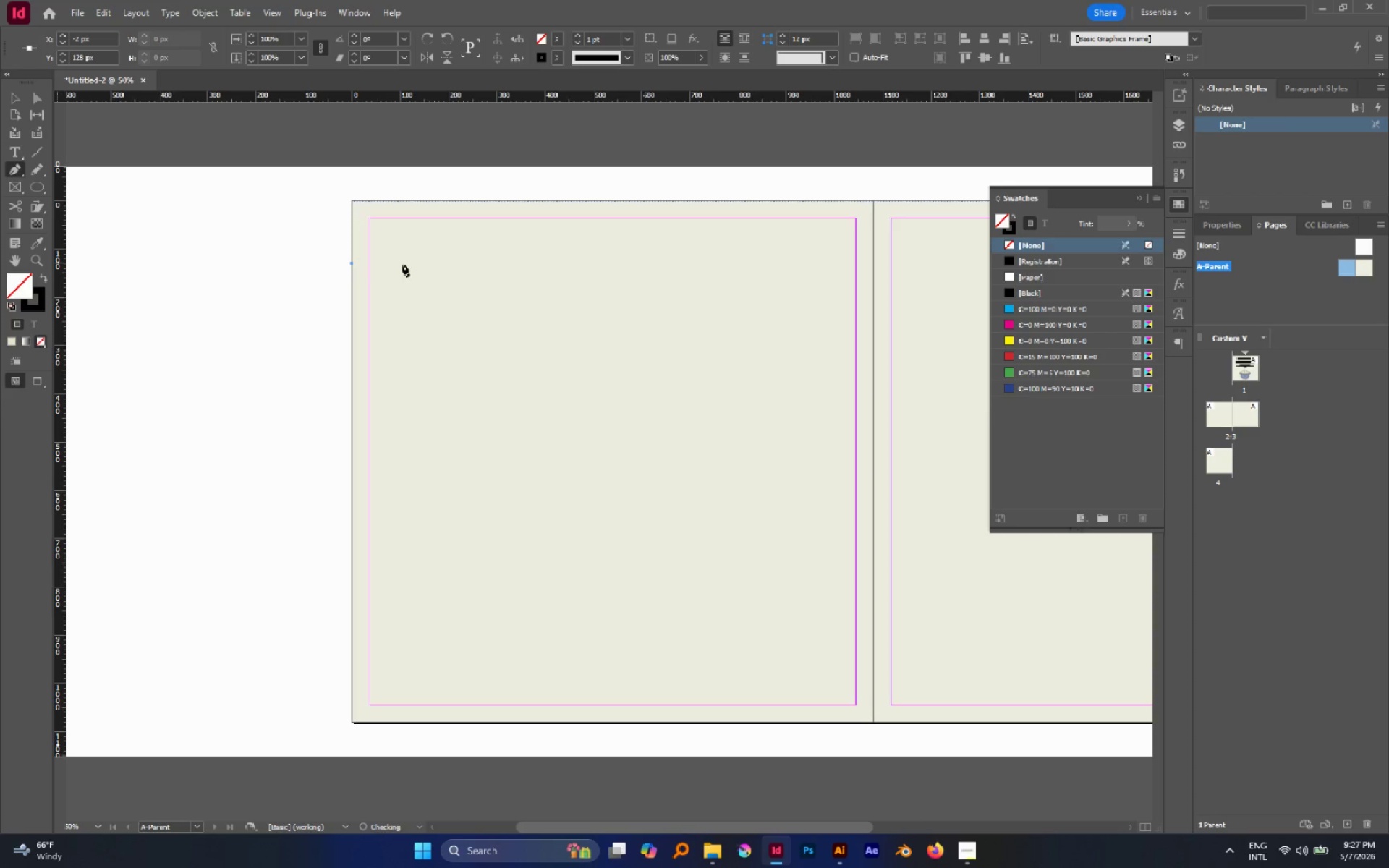 
hold_key(key=ShiftLeft, duration=1.08)
 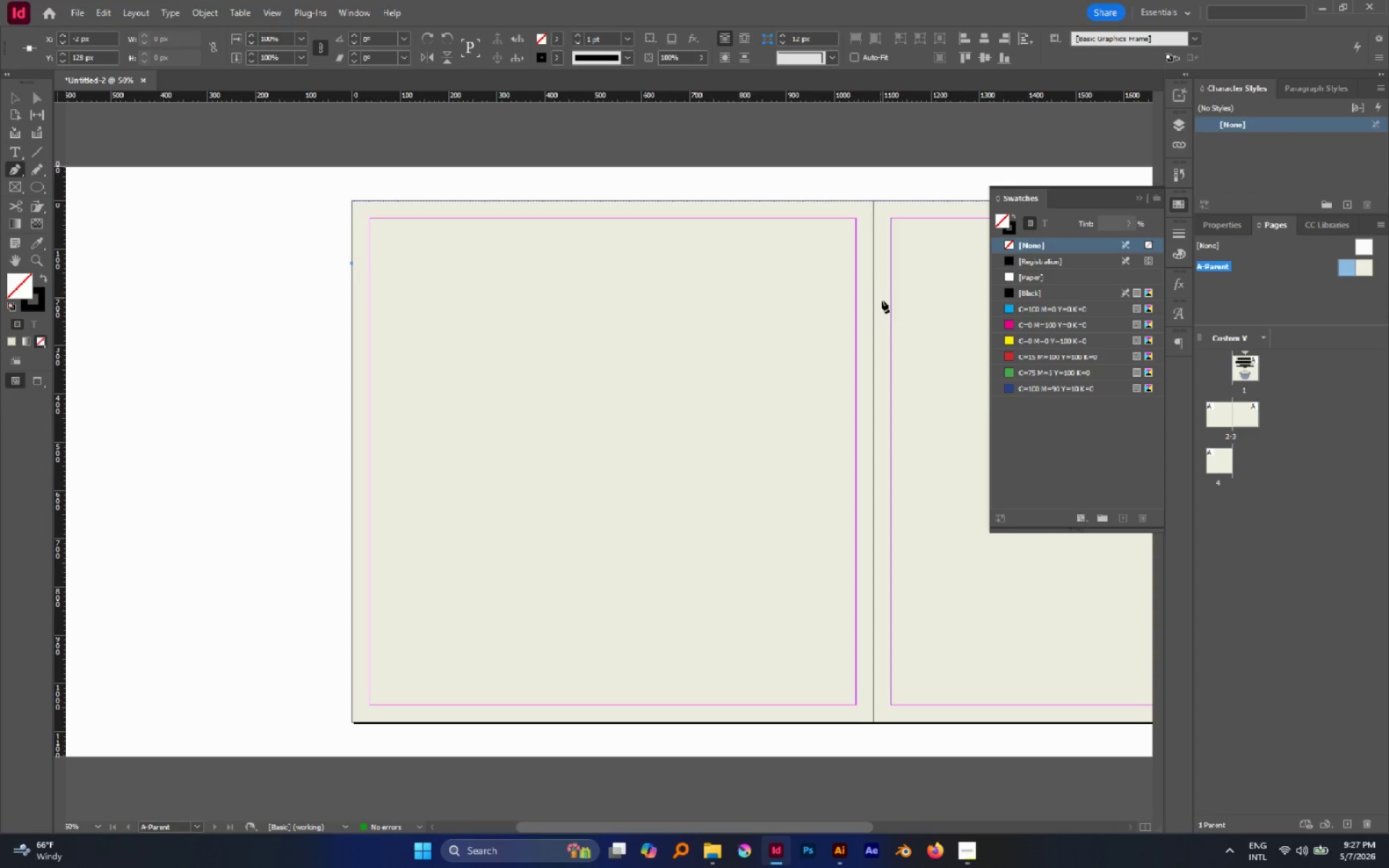 
hold_key(key=Space, duration=0.92)
 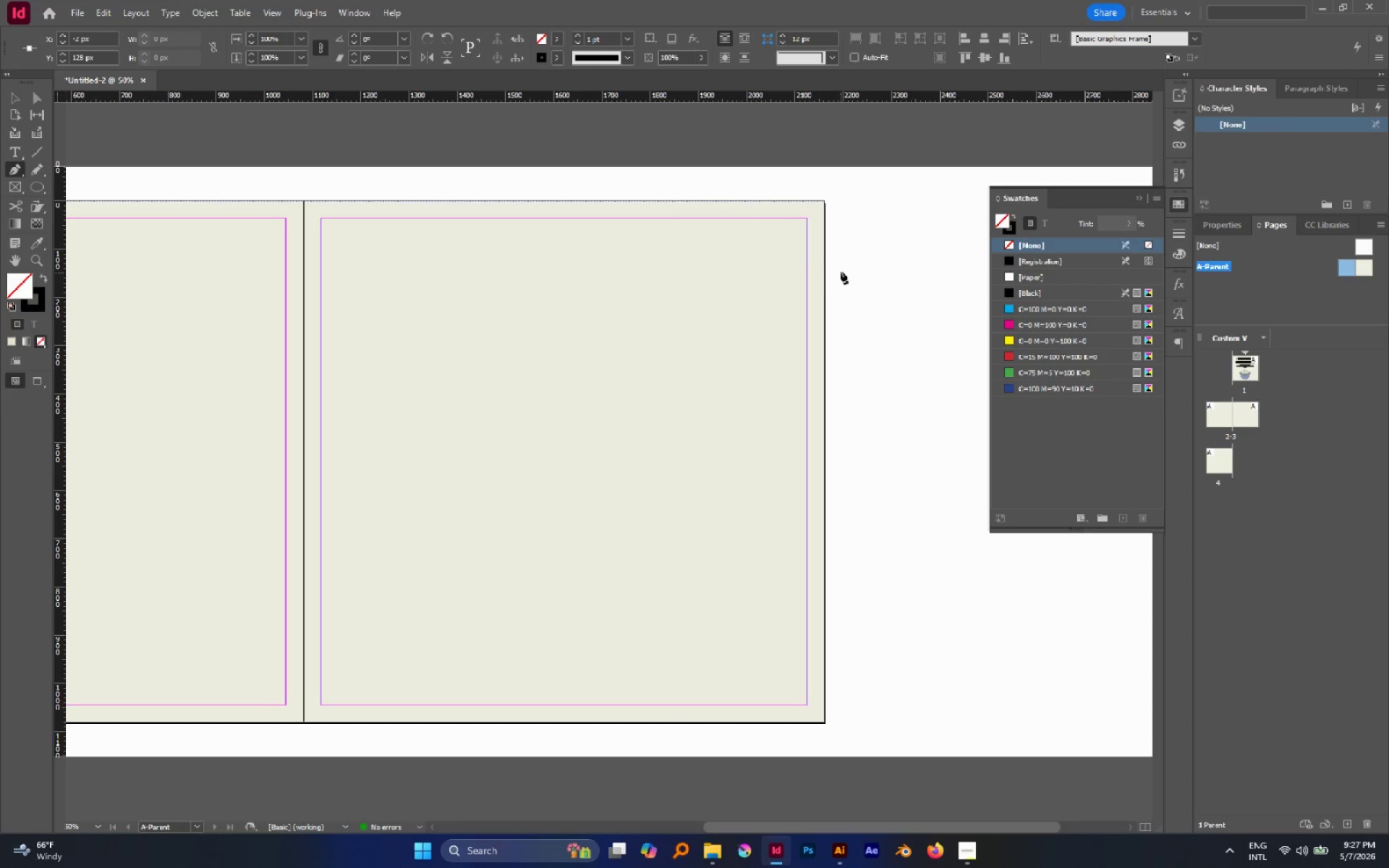 
left_click_drag(start_coordinate=[840, 320], to_coordinate=[270, 328])
 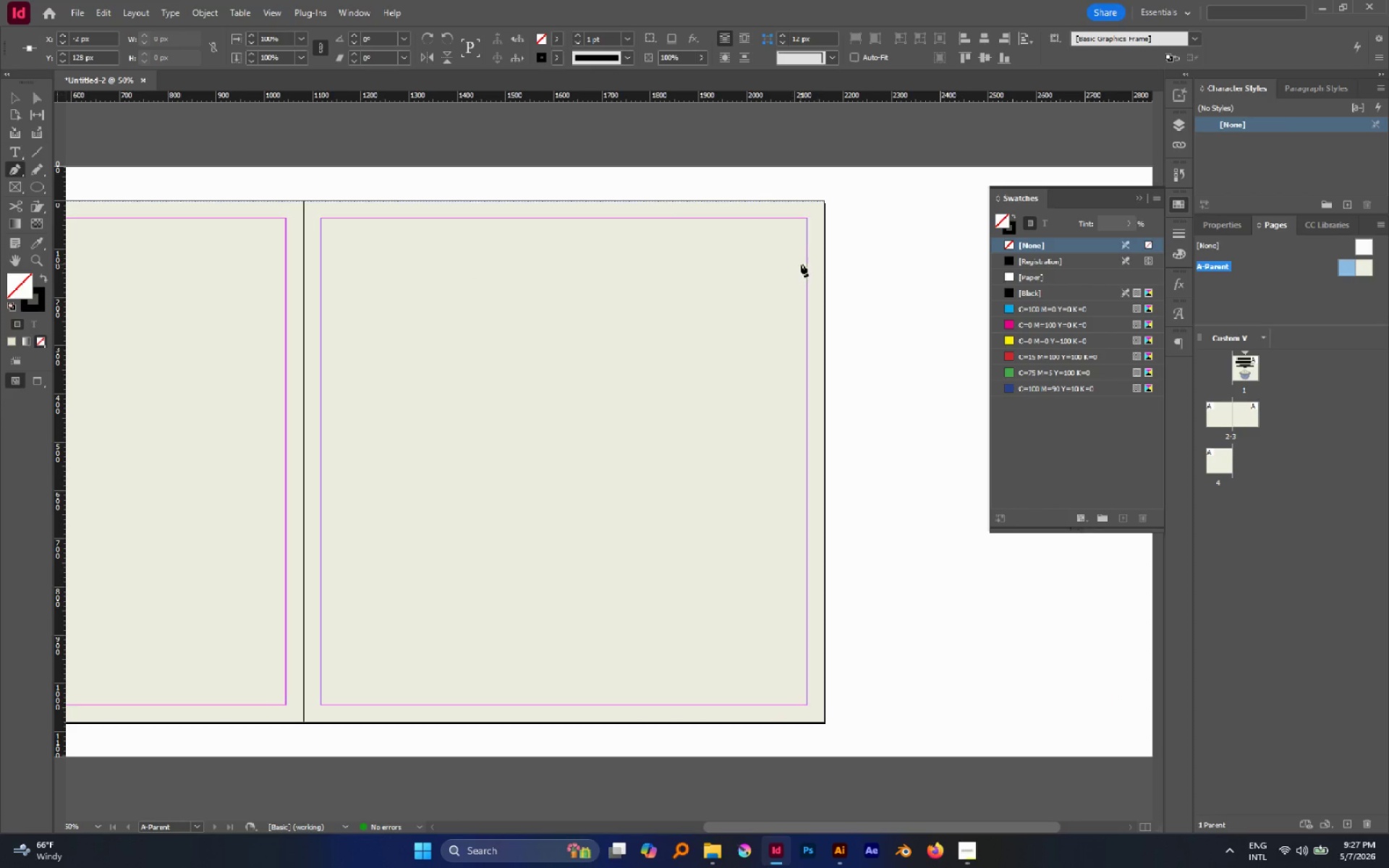 
hold_key(key=ShiftLeft, duration=1.89)
left_click([824, 258])
 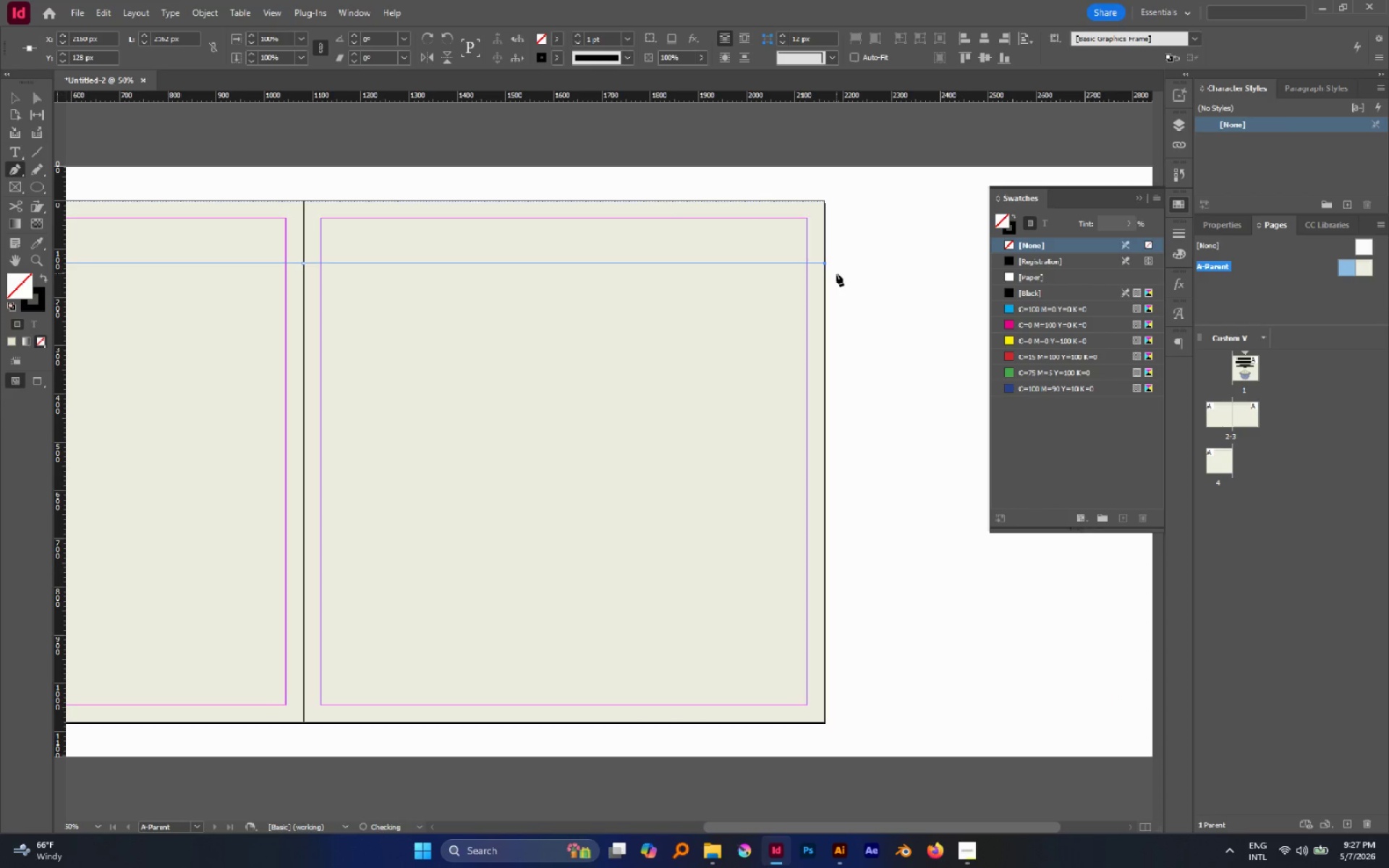 
key(V)
 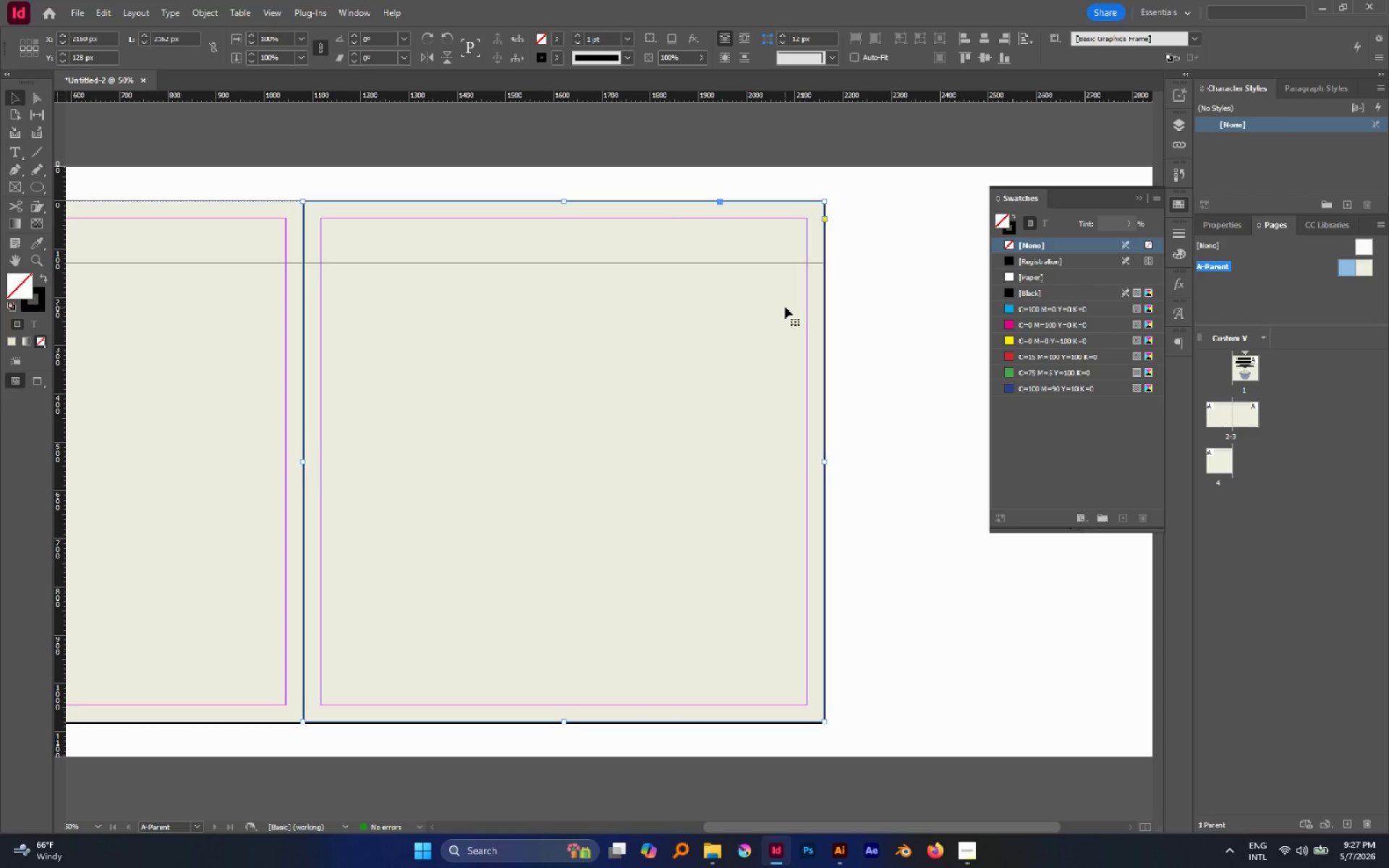 
hold_key(key=Space, duration=0.62)
 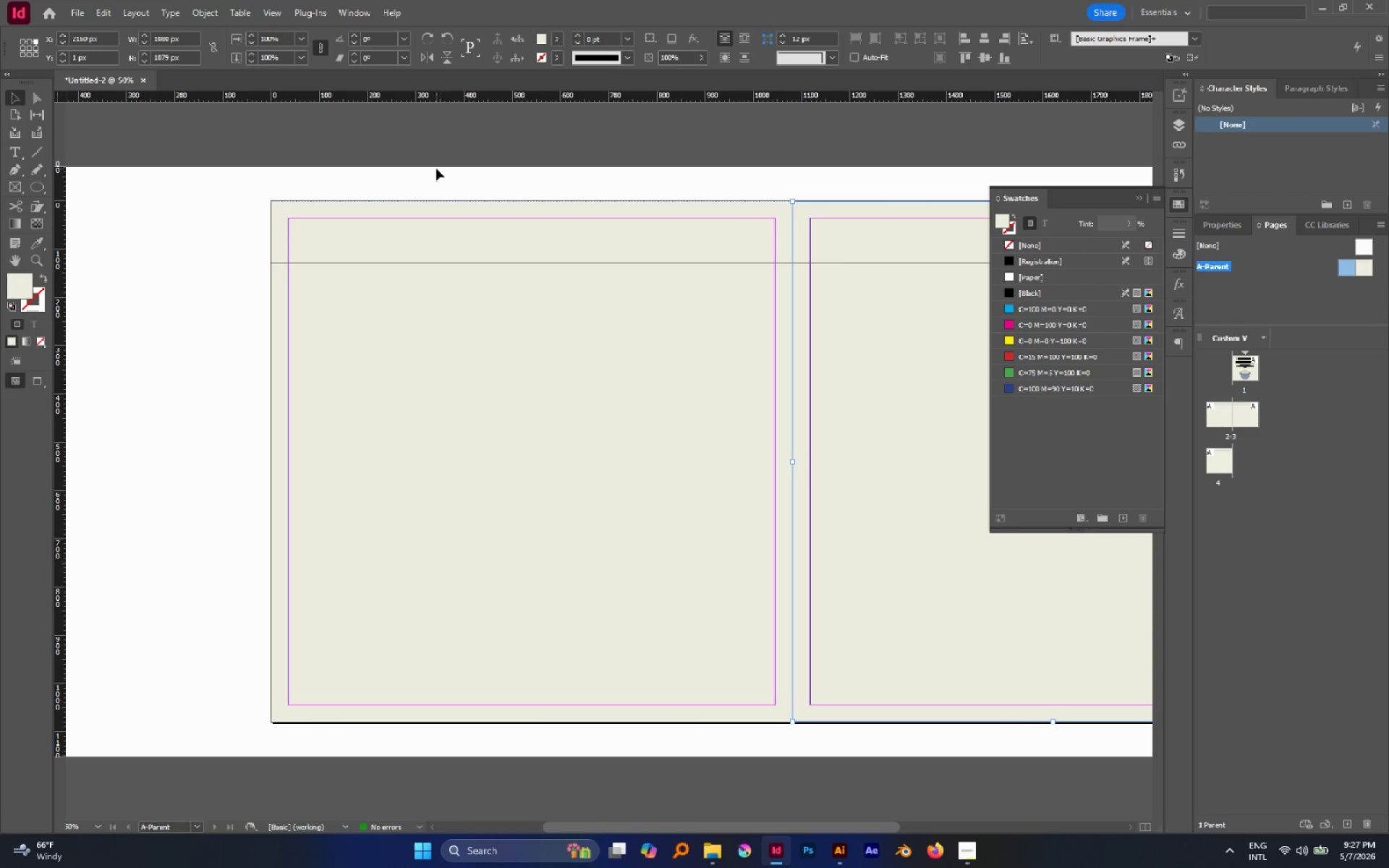 
left_click_drag(start_coordinate=[430, 233], to_coordinate=[919, 344])
 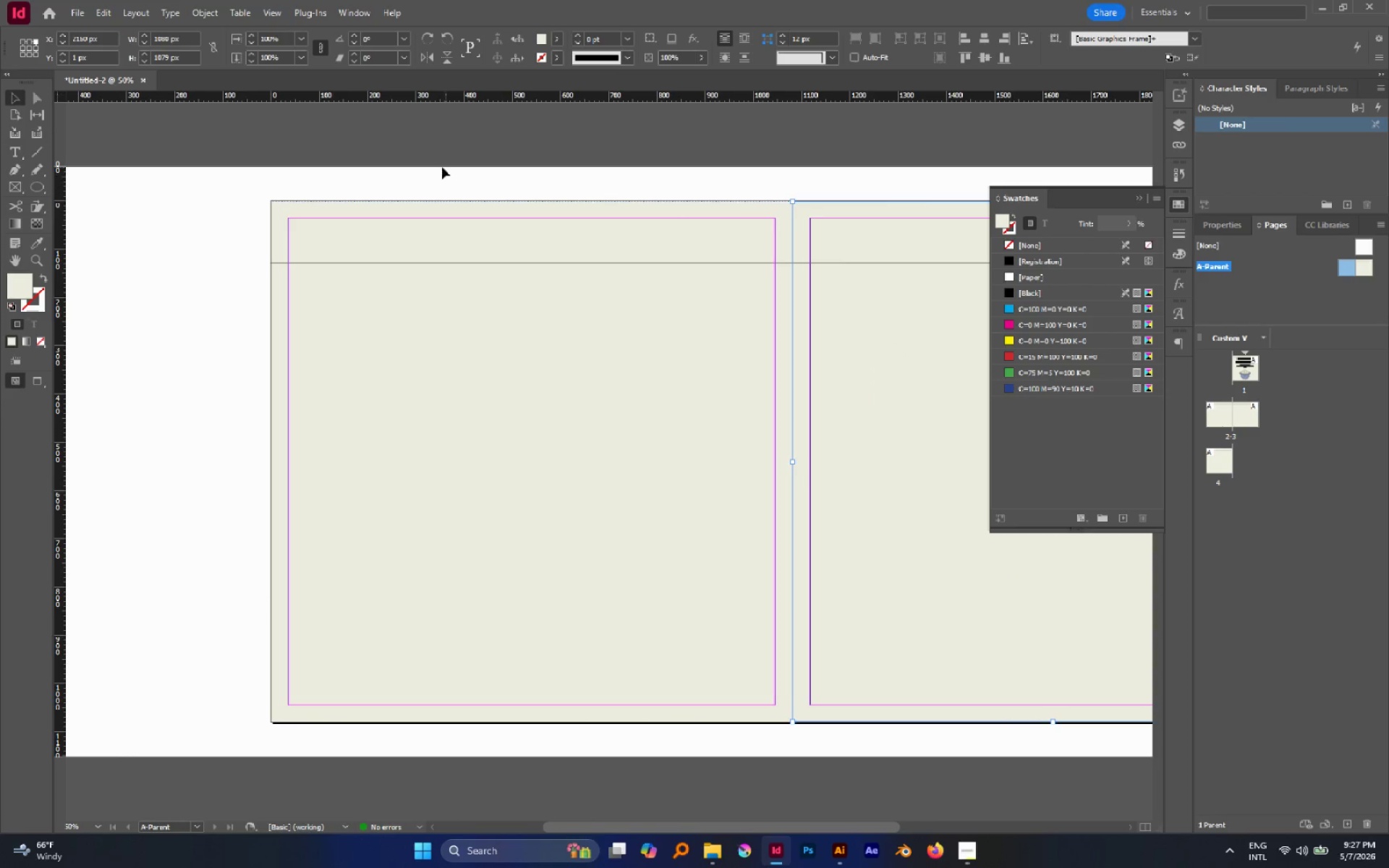 
left_click([436, 169])
 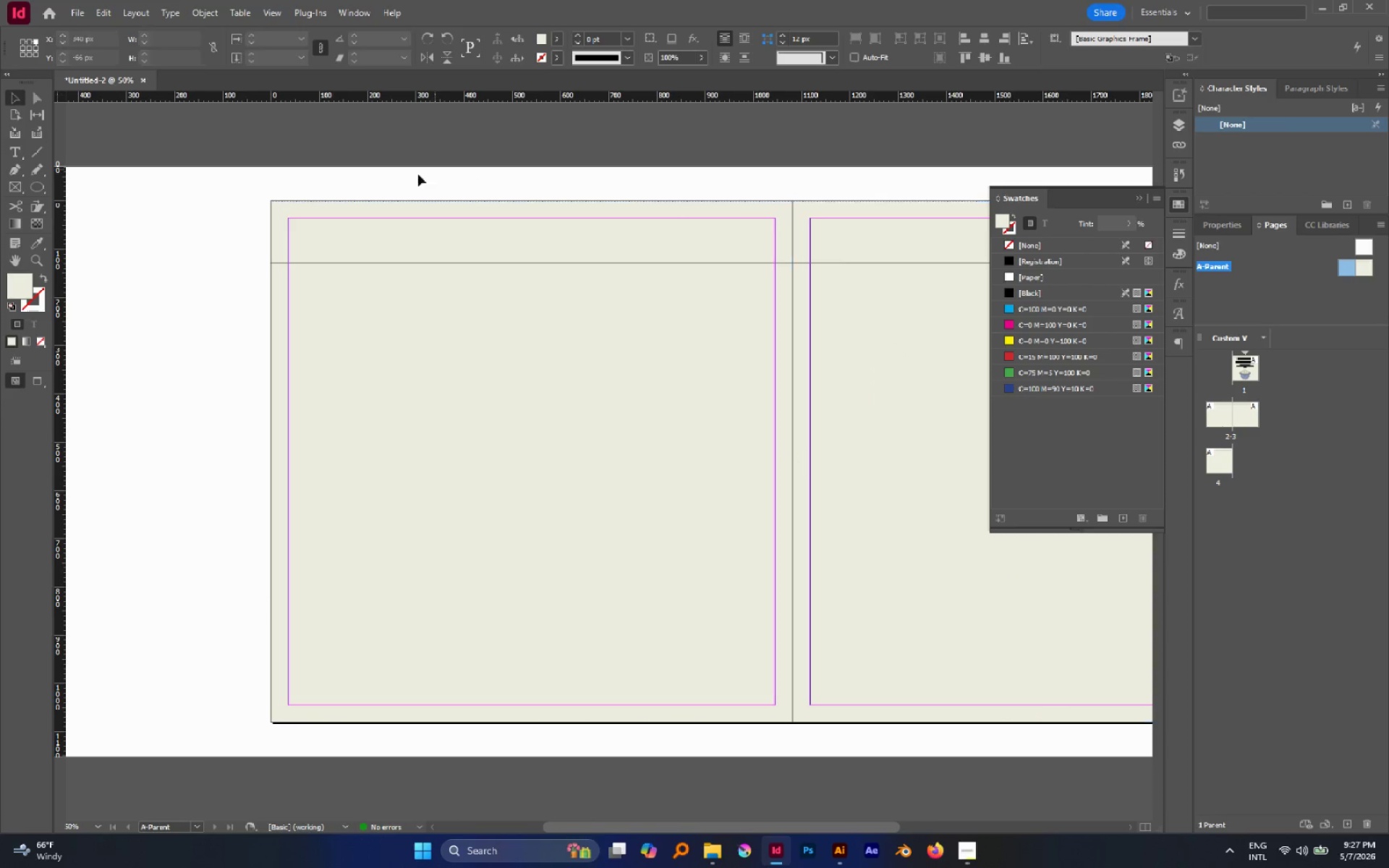 
hold_key(key=AltLeft, duration=0.83)
scroll: coordinate [347, 175], scroll_direction: up, amount: 2.0
 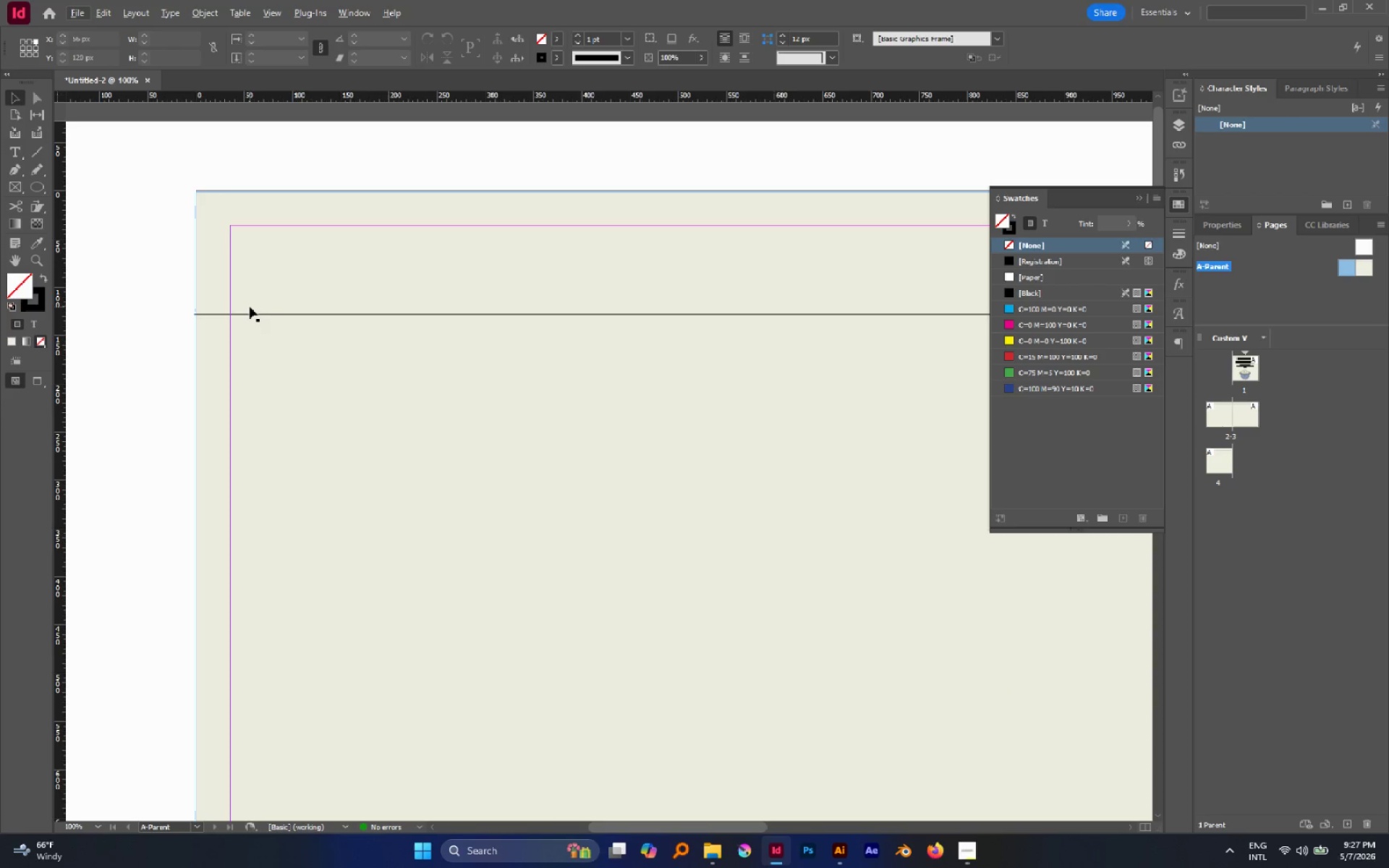 
key(Alt+Control+Shift+V)
 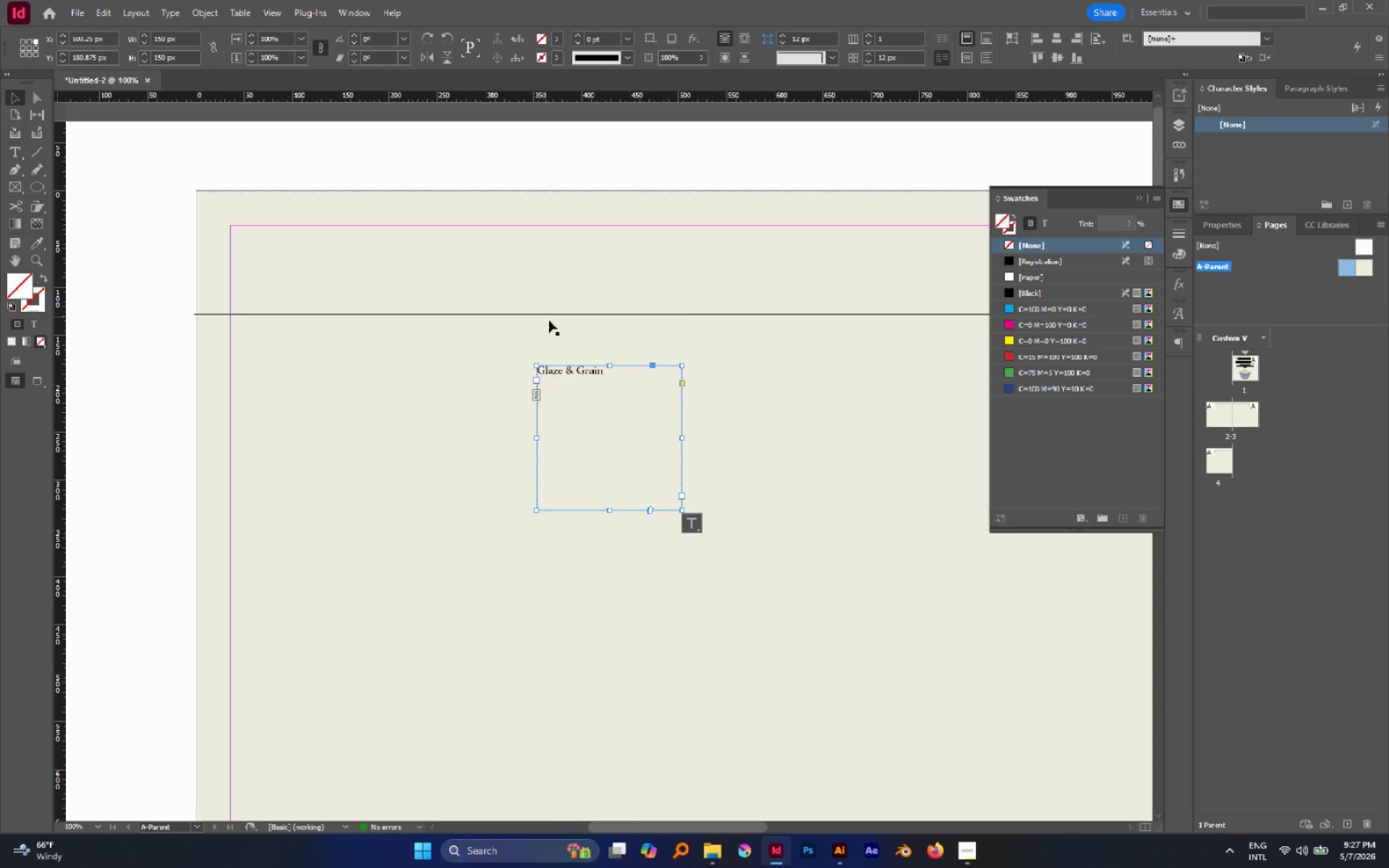 
double_click([579, 369])
 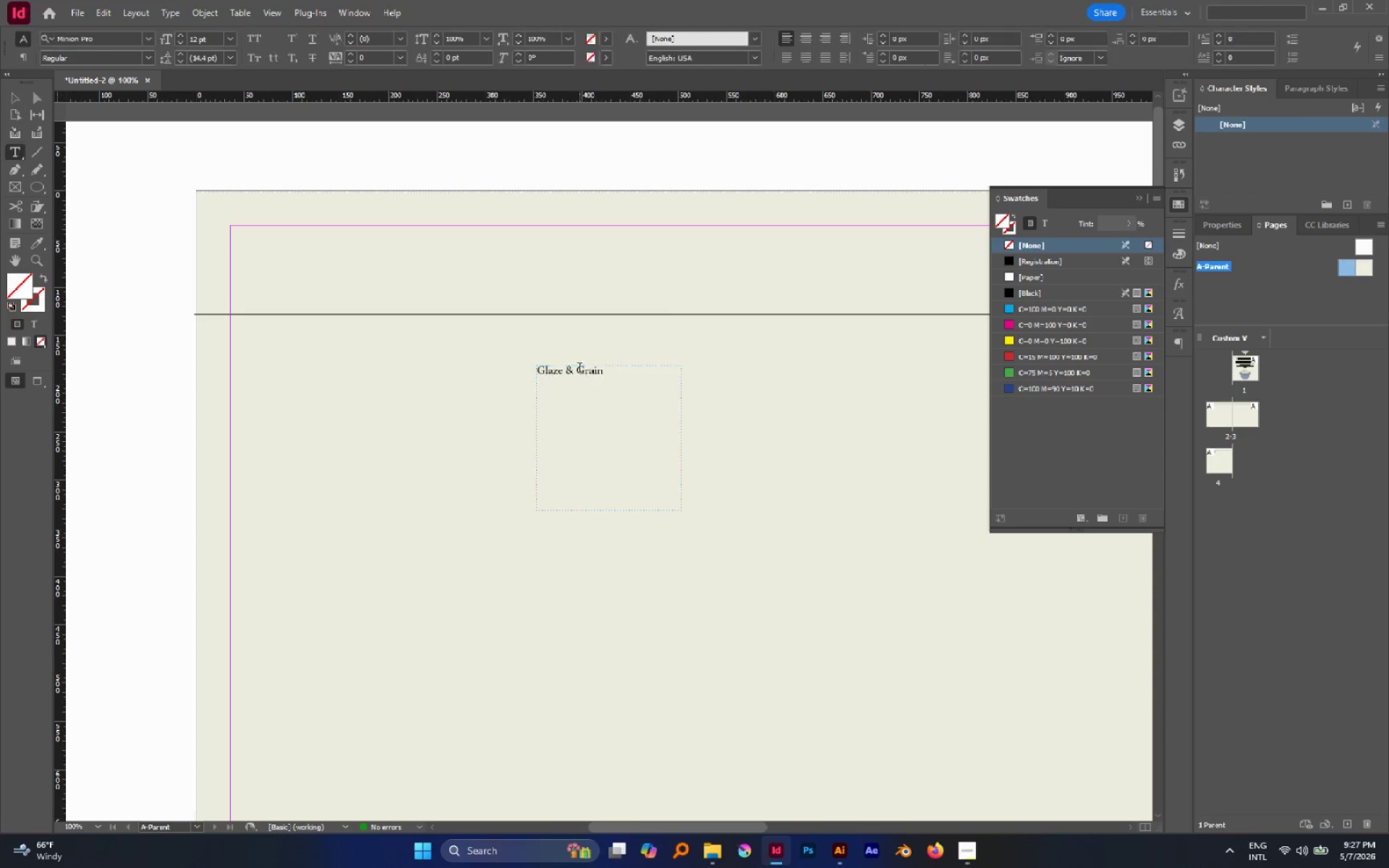 
triple_click([579, 369])
 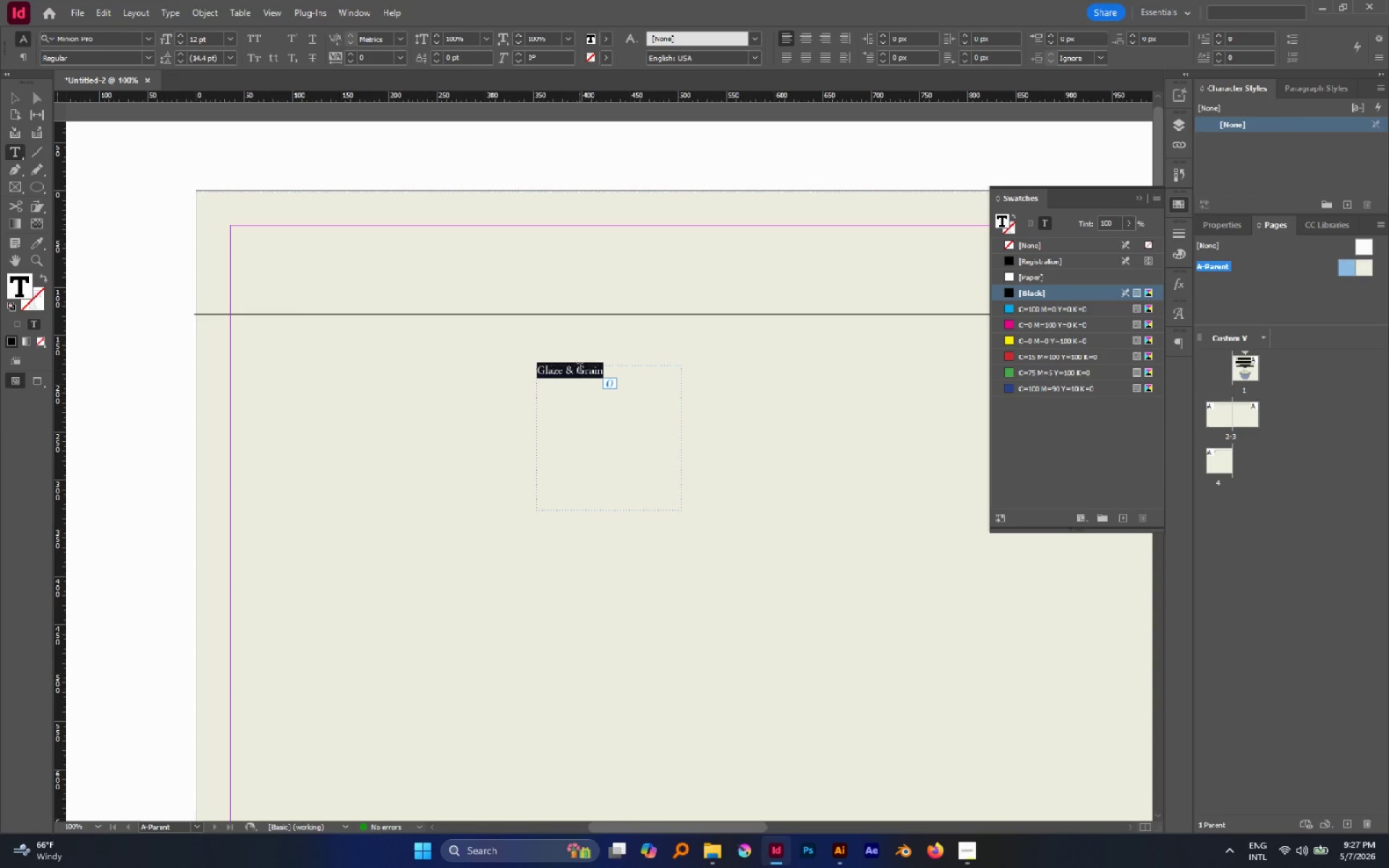 
key(Escape)
 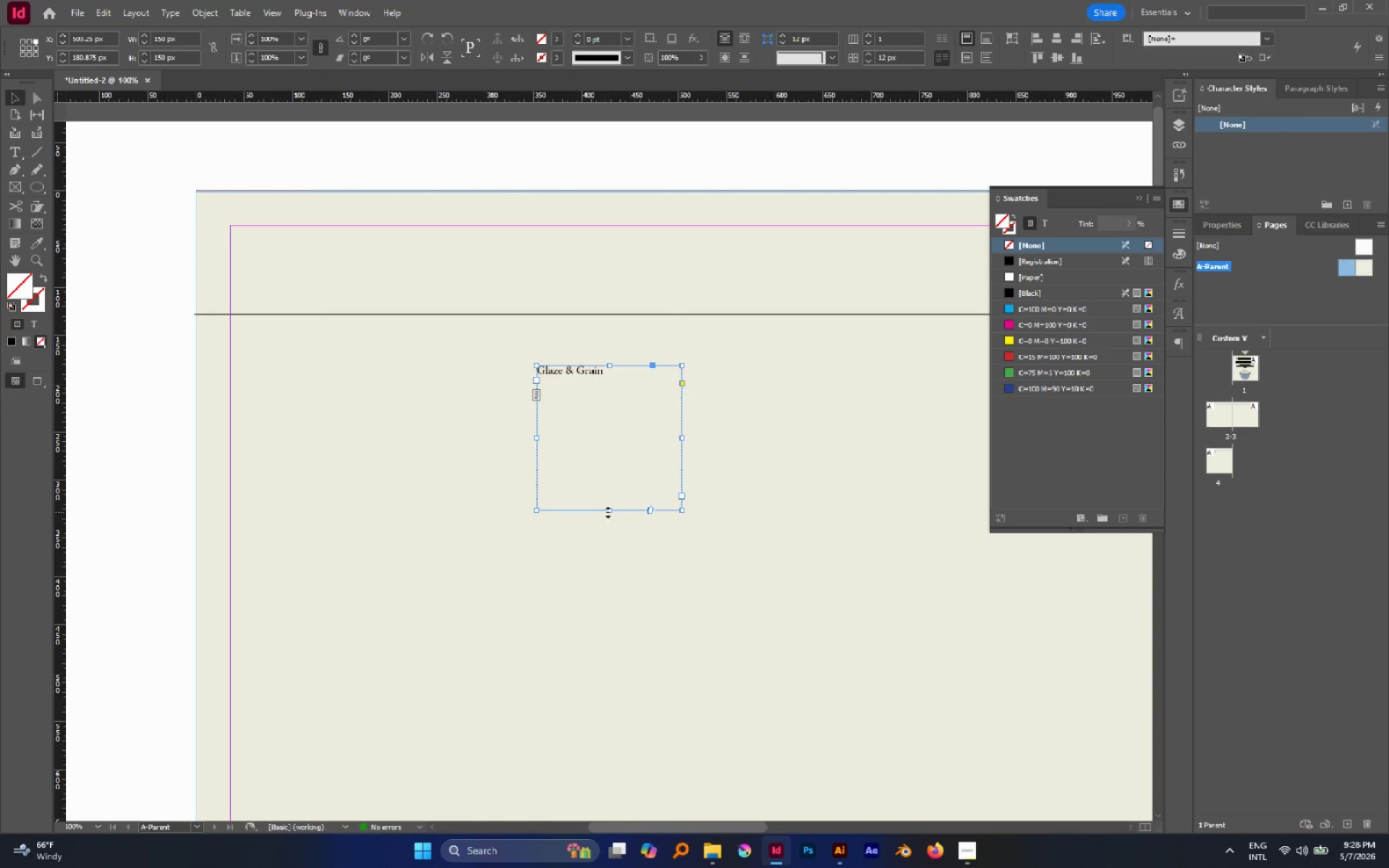 
double_click([608, 512])
 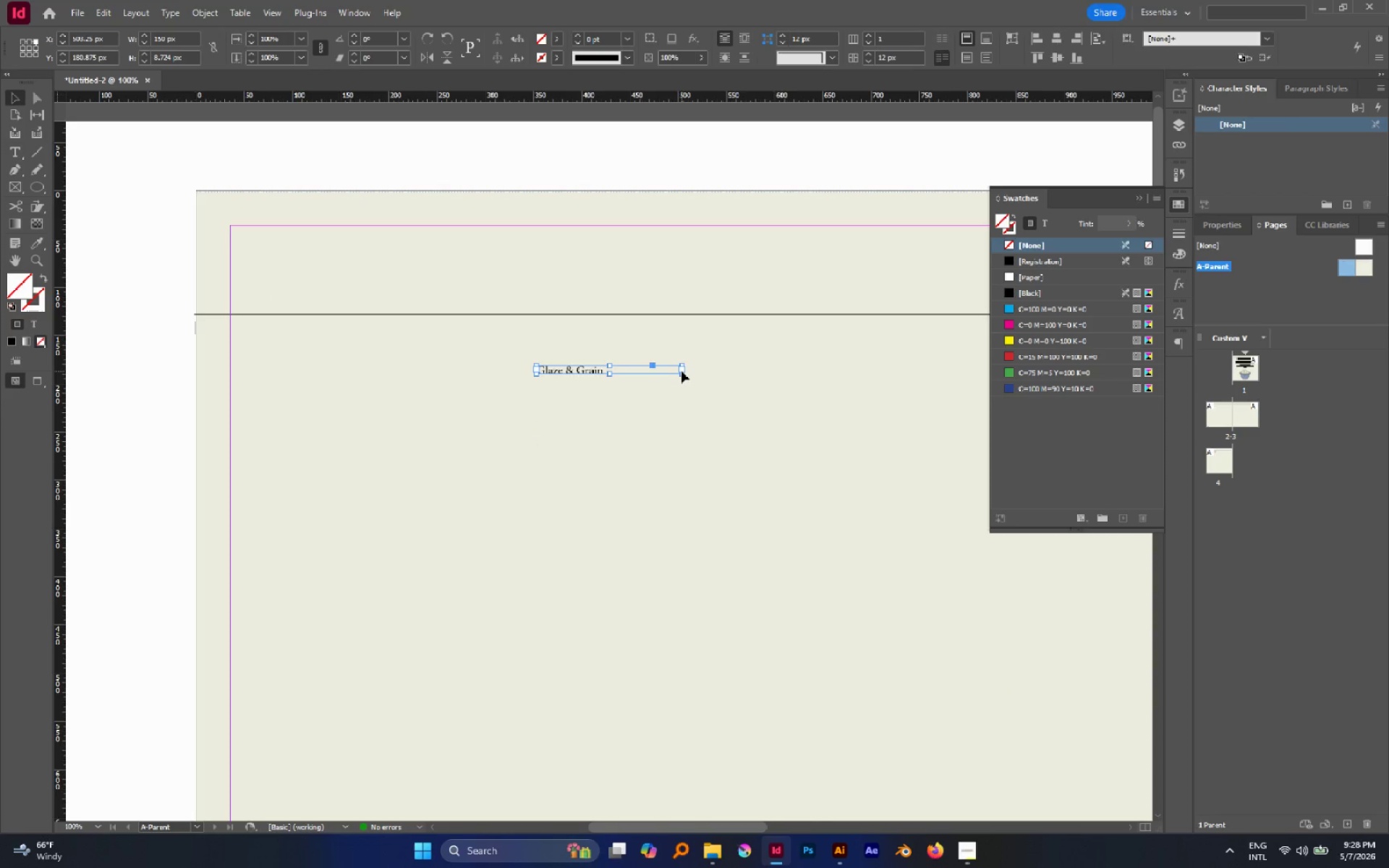 
double_click([682, 370])
 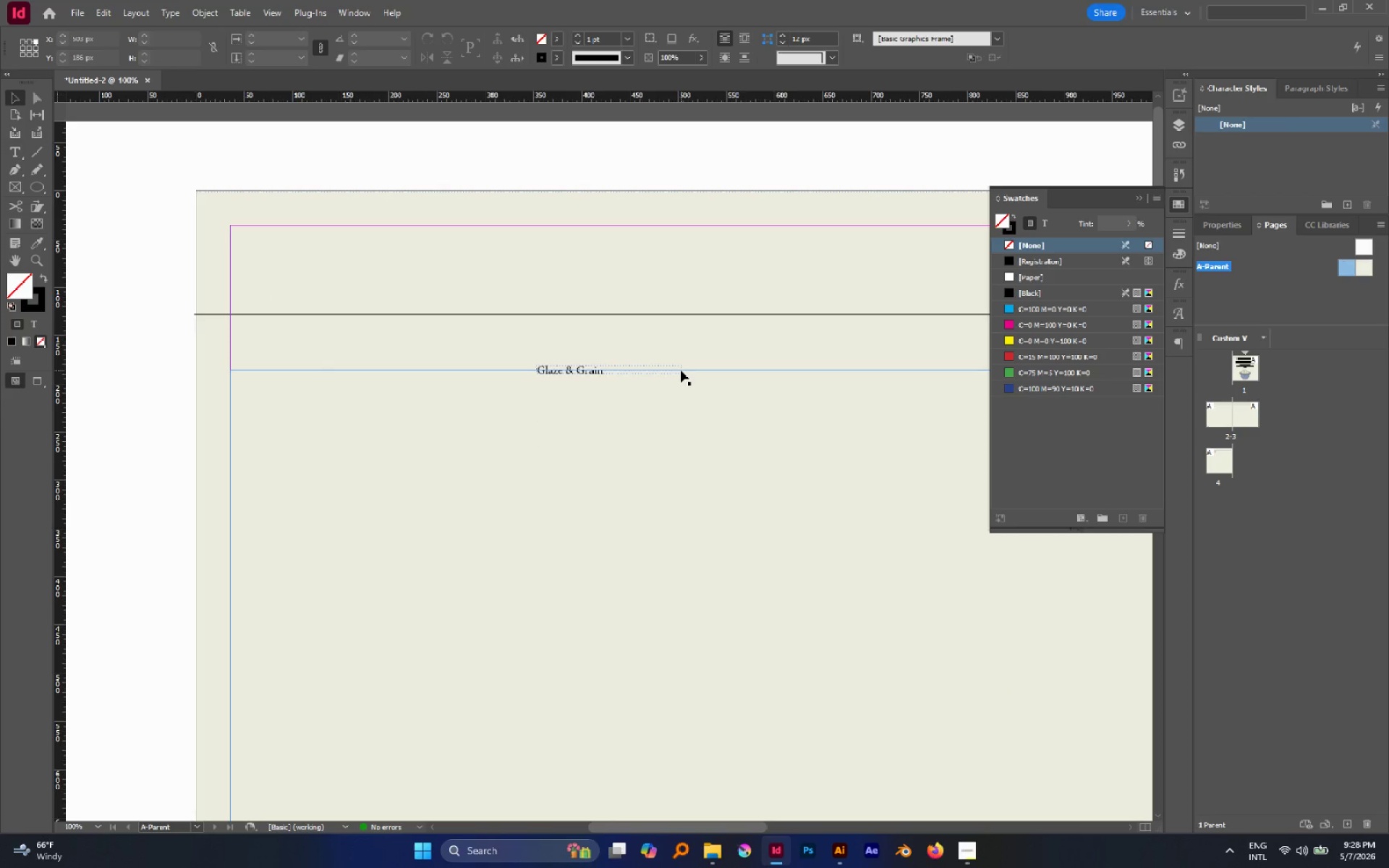 
key(Control+Z)
 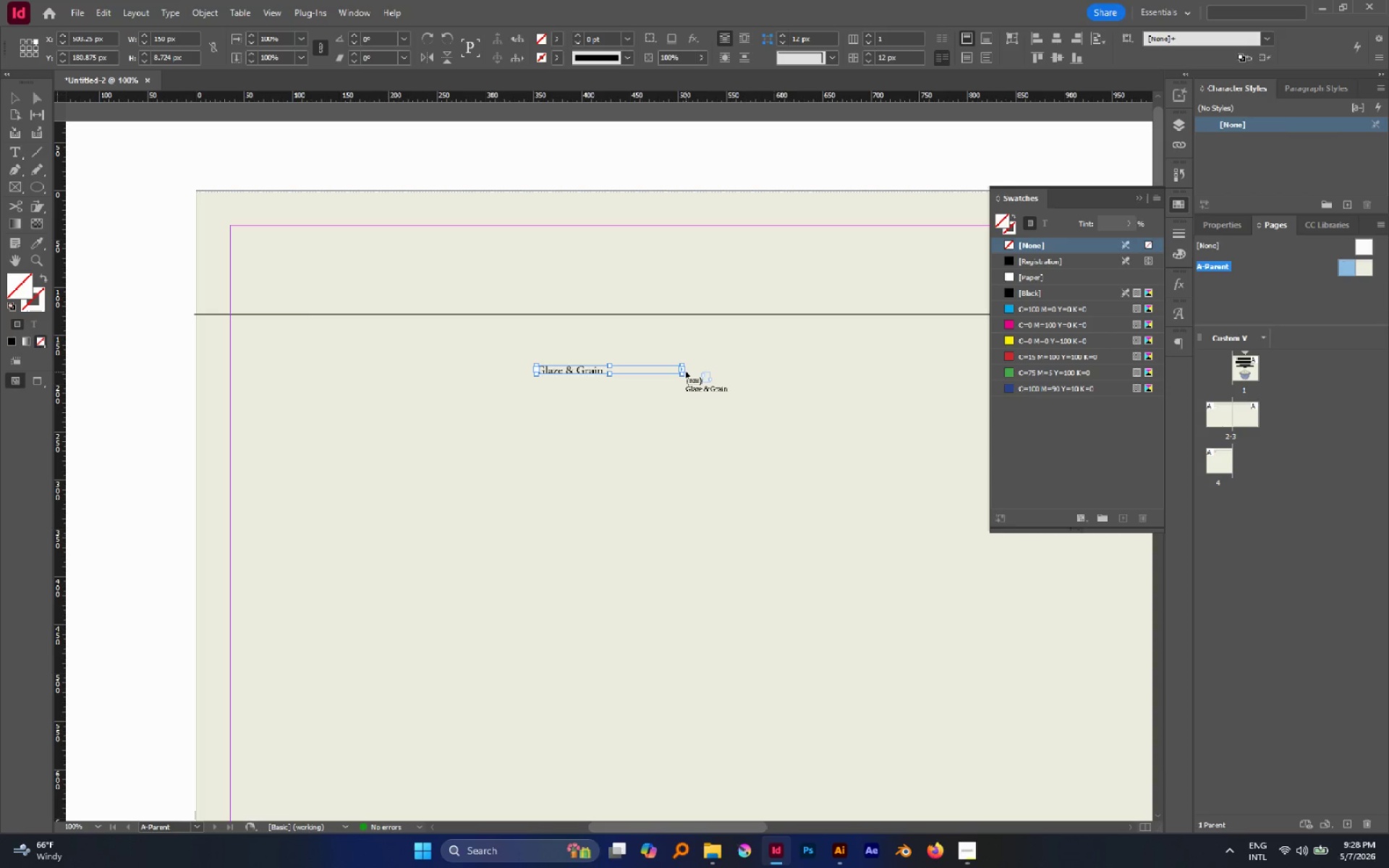 
key(Backquote)
 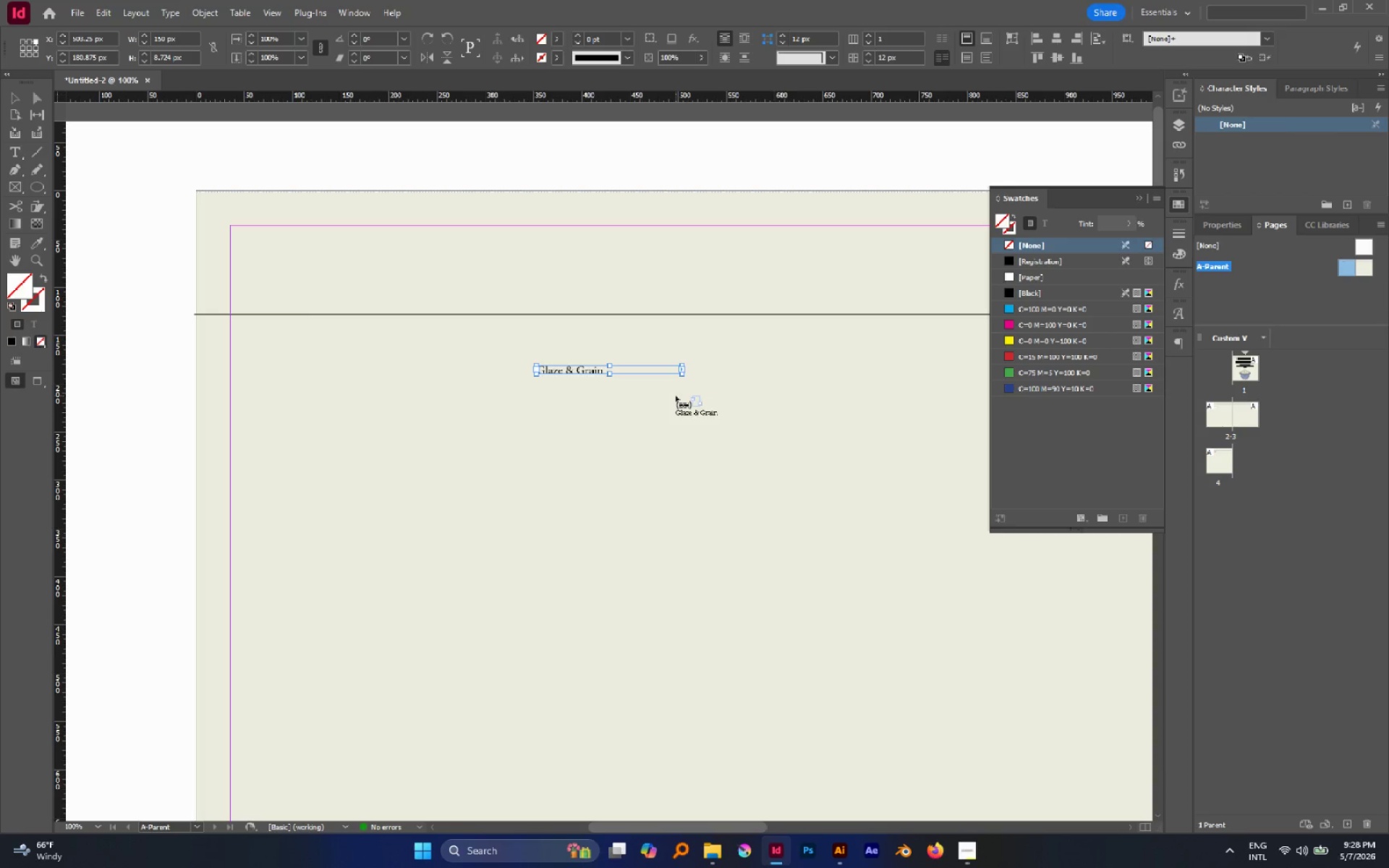 
key(V)
 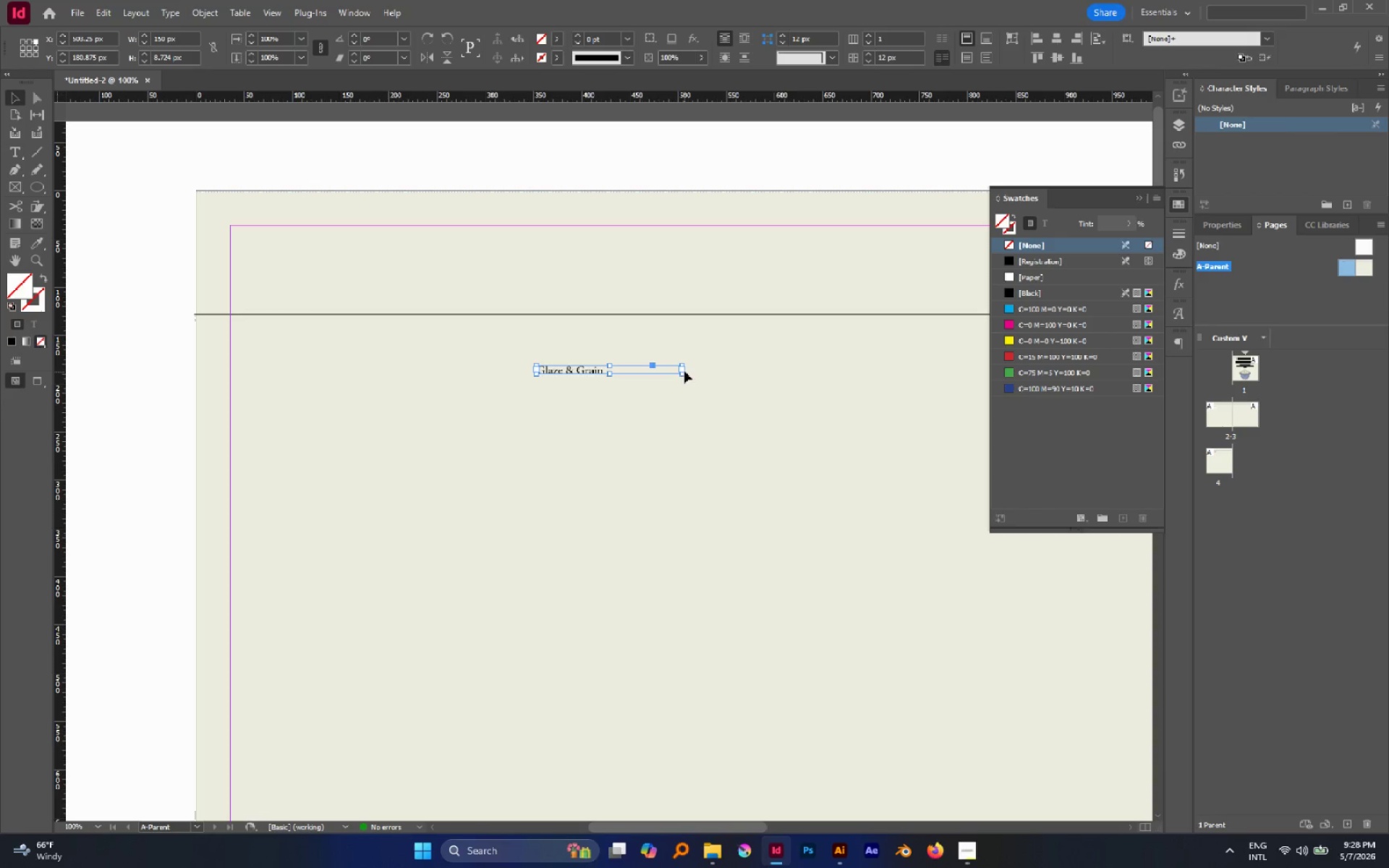 
left_click_drag(start_coordinate=[684, 370], to_coordinate=[674, 372])
 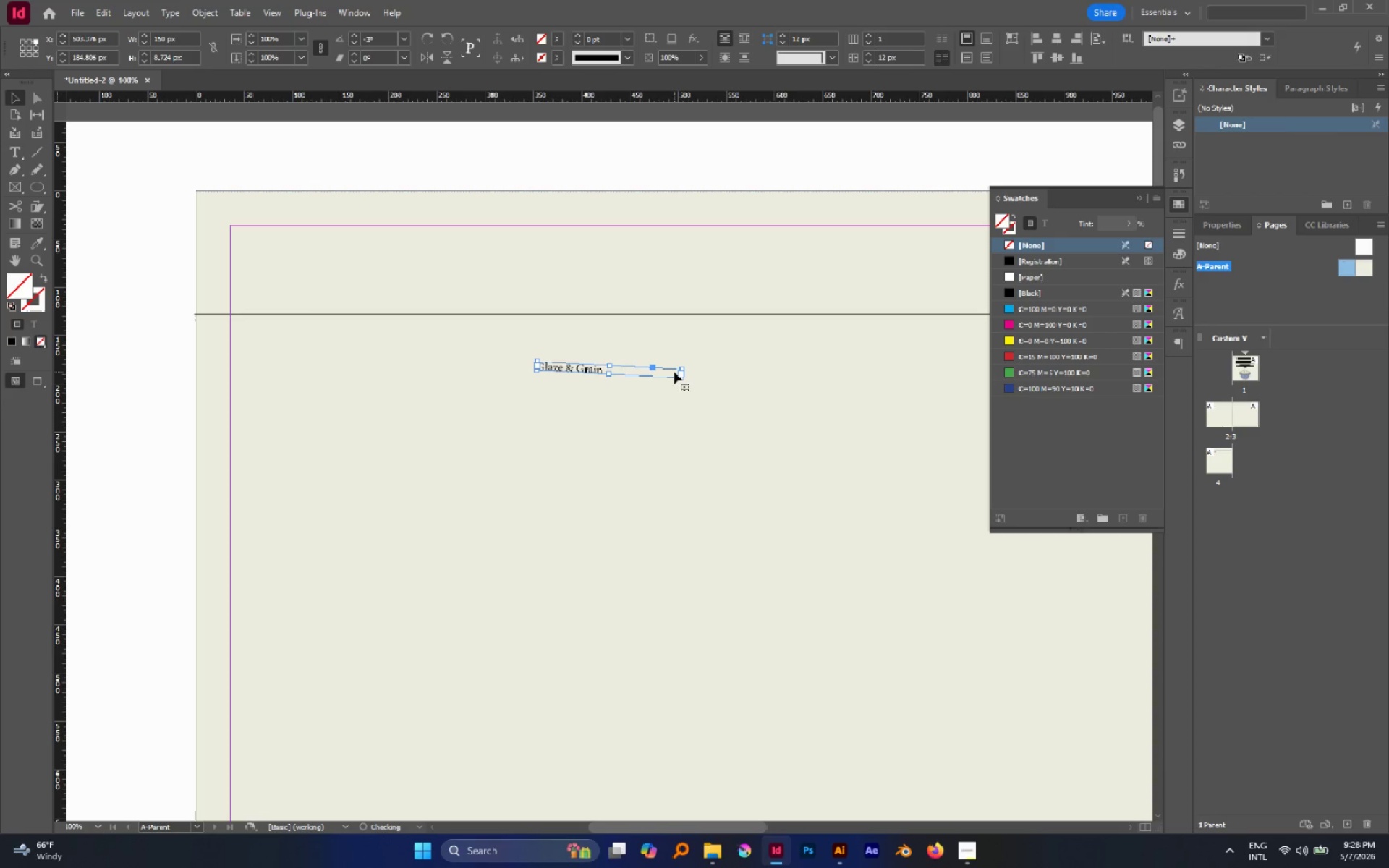 
key(Control+X)
 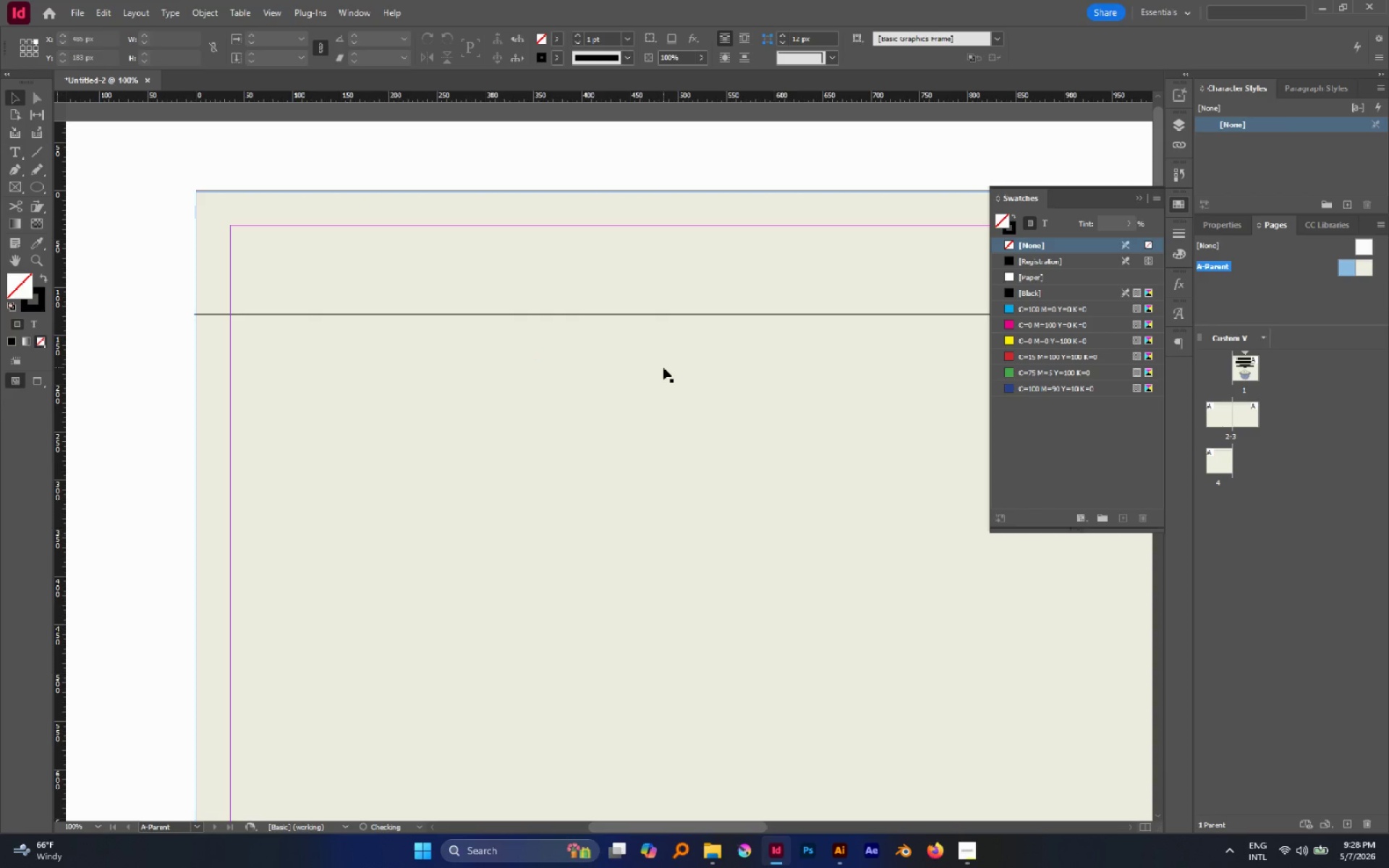 
key(Control+Z)
 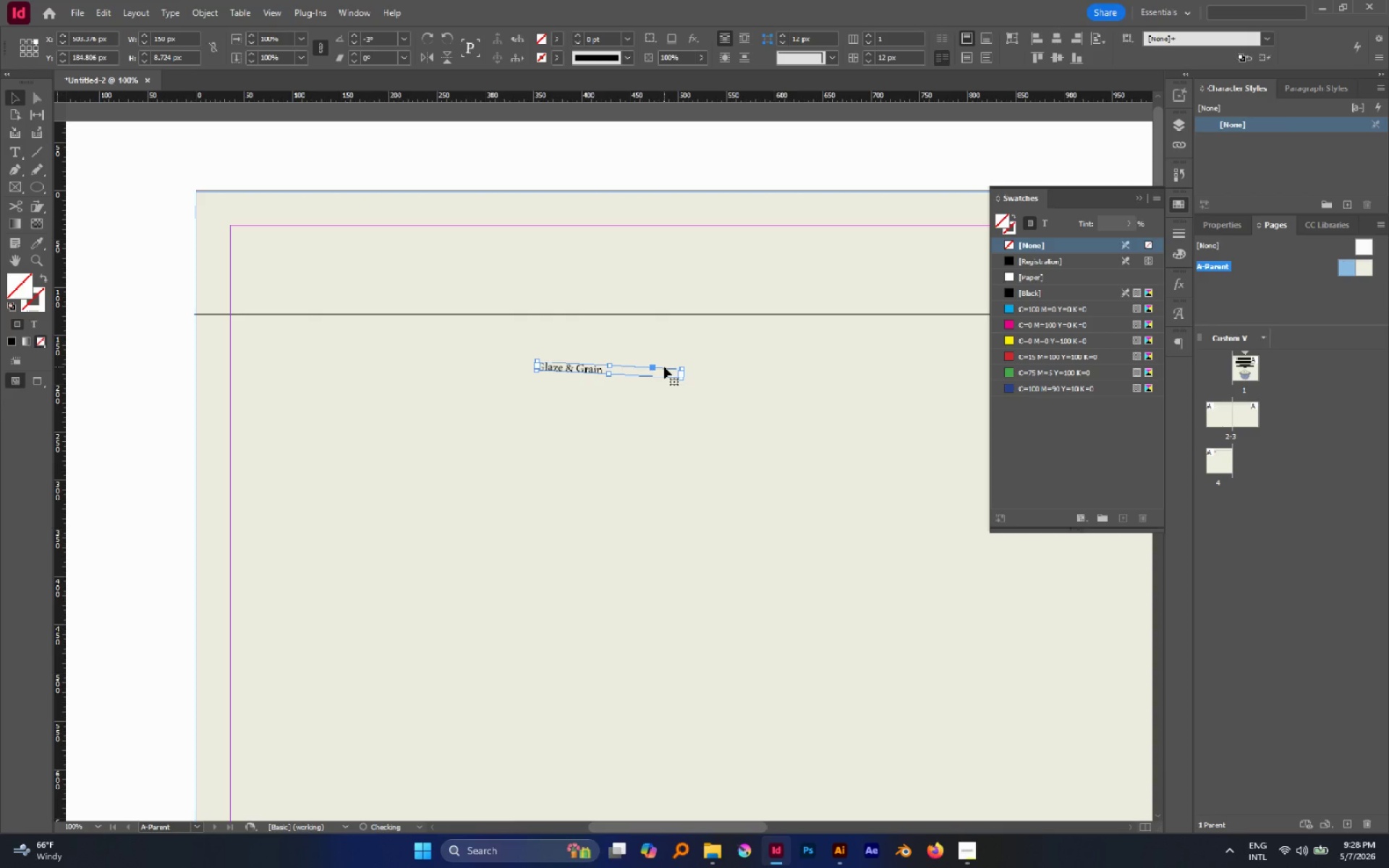 
key(Control+Z)
 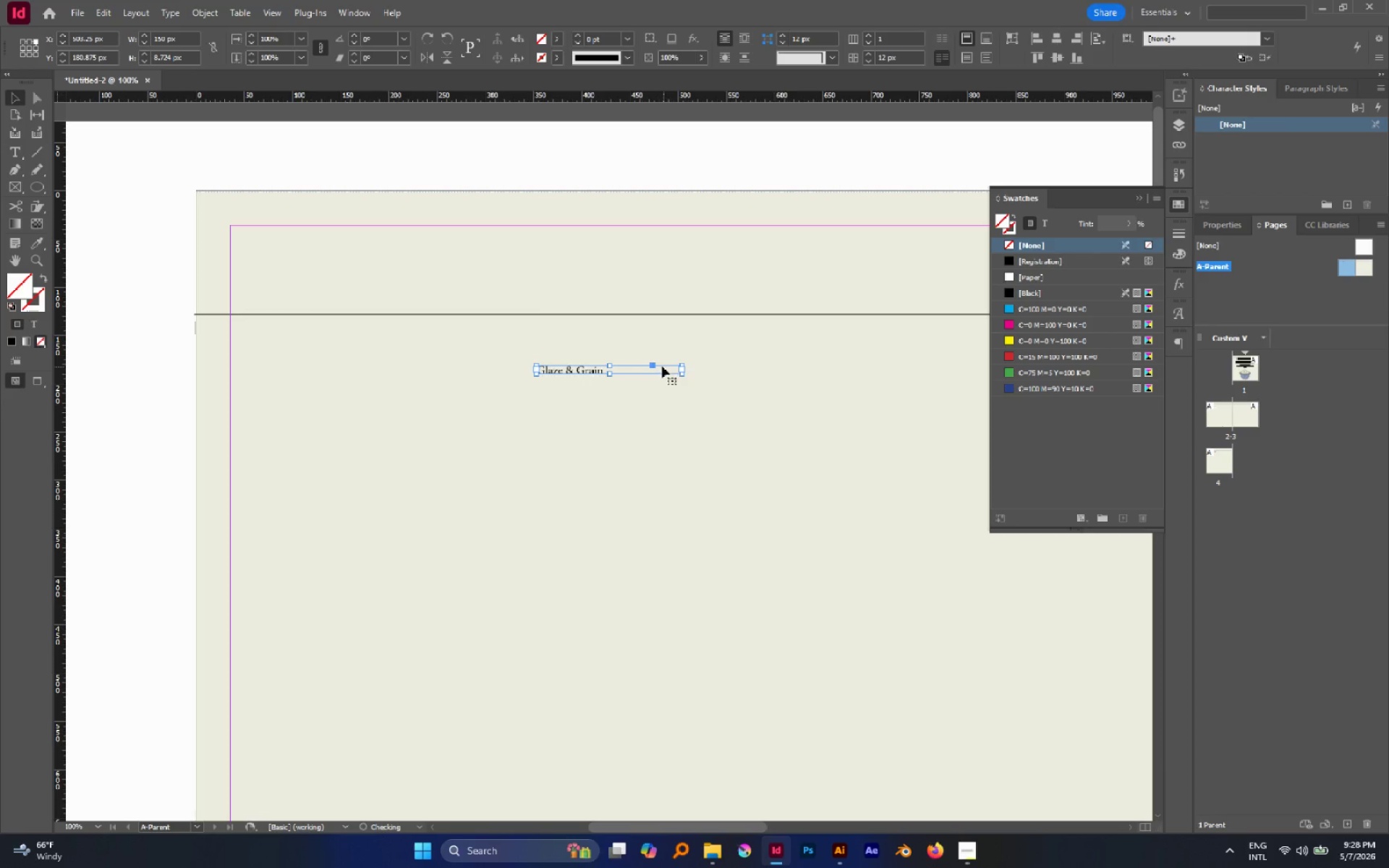 
hold_key(key=AltLeft, duration=0.92)
scroll: coordinate [661, 357], scroll_direction: up, amount: 5.0
 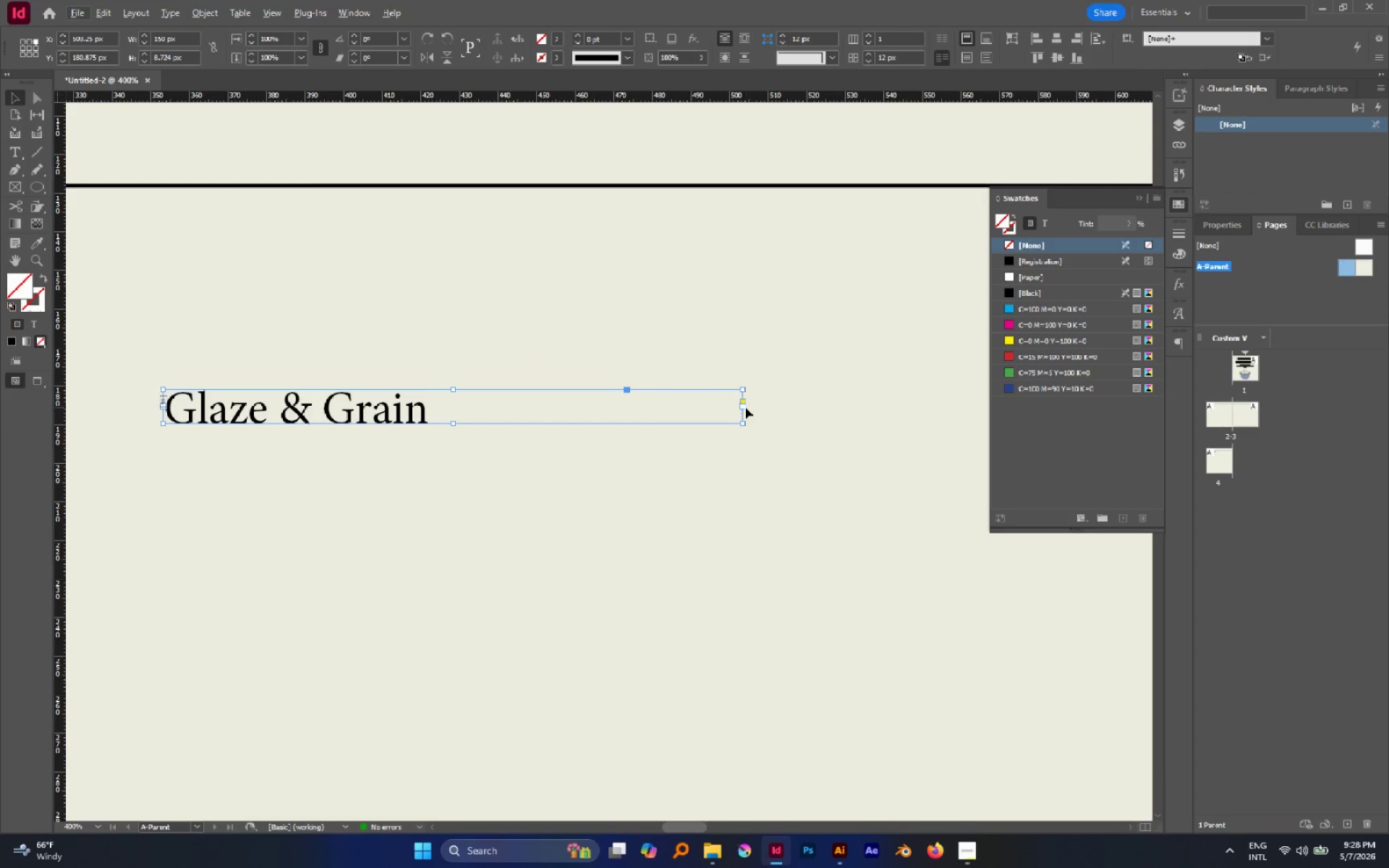 
left_click_drag(start_coordinate=[744, 407], to_coordinate=[451, 400])
 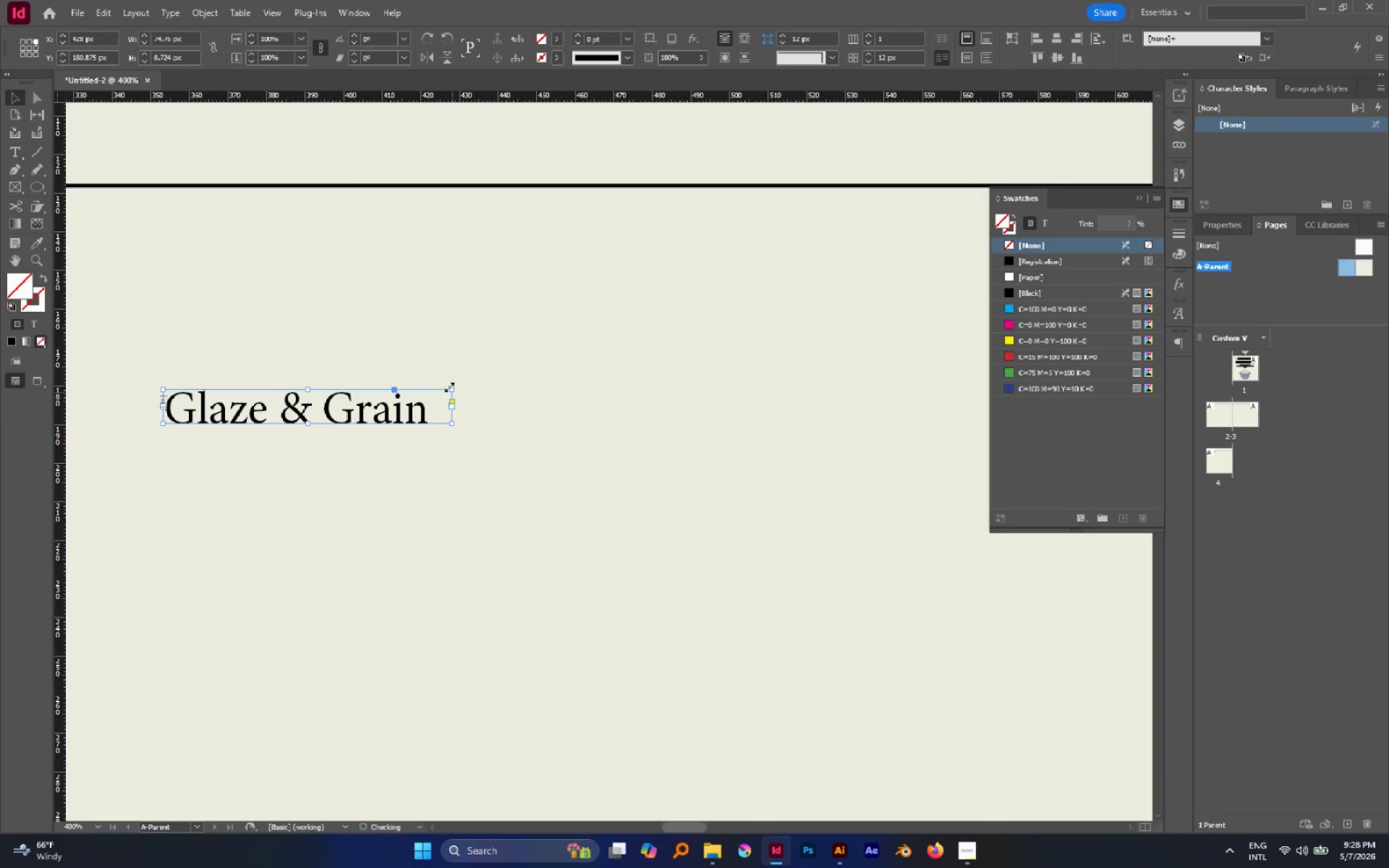 
hold_key(key=AltLeft, duration=0.91)
scroll: coordinate [422, 363], scroll_direction: down, amount: 5.0
 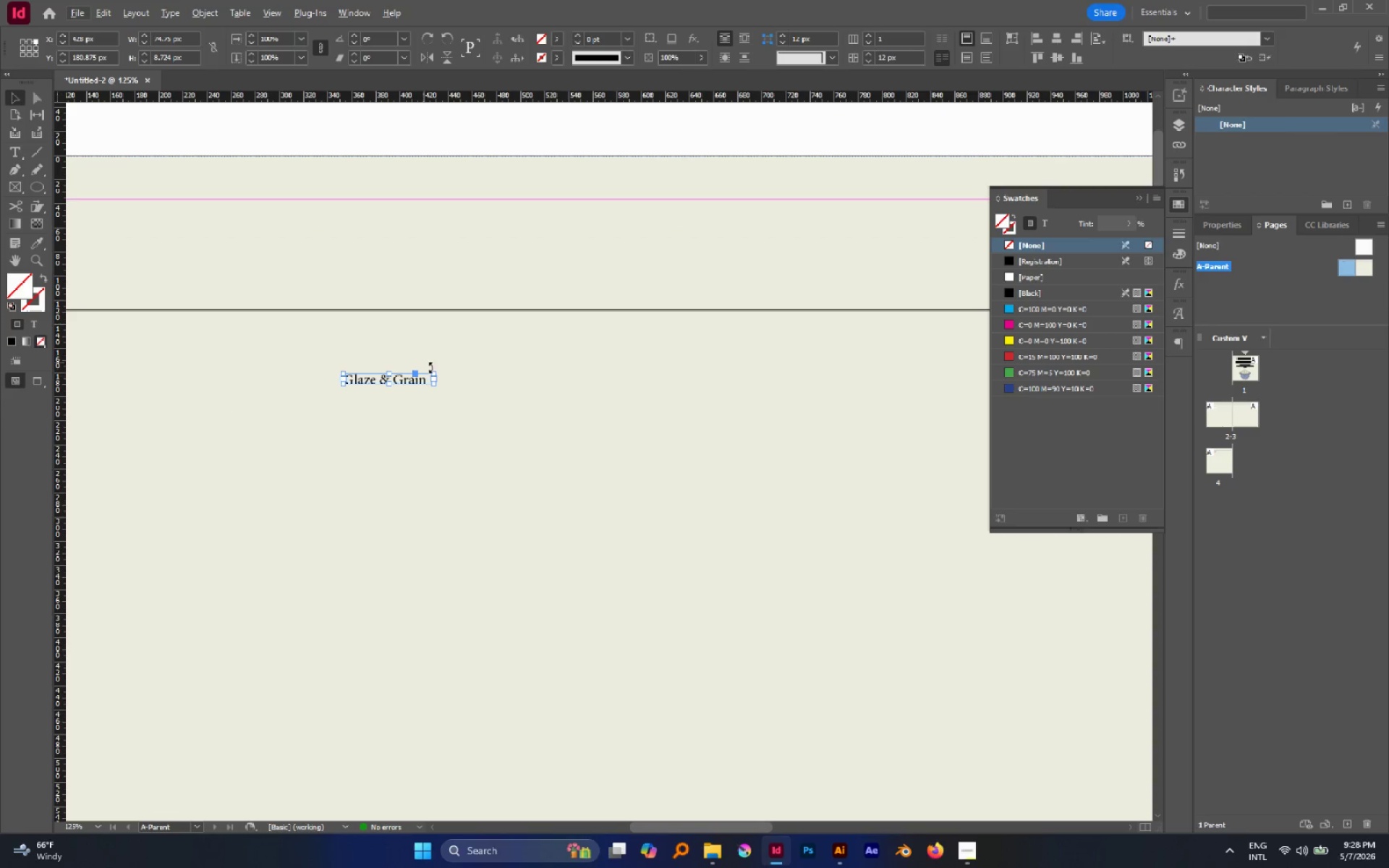 
hold_key(key=ControlLeft, duration=2.44)
hold_key(key=ShiftLeft, duration=2.28)
left_click_drag(start_coordinate=[436, 384], to_coordinate=[509, 422])
 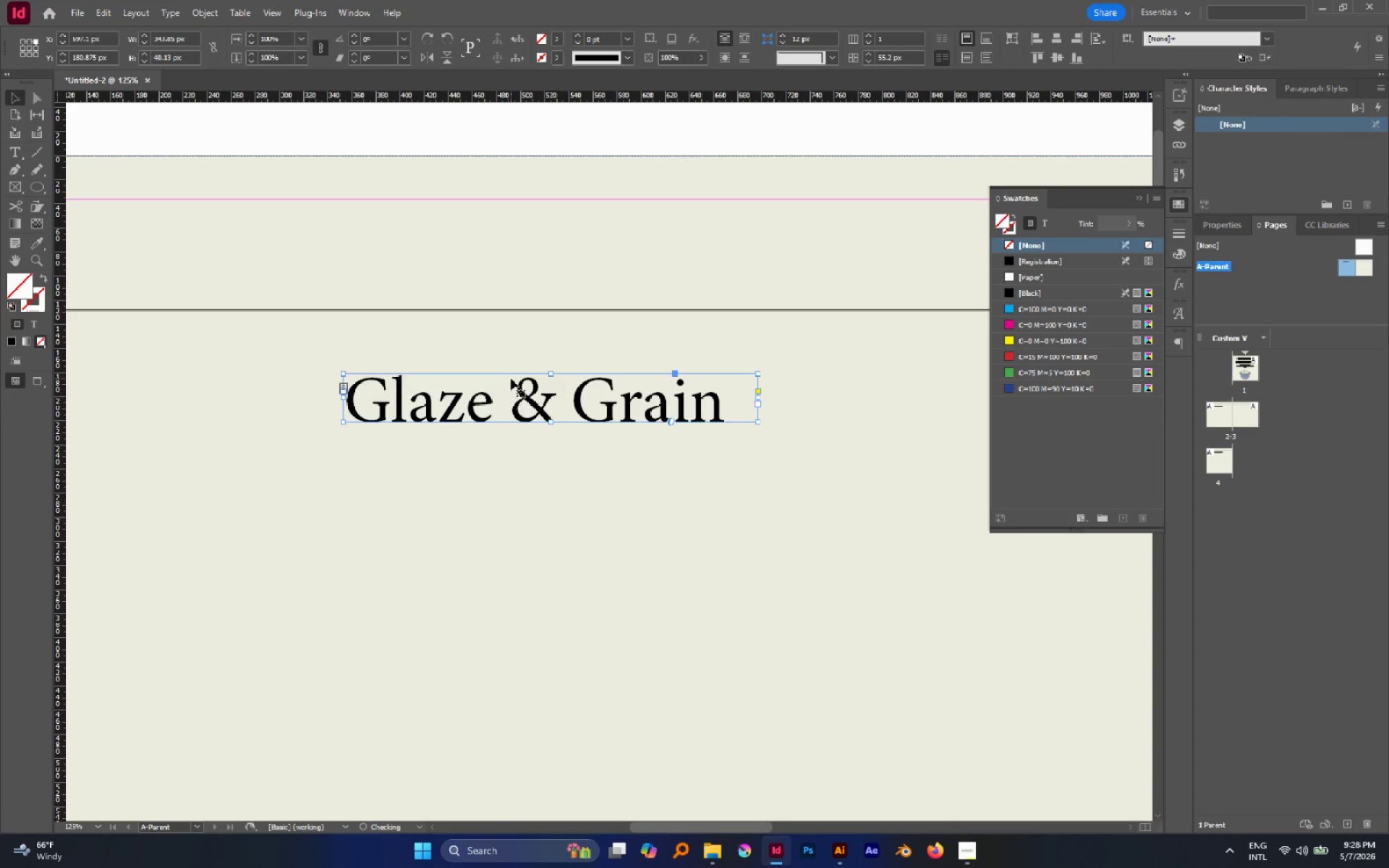 
hold_key(key=AltLeft, duration=0.67)
scroll: coordinate [511, 378], scroll_direction: down, amount: 3.0
 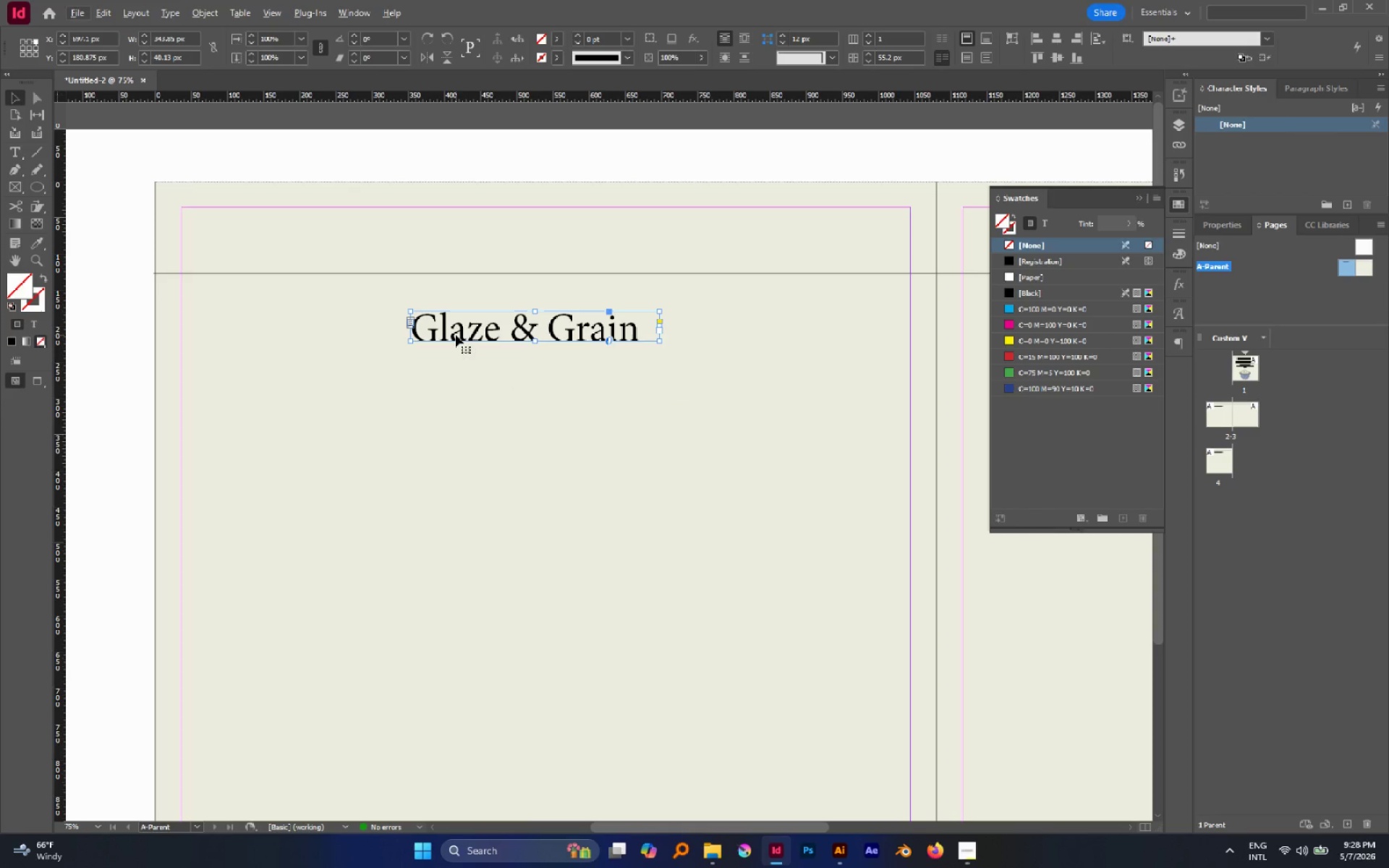 
left_click_drag(start_coordinate=[456, 335], to_coordinate=[226, 230])
 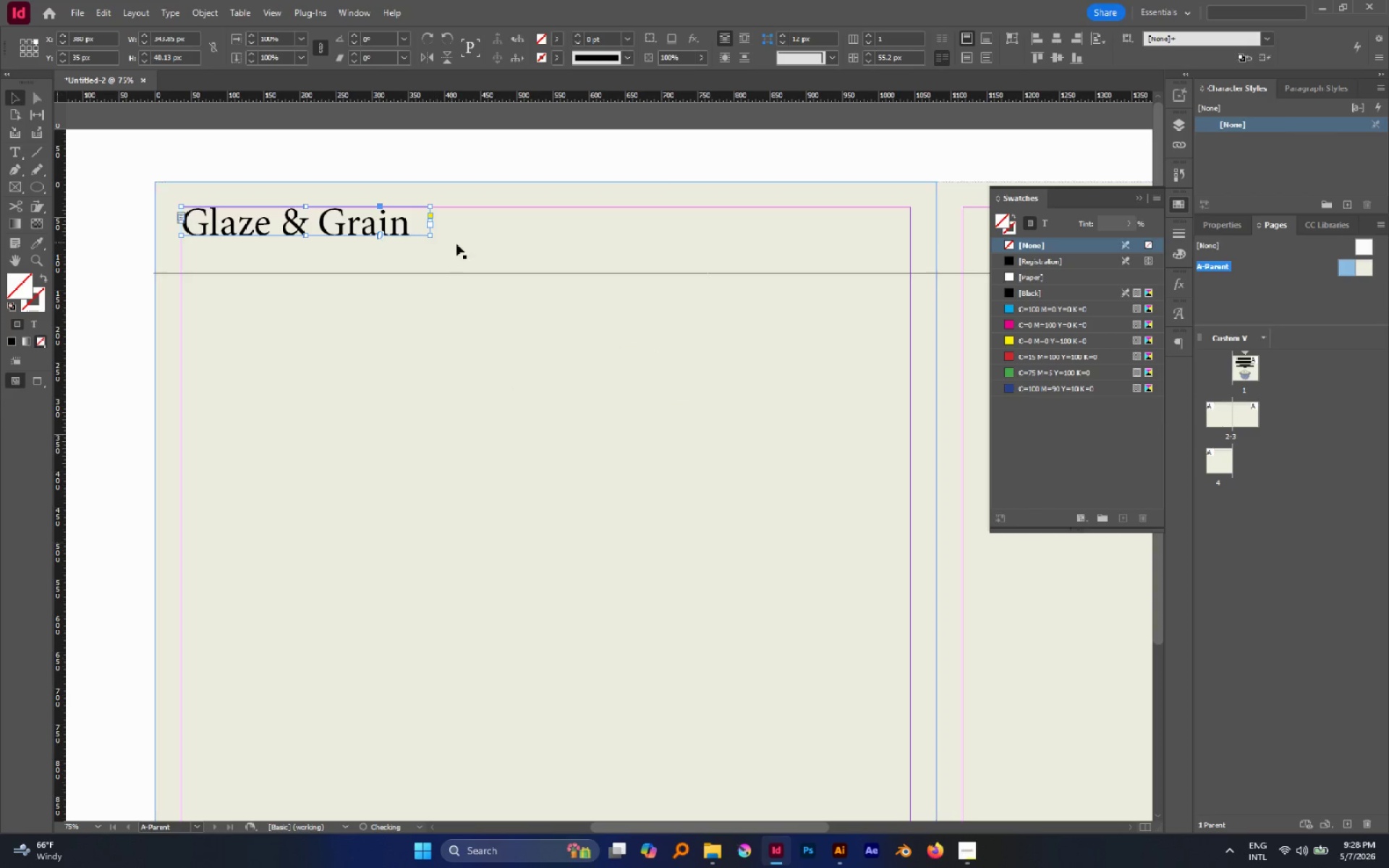 
hold_key(key=ControlLeft, duration=3.8)
 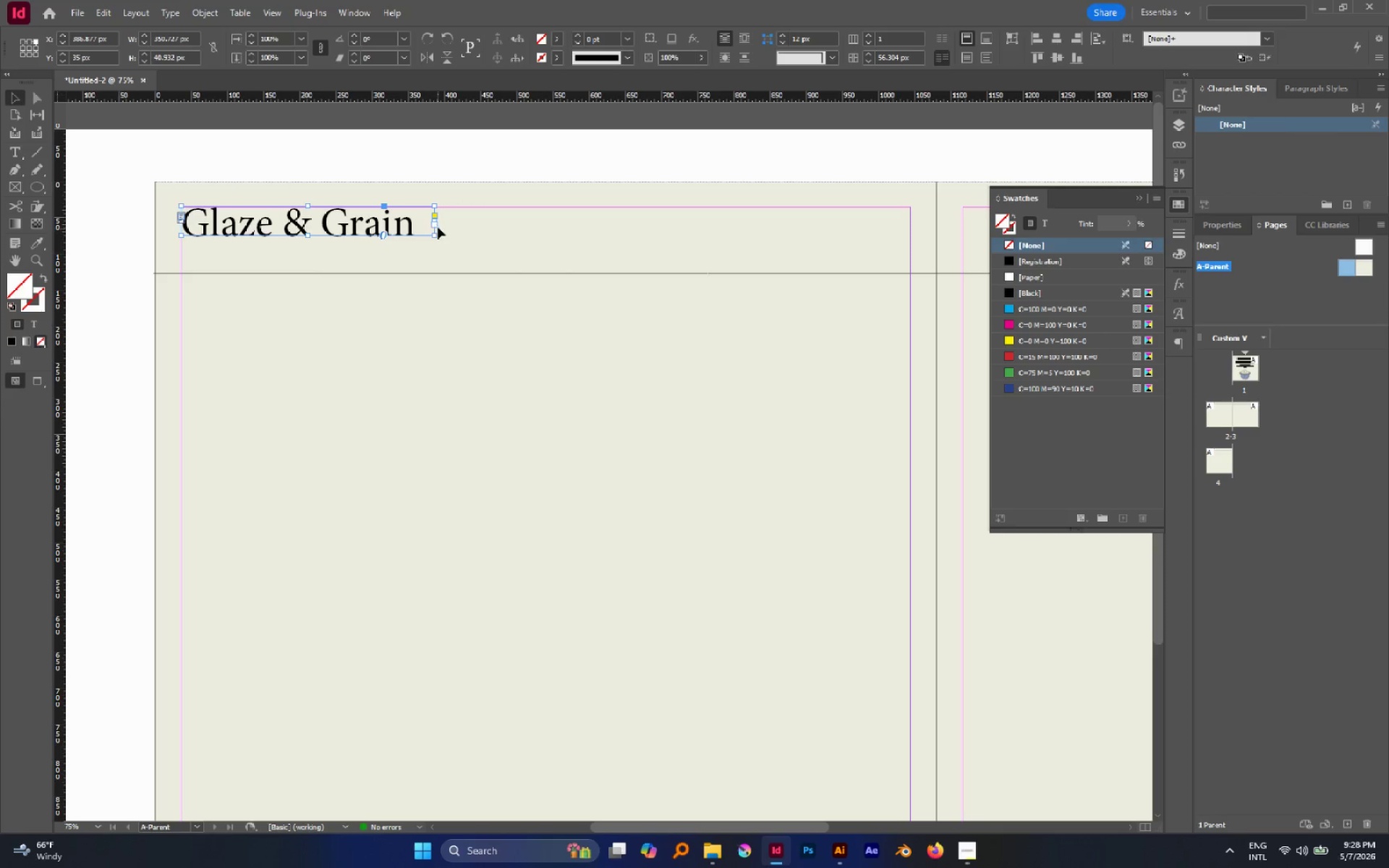 
hold_key(key=ShiftLeft, duration=3.69)
 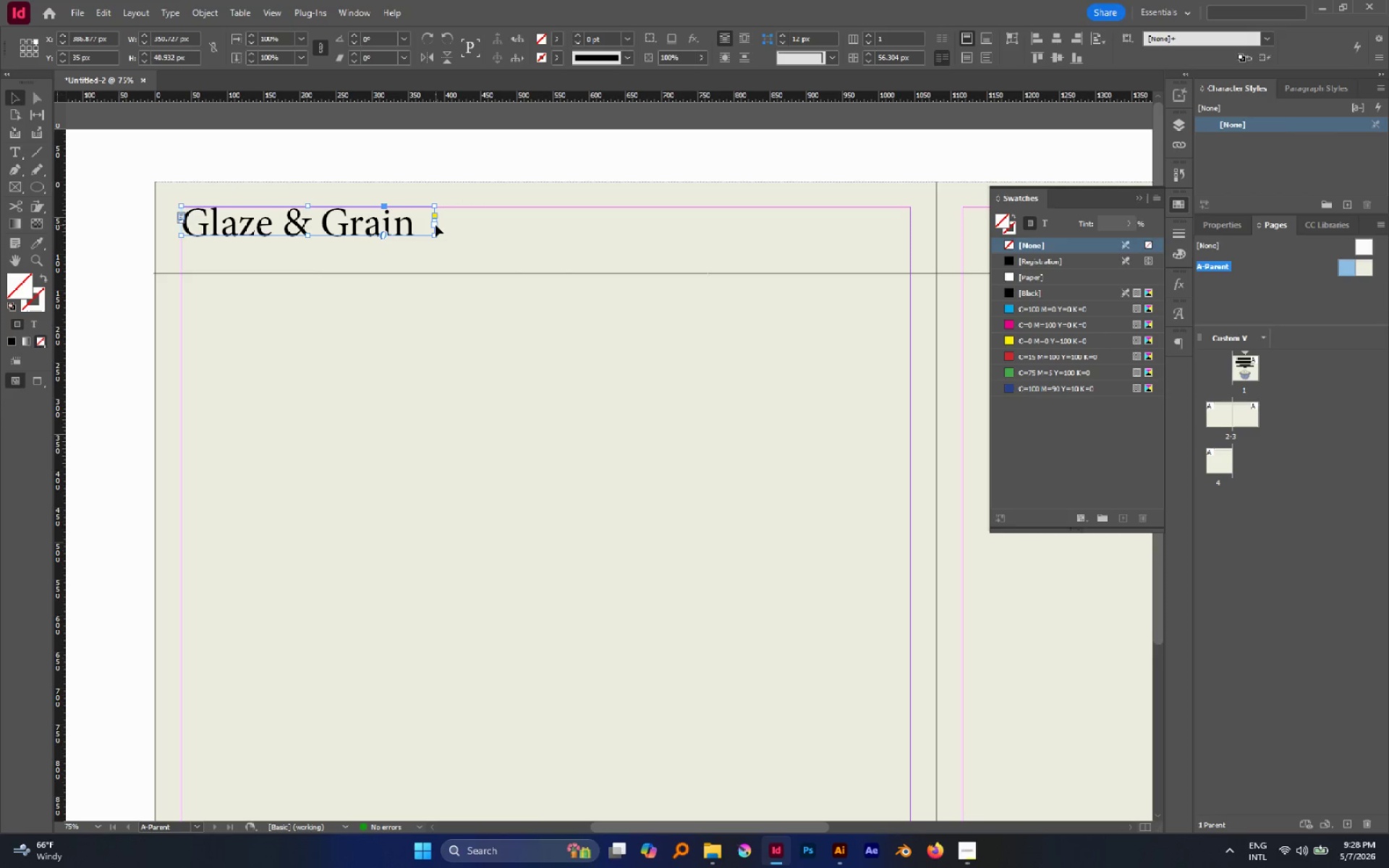 
left_click_drag(start_coordinate=[435, 225], to_coordinate=[422, 225])
 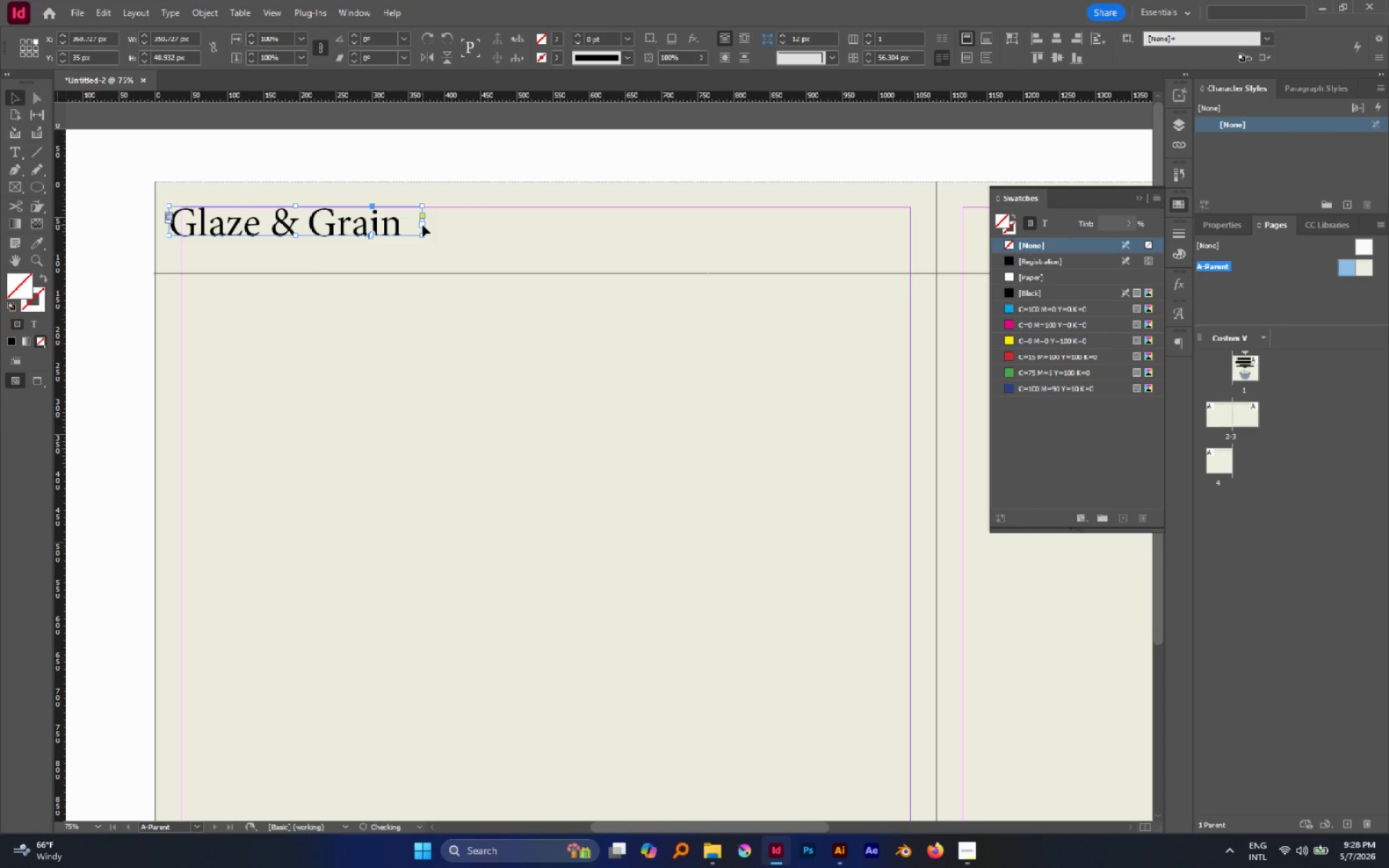 
key(Control+Z)
 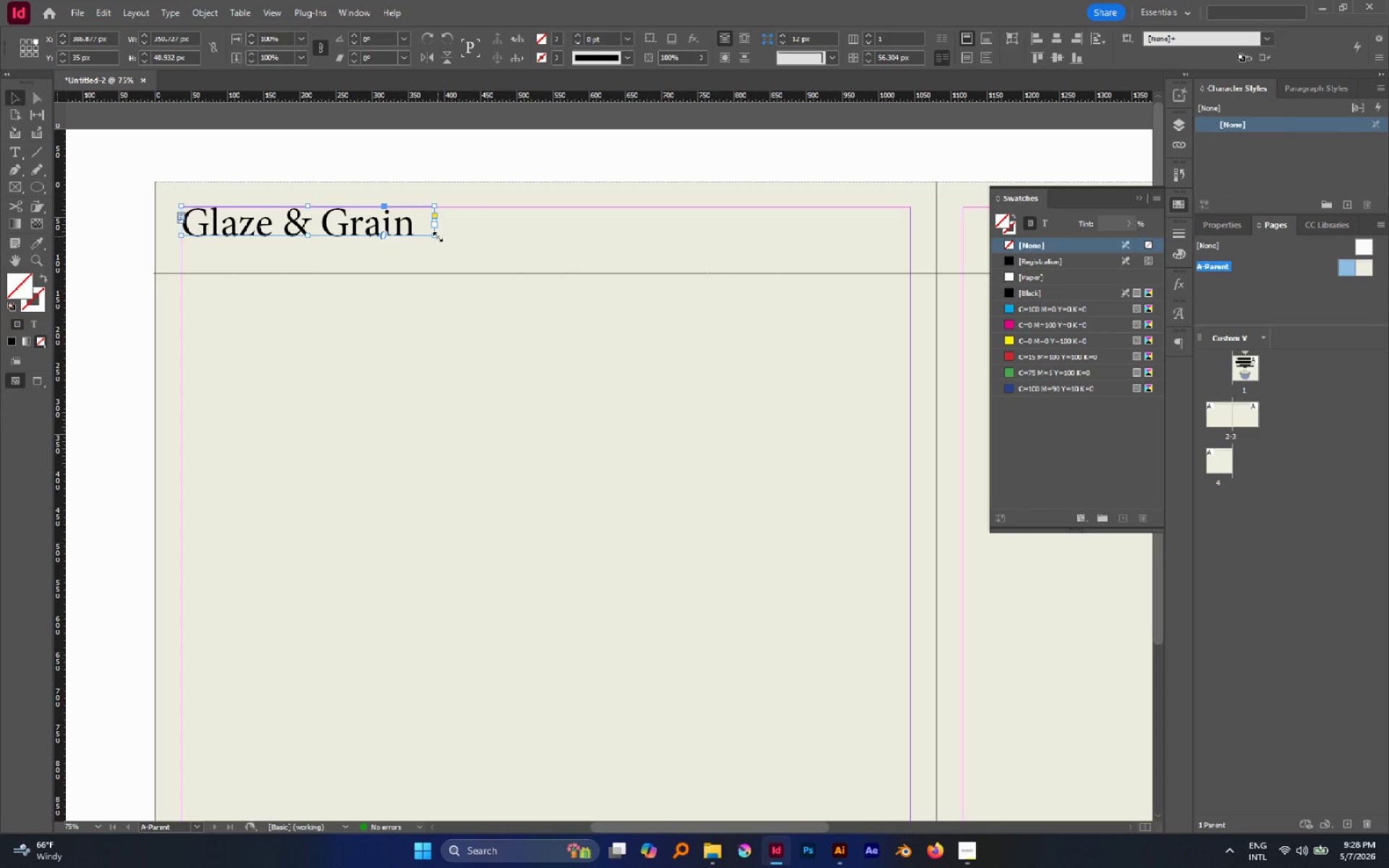 
left_click_drag(start_coordinate=[438, 237], to_coordinate=[424, 238])
 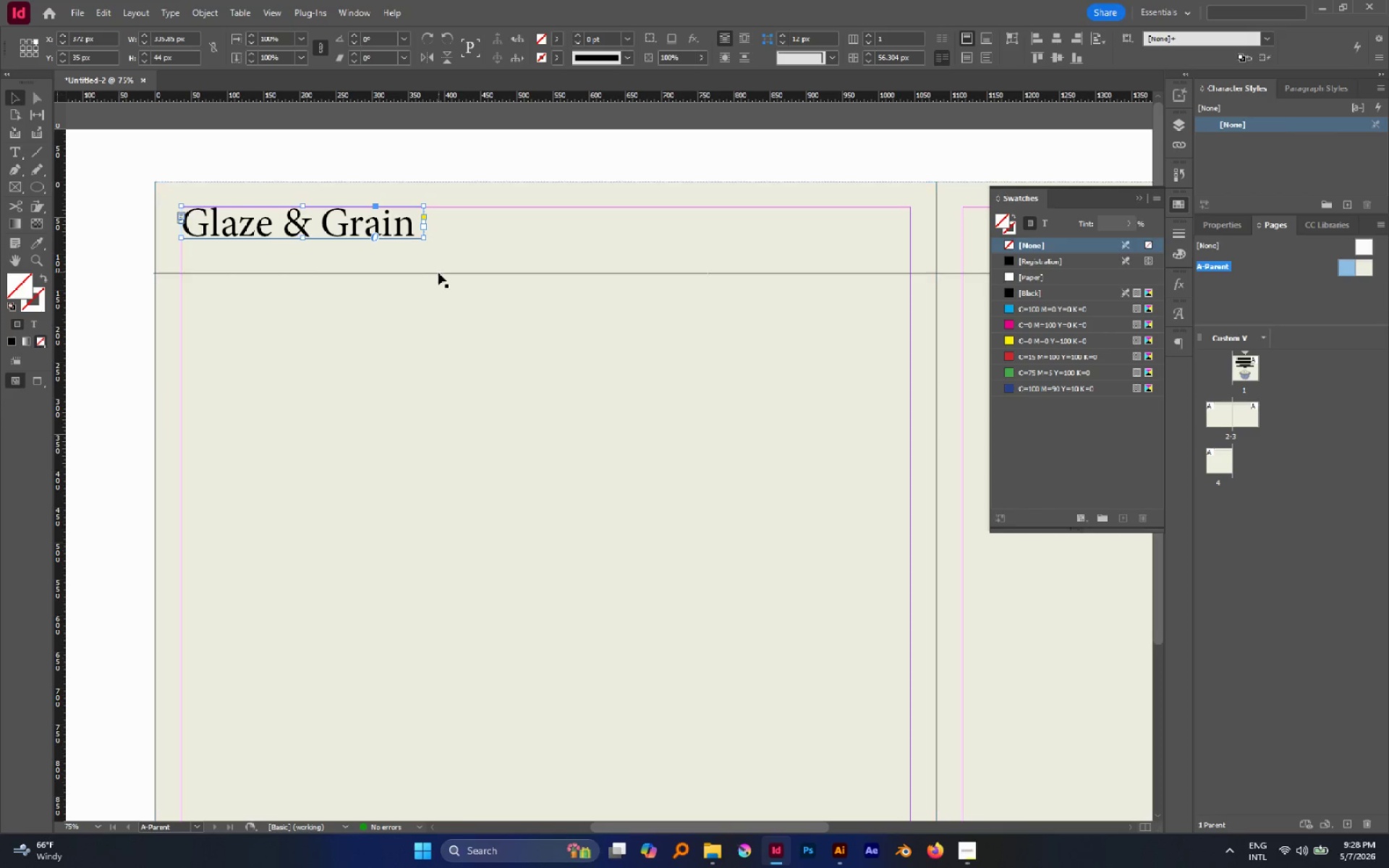 
left_click([440, 273])
 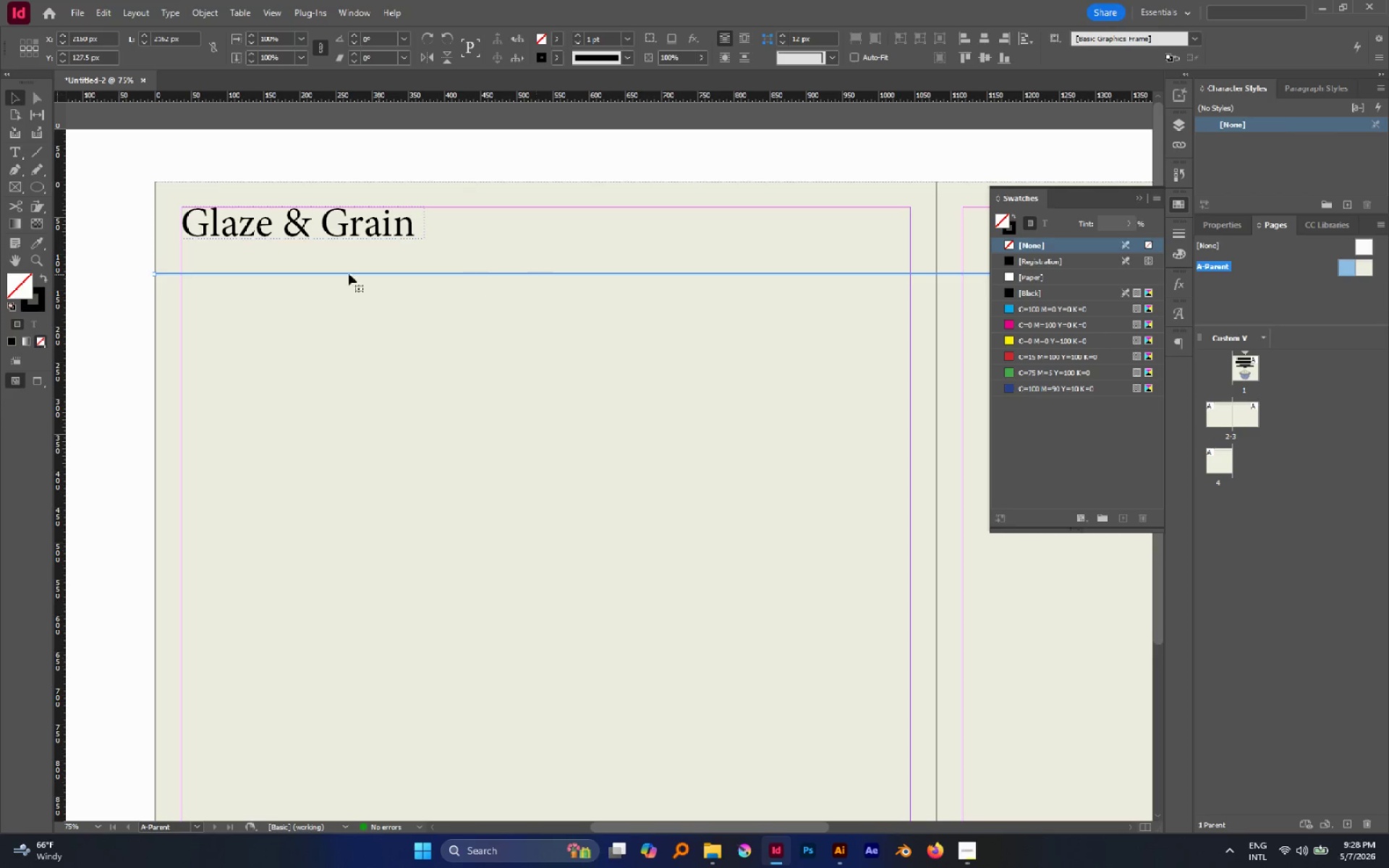 
left_click_drag(start_coordinate=[150, 274], to_coordinate=[129, 275])
 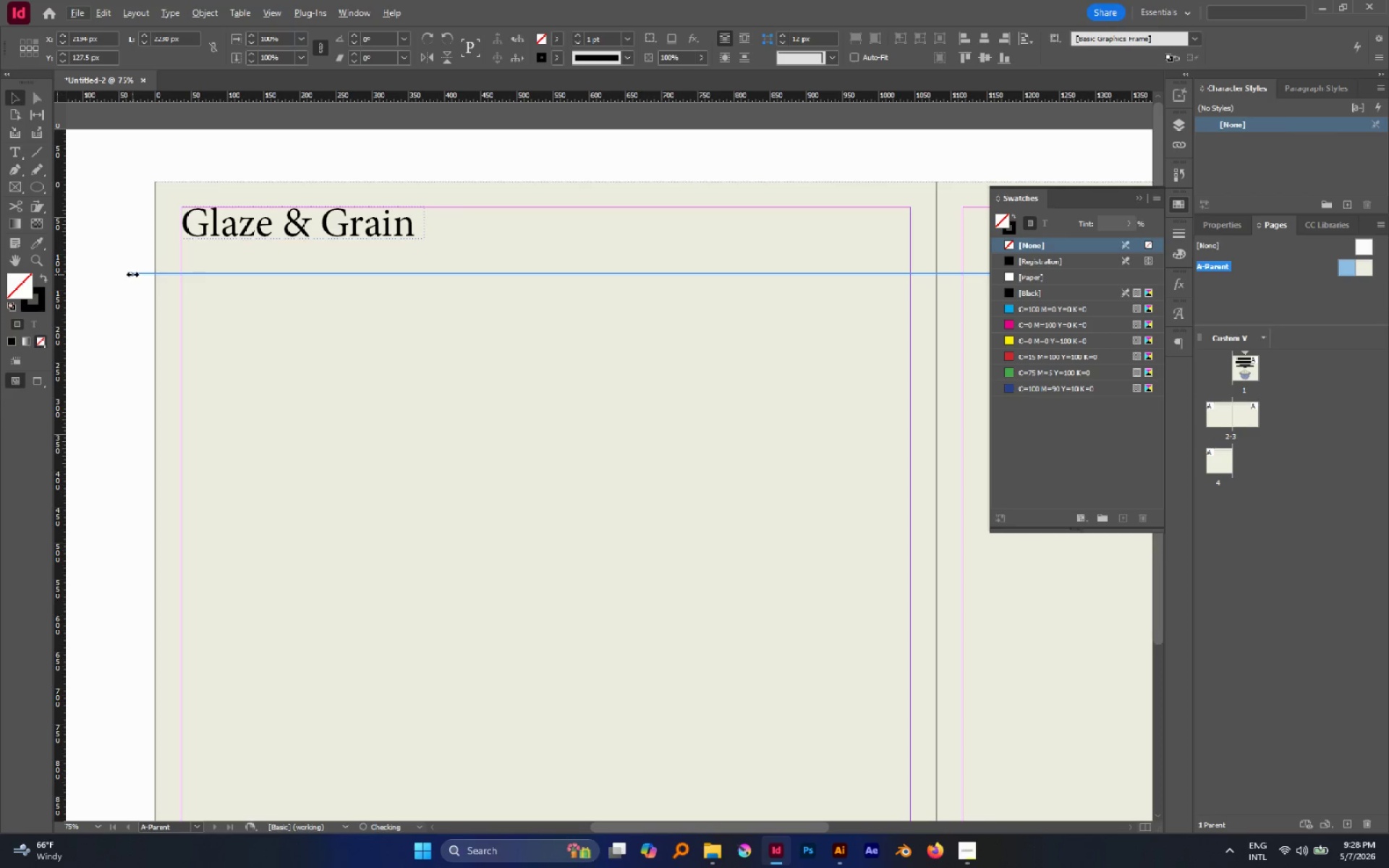 
hold_key(key=AltLeft, duration=0.91)
 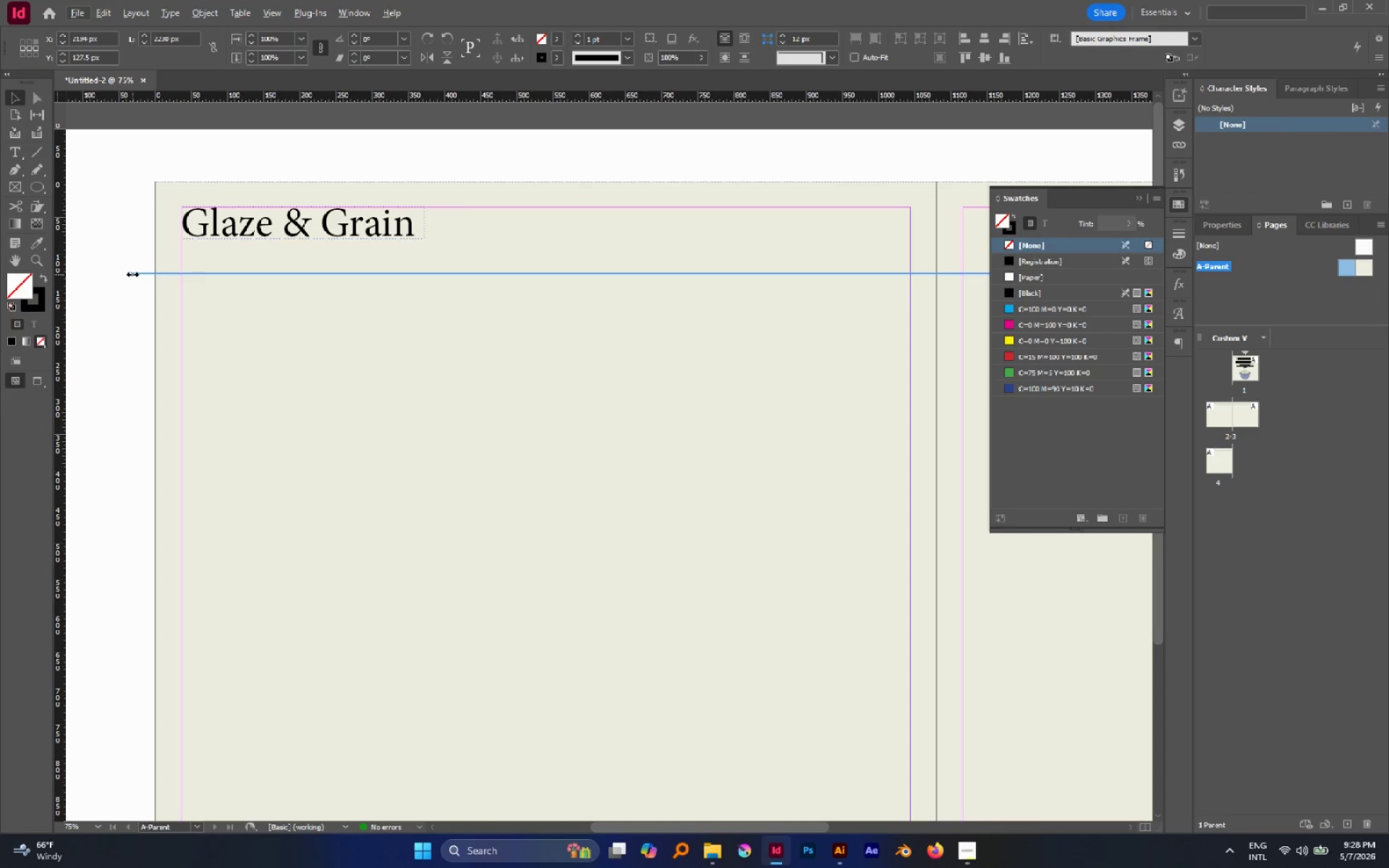 
hold_key(key=AltLeft, duration=1.67)
left_click_drag(start_coordinate=[132, 274], to_coordinate=[156, 277])
 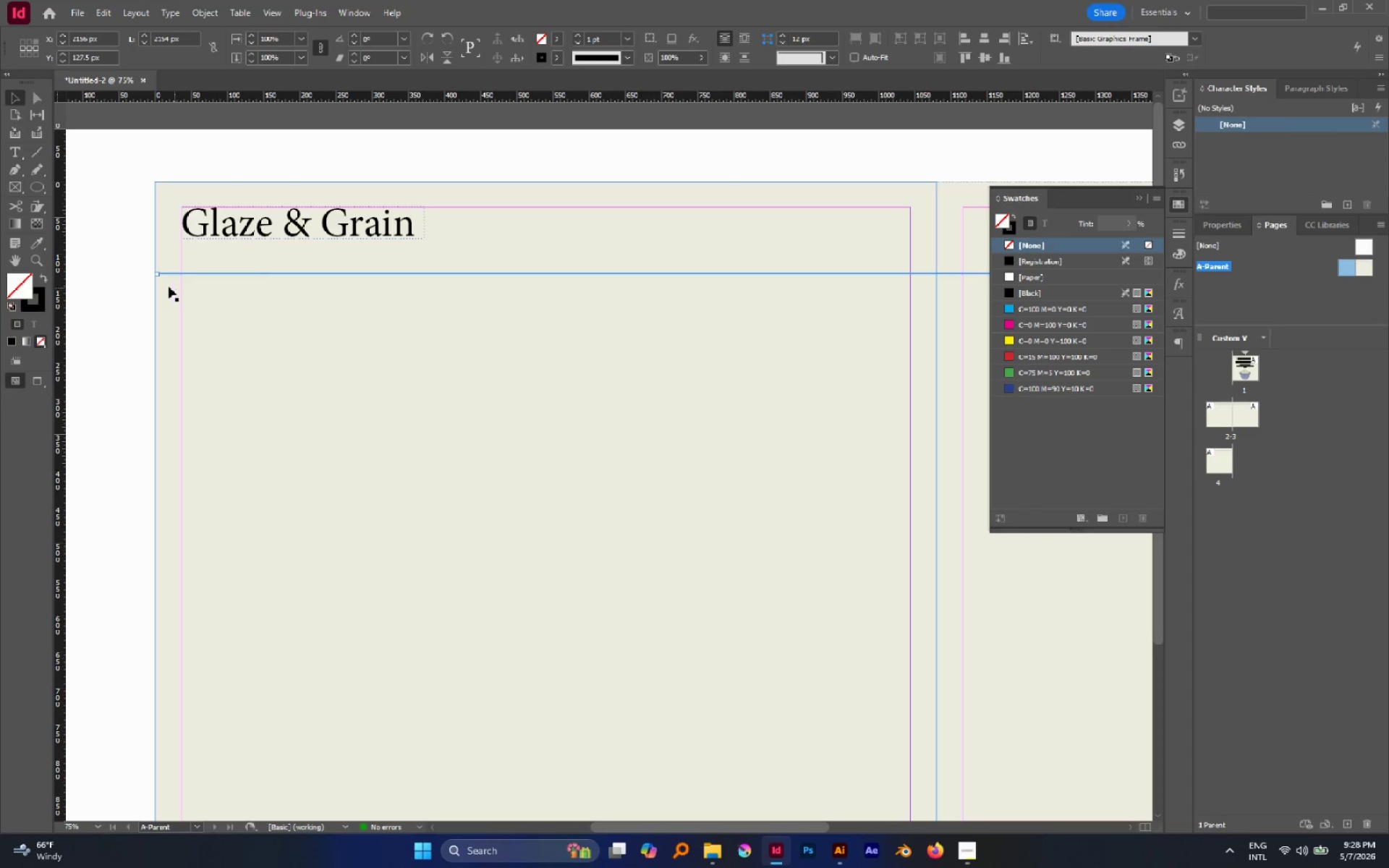 
left_click([136, 281])
 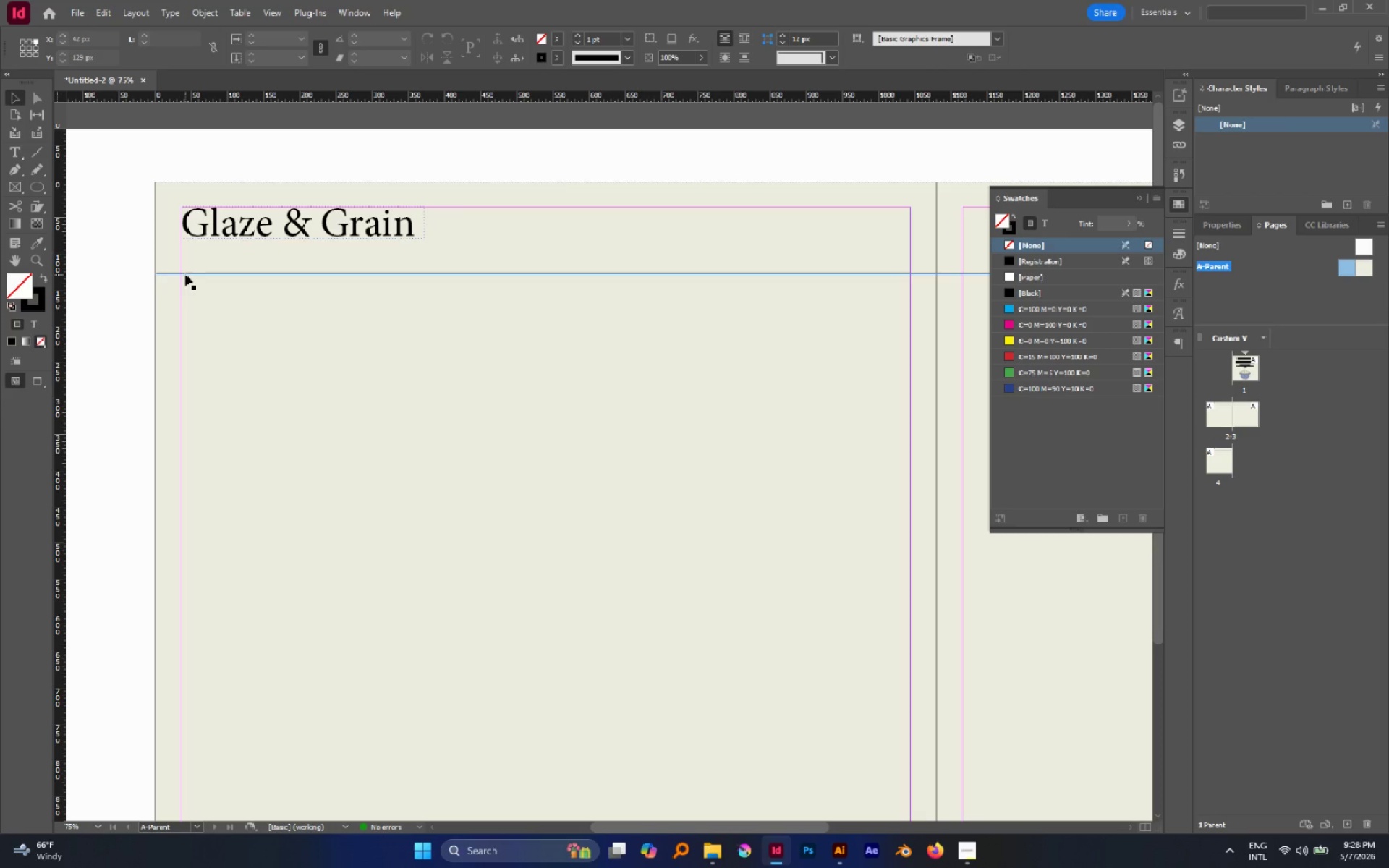 
left_click([185, 274])
 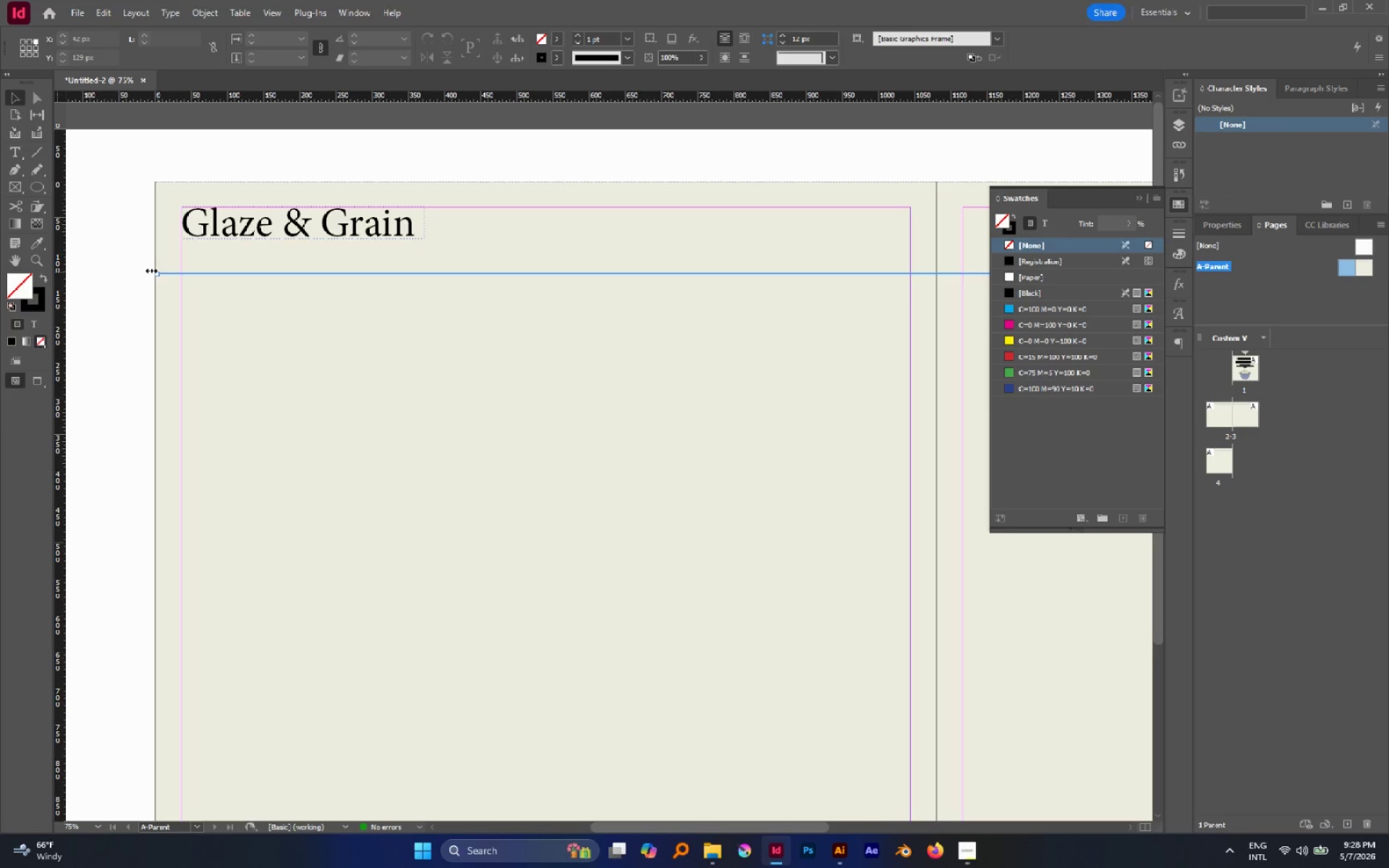 
hold_key(key=AltLeft, duration=1.74)
scroll: coordinate [150, 278], scroll_direction: up, amount: 8.0
 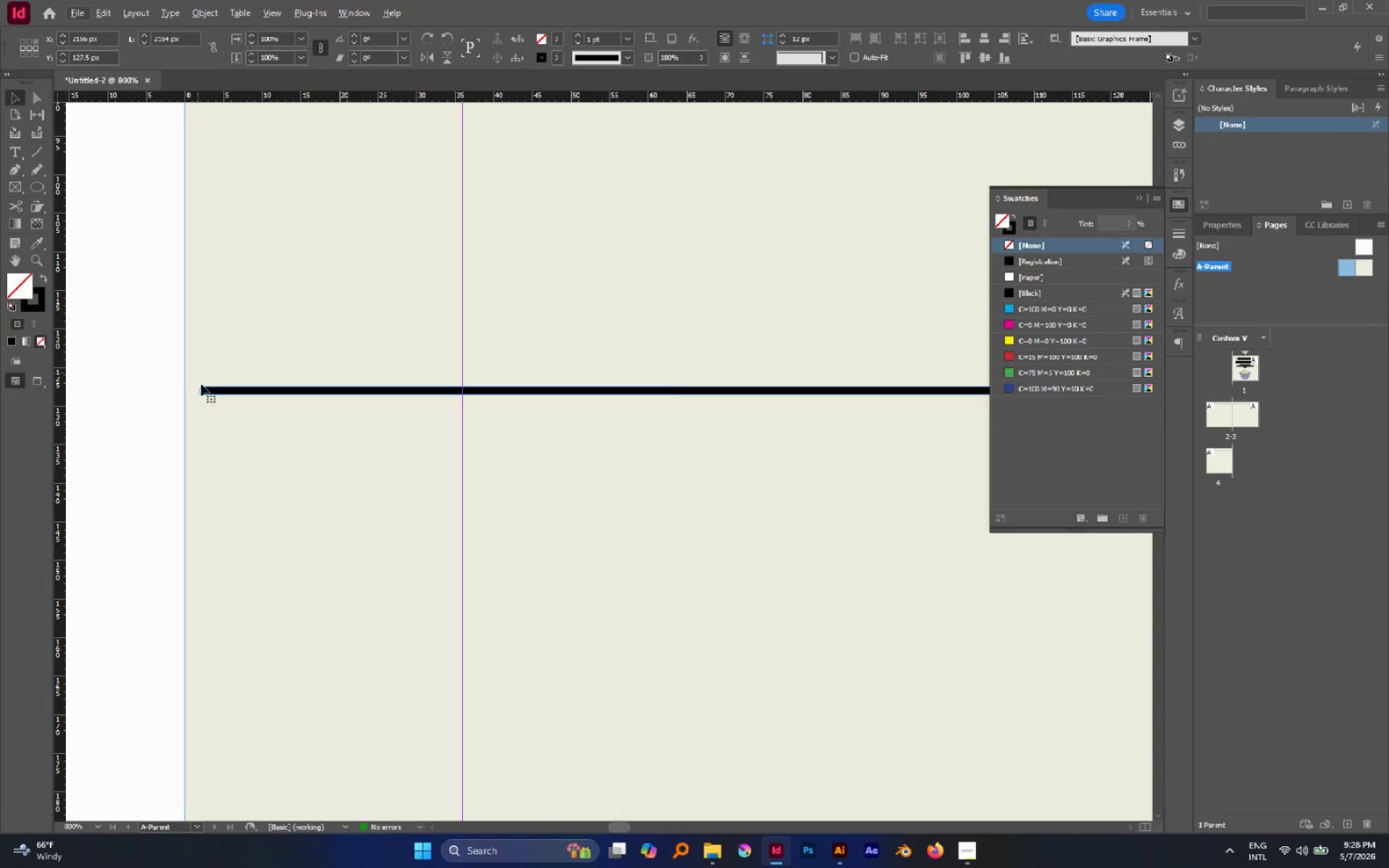 
hold_key(key=AltLeft, duration=1.34)
left_click_drag(start_coordinate=[201, 390], to_coordinate=[187, 386])
 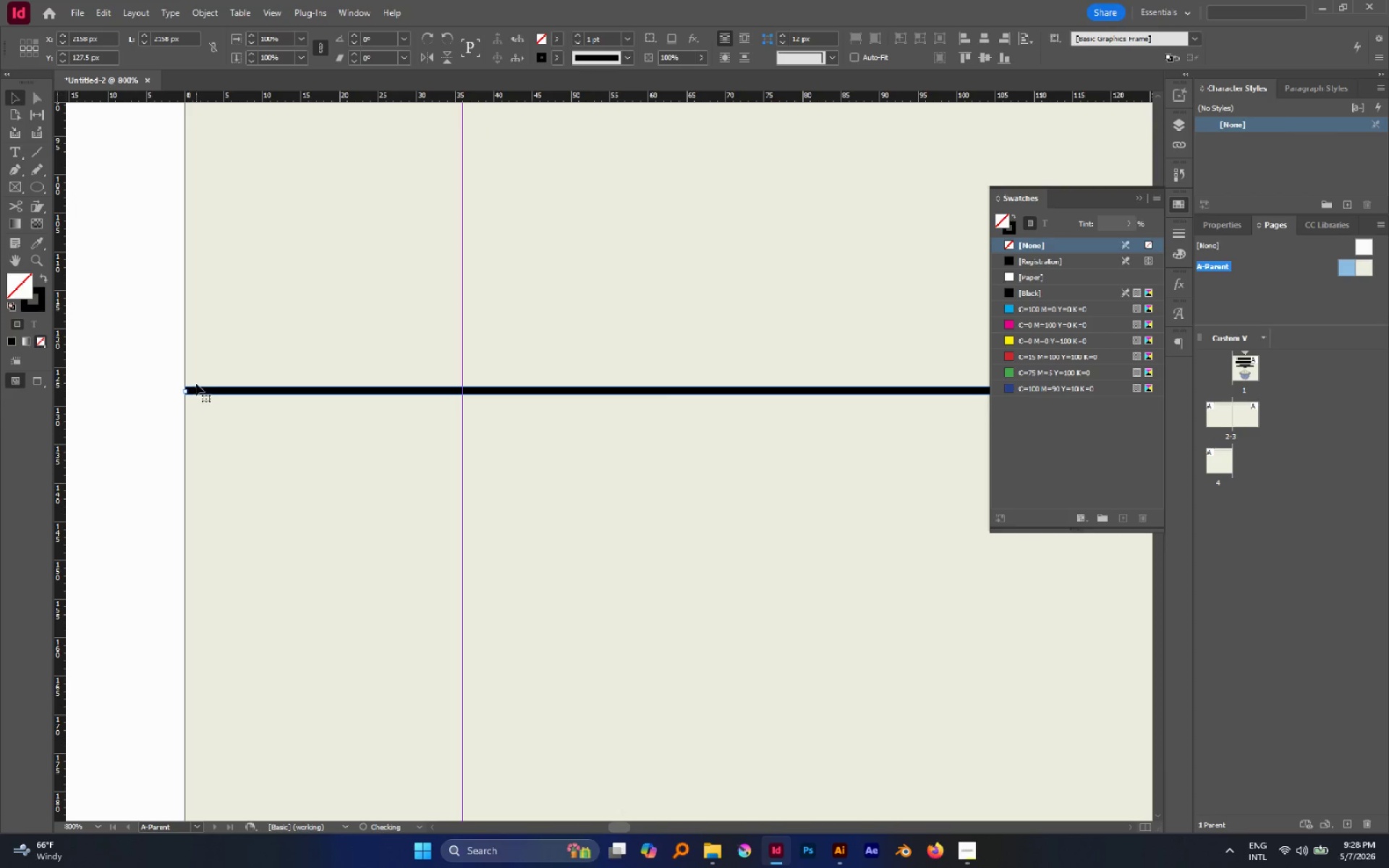 
hold_key(key=AltLeft, duration=0.78)
scroll: coordinate [196, 383], scroll_direction: down, amount: 3.0
 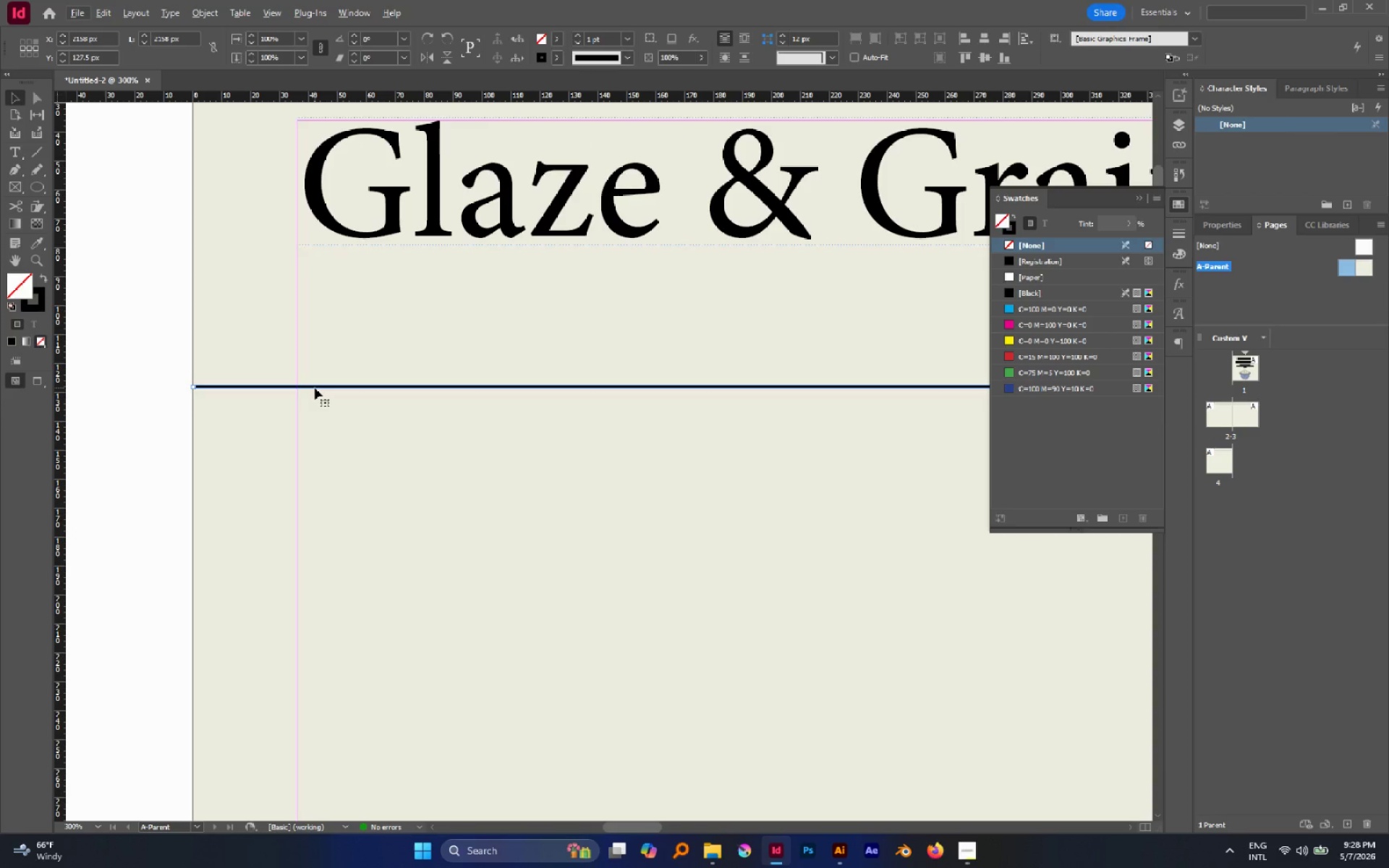 
left_click_drag(start_coordinate=[315, 388], to_coordinate=[324, 289])
 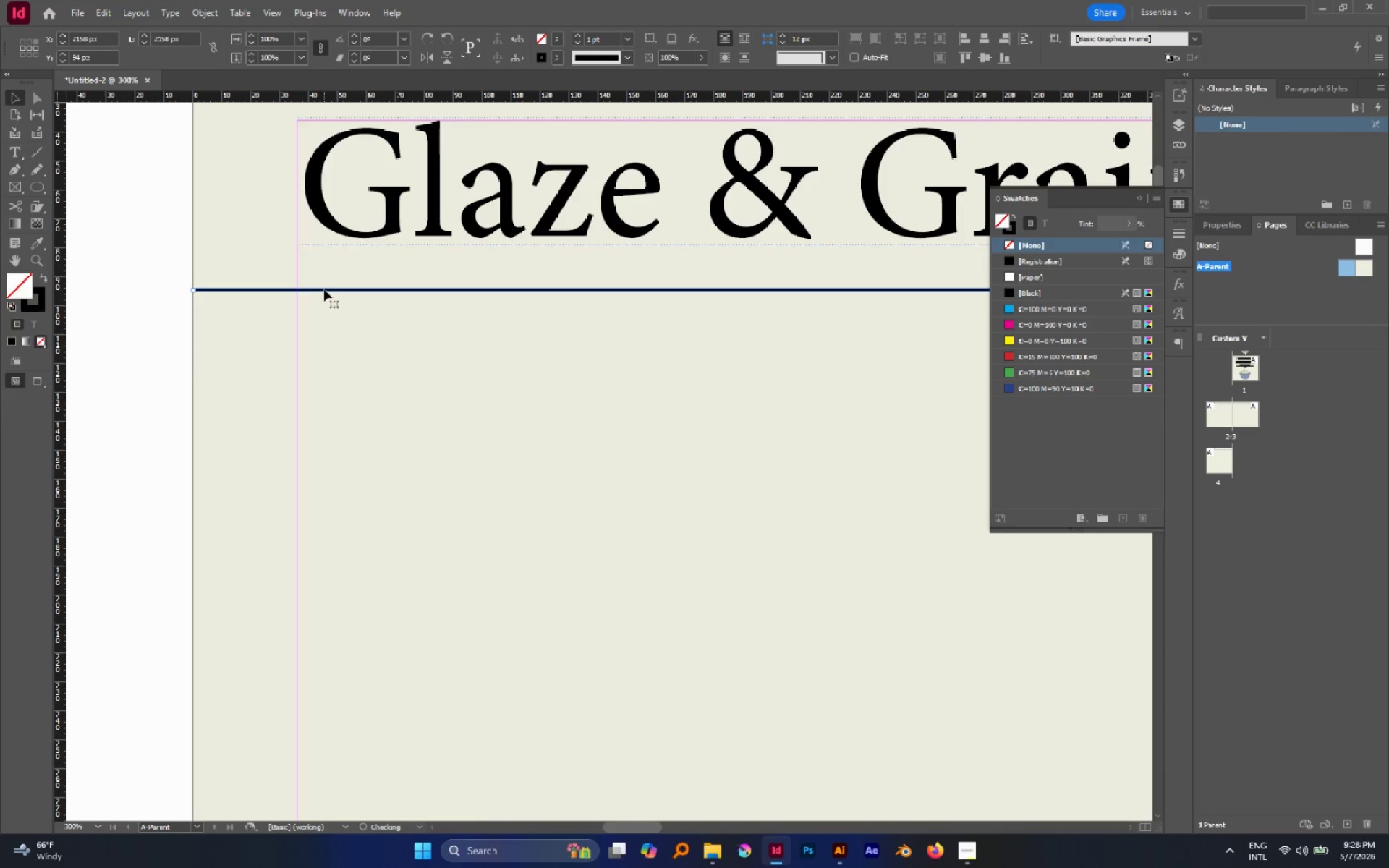 
hold_key(key=ShiftLeft, duration=0.73)
 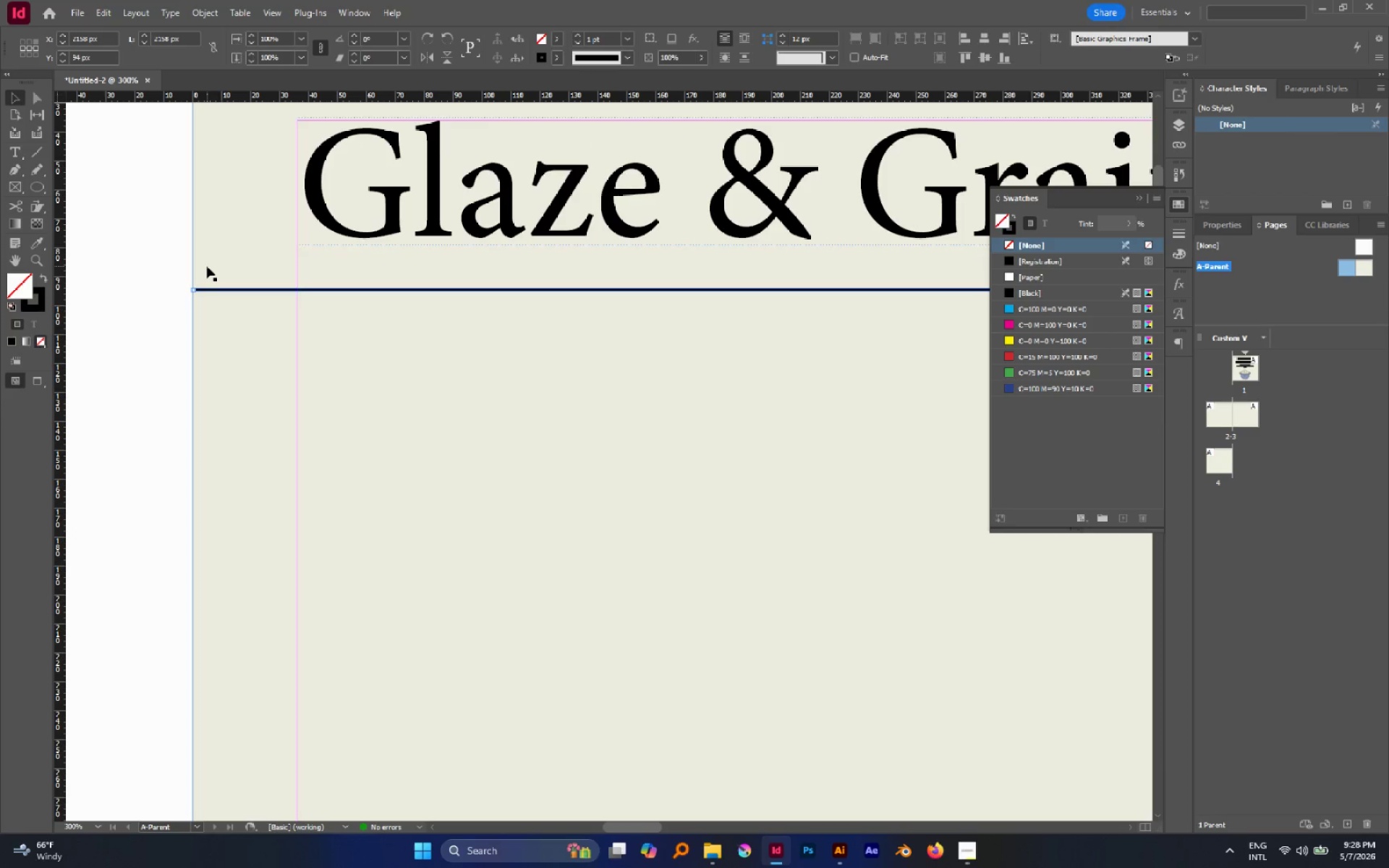 
hold_key(key=AltLeft, duration=0.72)
scroll: coordinate [205, 268], scroll_direction: down, amount: 3.0
 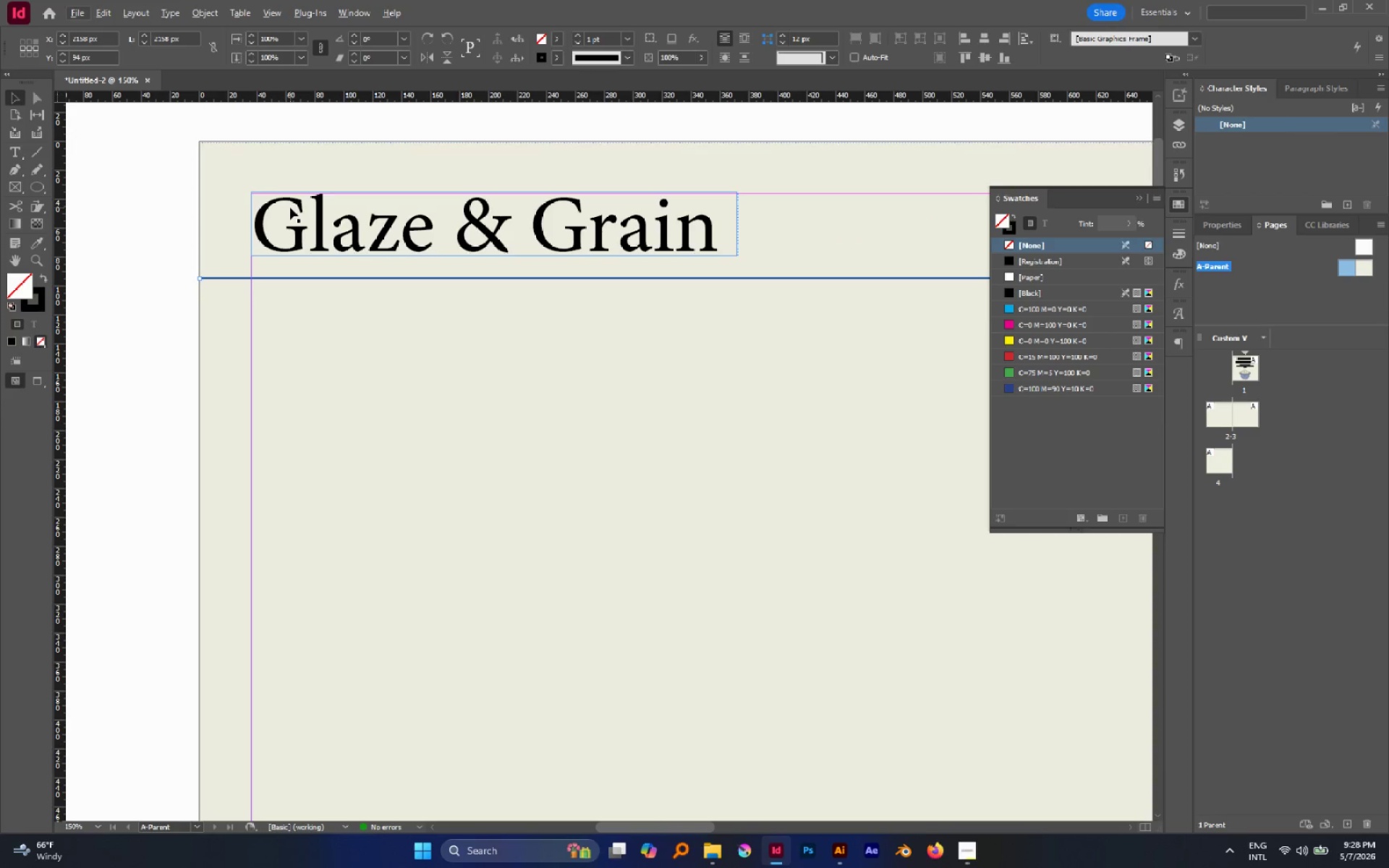 
left_click([291, 208])
 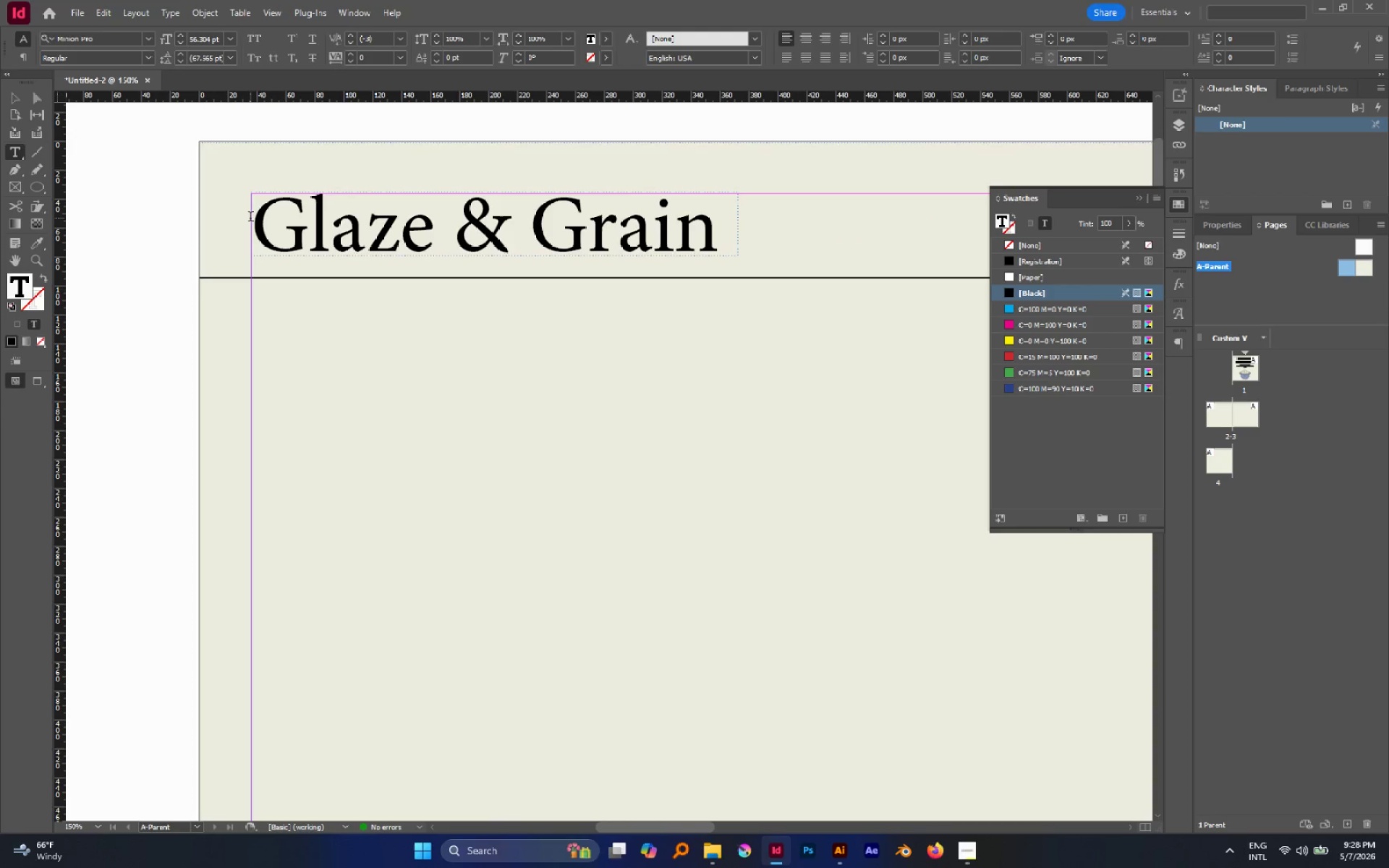 
left_click([250, 218])
 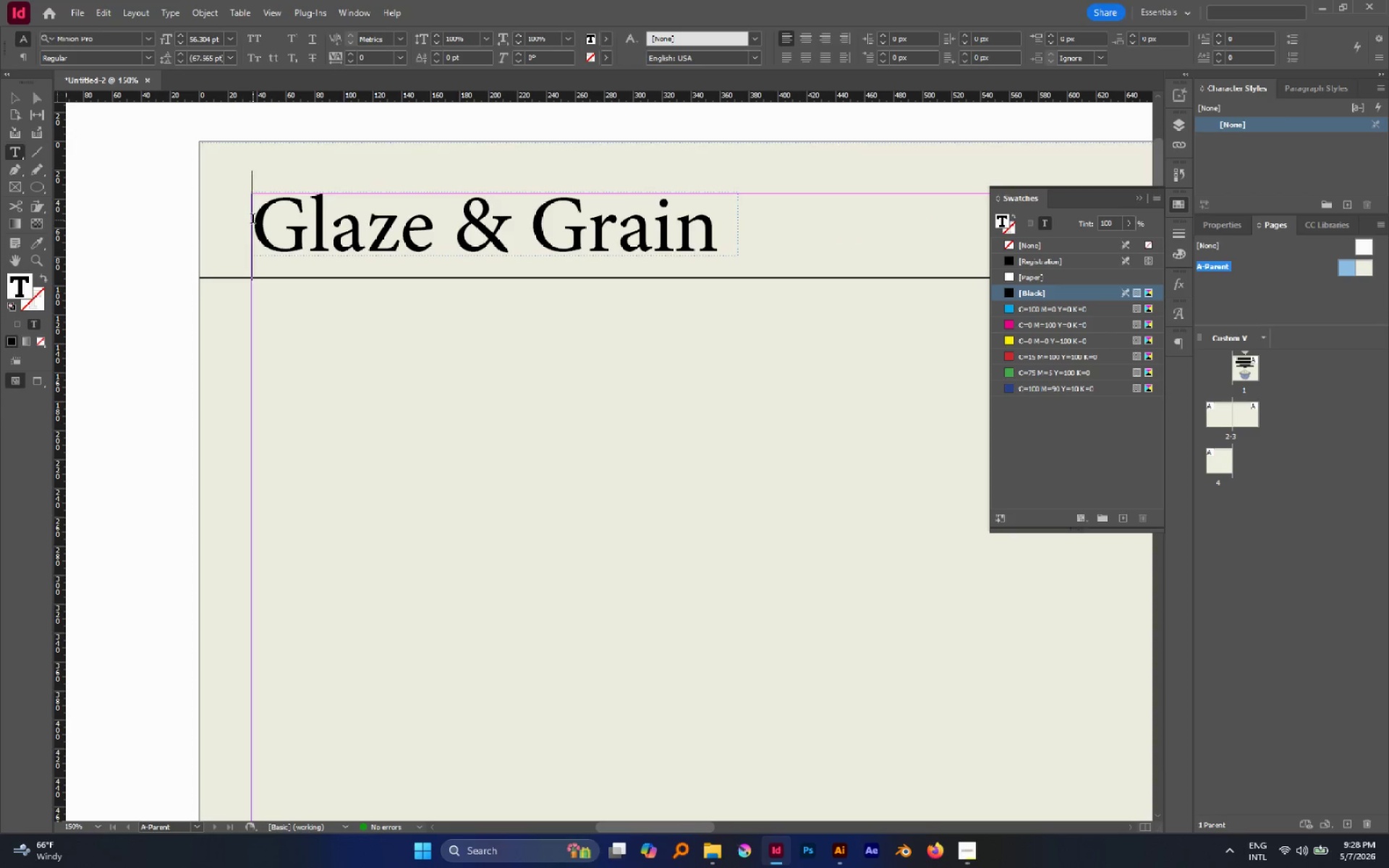 
key(Shift+2)
 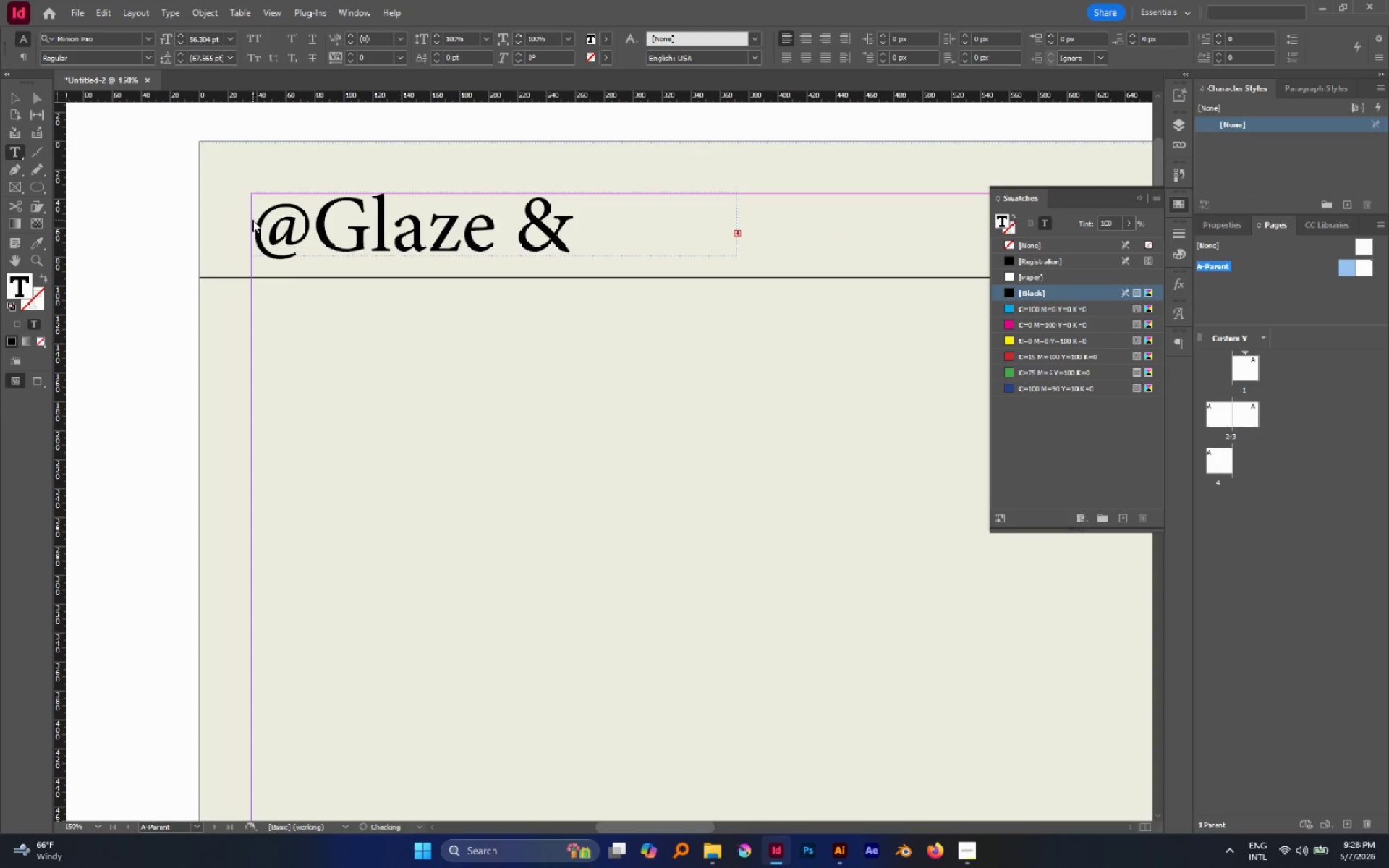 
key(Escape)
 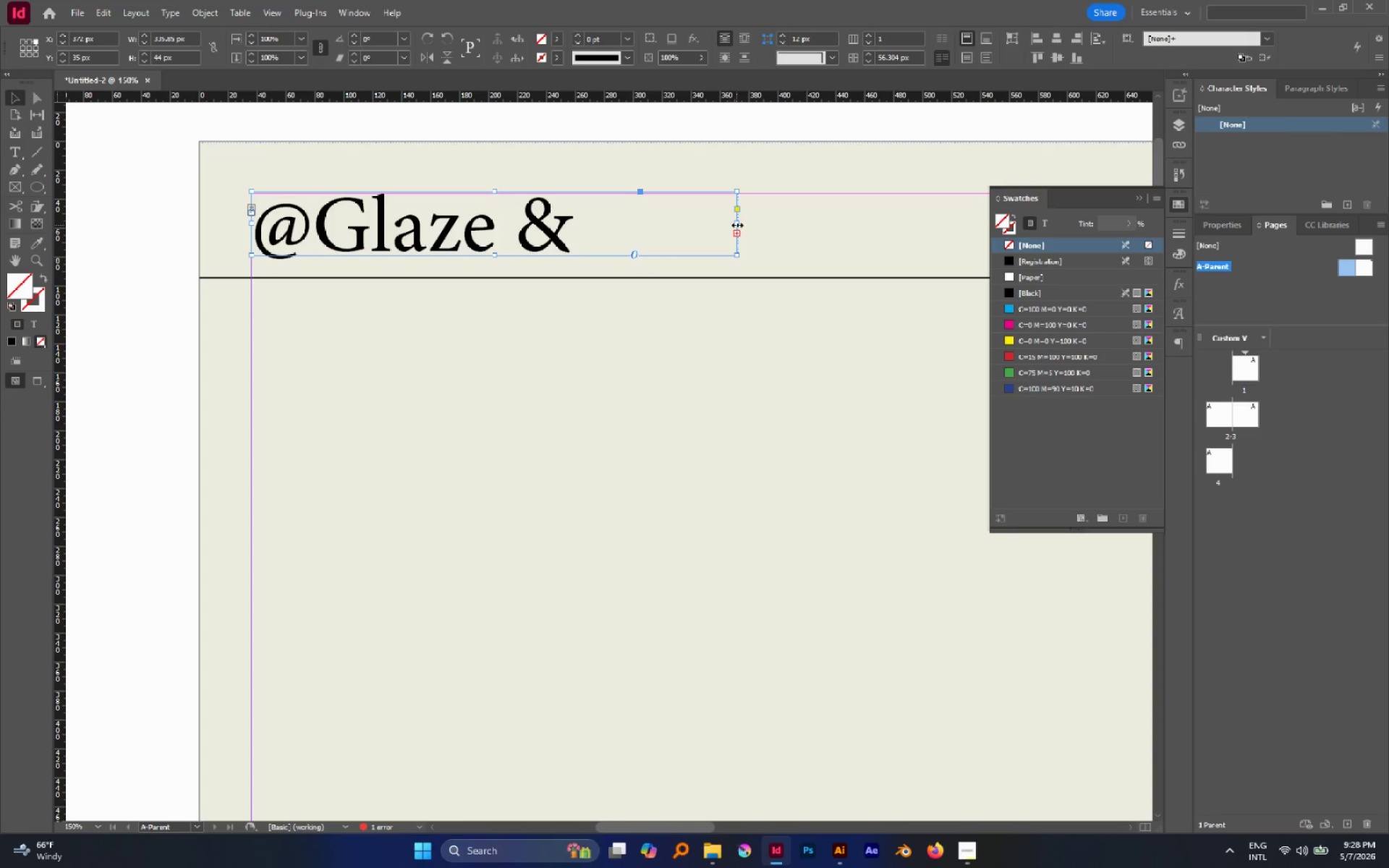 
left_click_drag(start_coordinate=[738, 225], to_coordinate=[844, 228])
 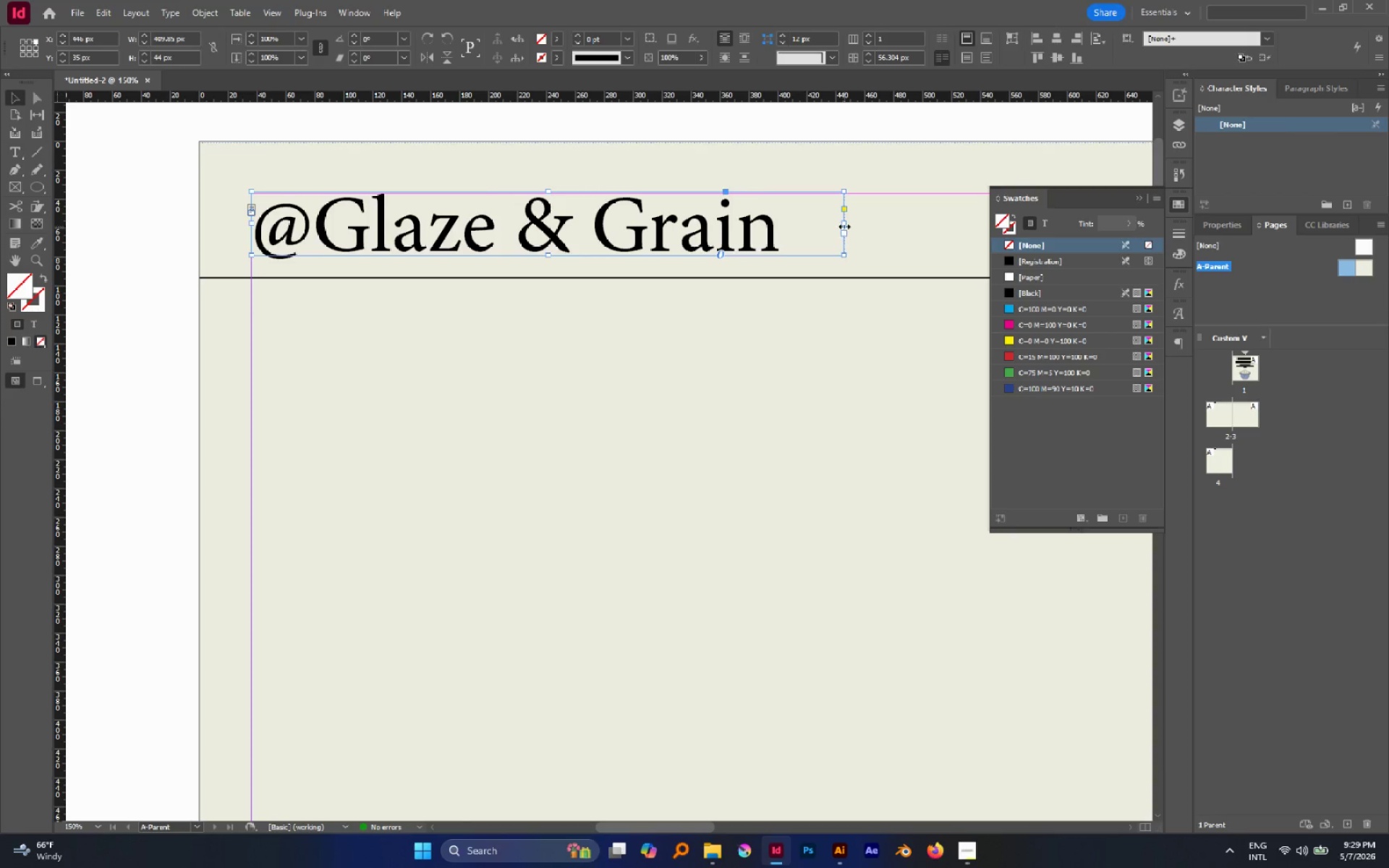 
left_click_drag(start_coordinate=[844, 226], to_coordinate=[782, 234])
 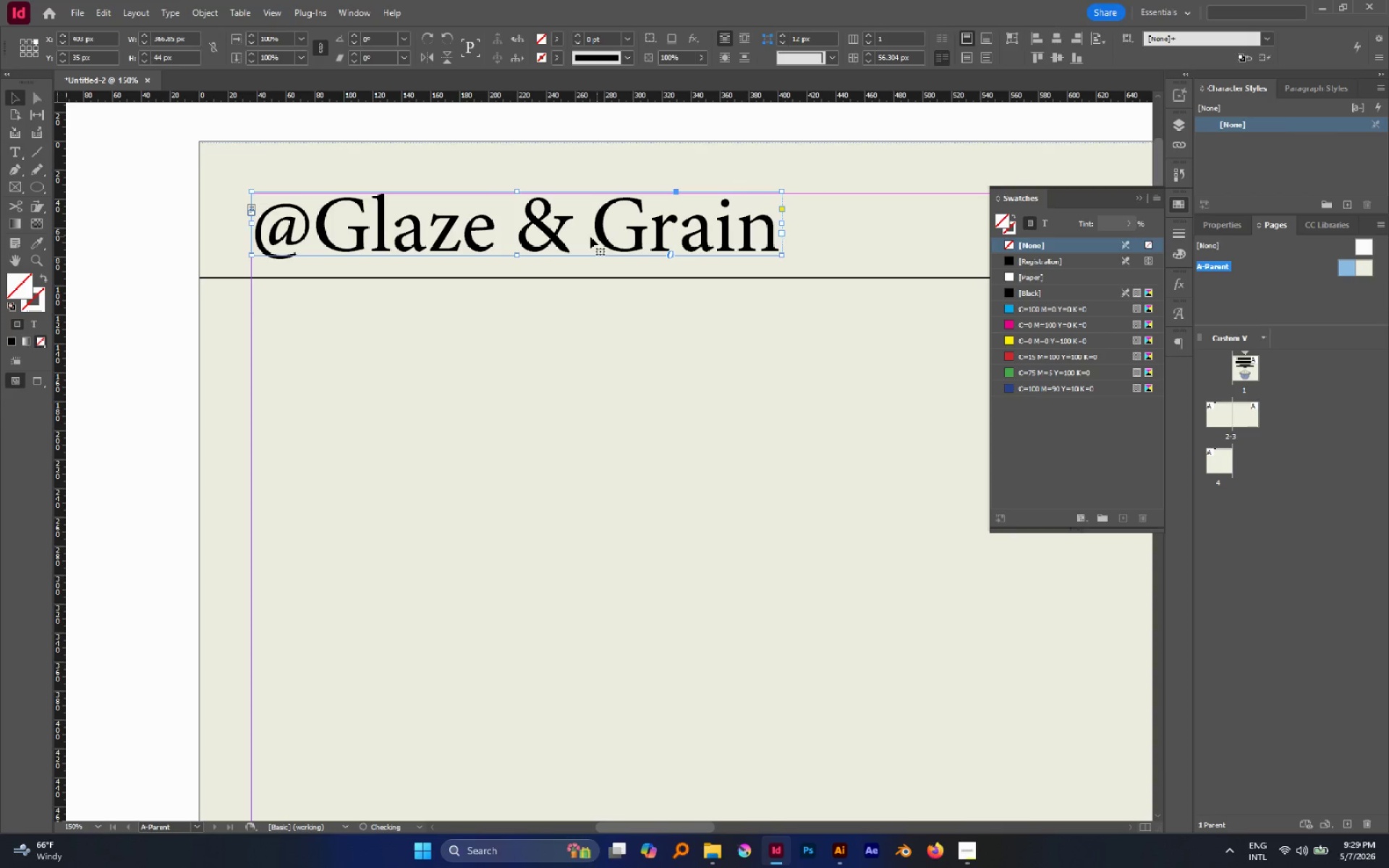 
hold_key(key=AltLeft, duration=0.53)
 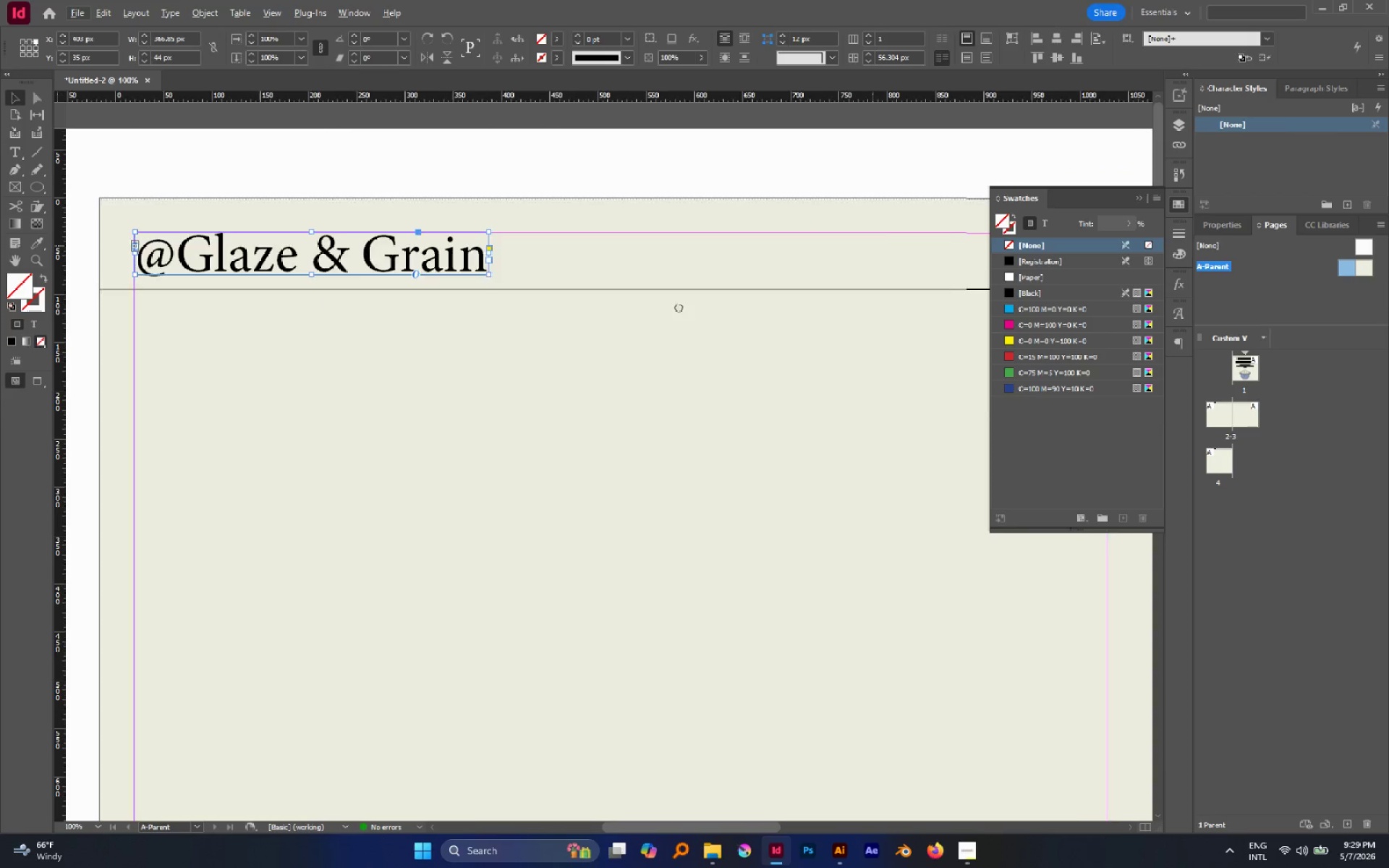 
hold_key(key=Space, duration=0.95)
 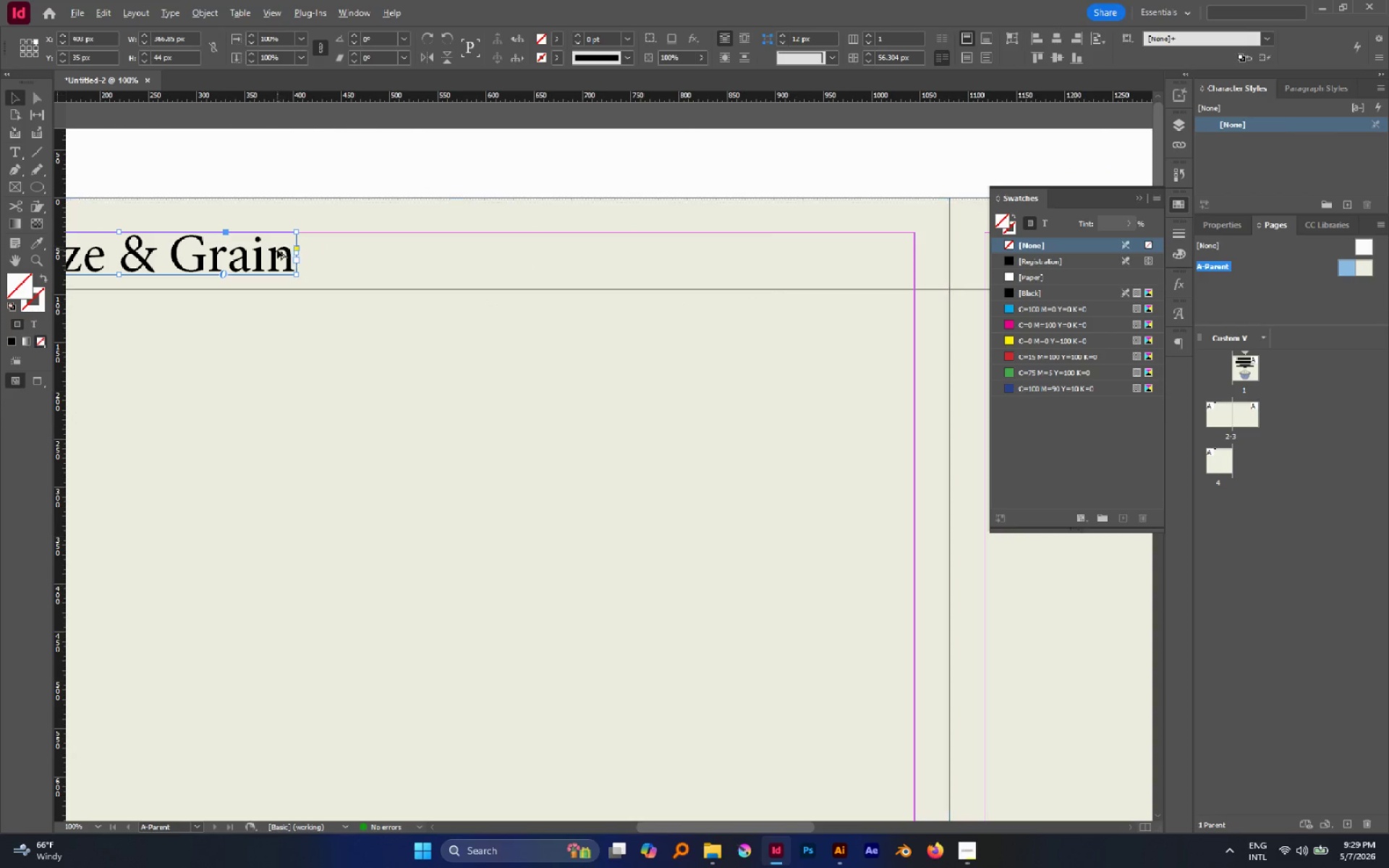 
scroll: coordinate [456, 242], scroll_direction: down, amount: 2.0
 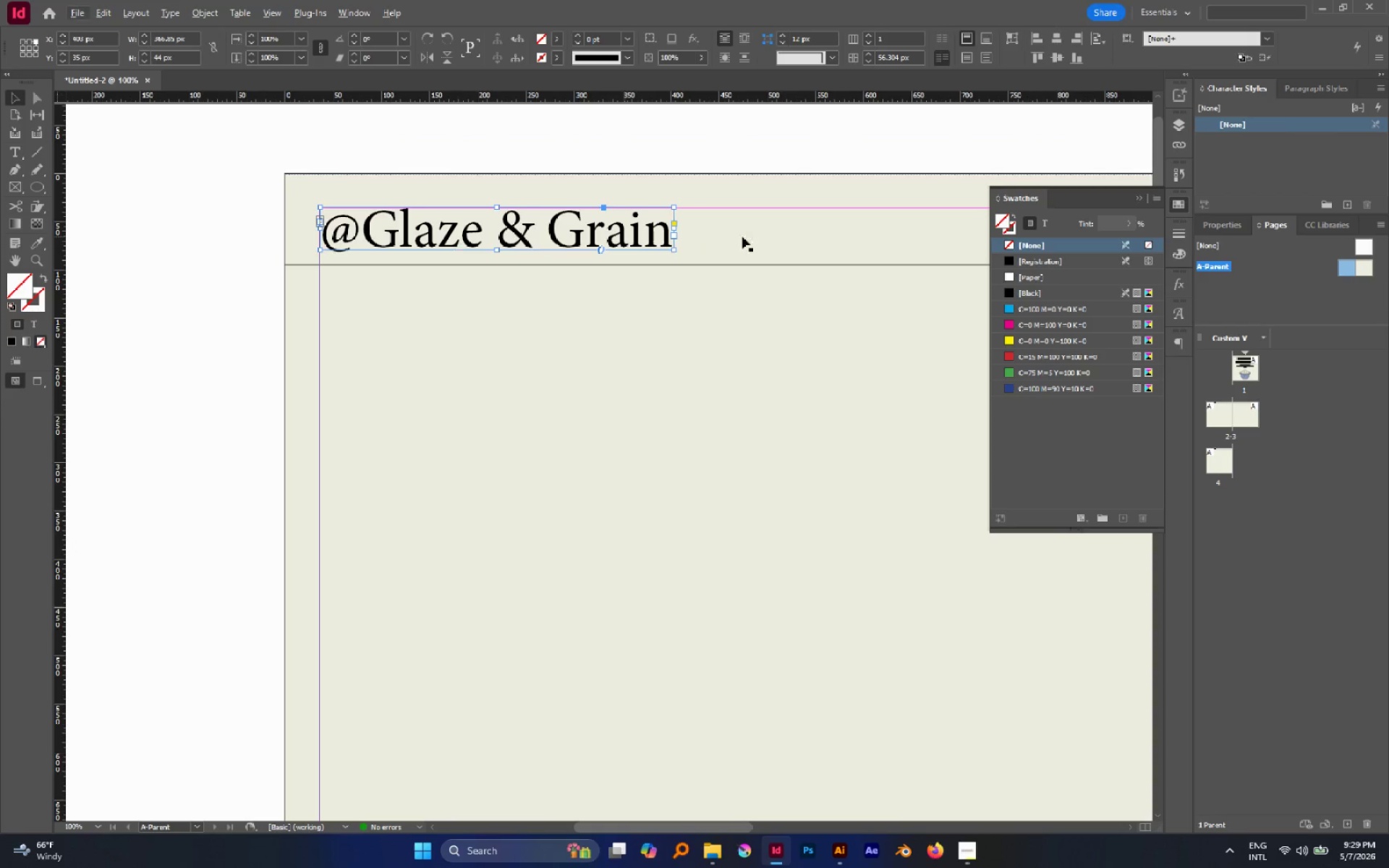 
left_click_drag(start_coordinate=[869, 247], to_coordinate=[492, 301])
 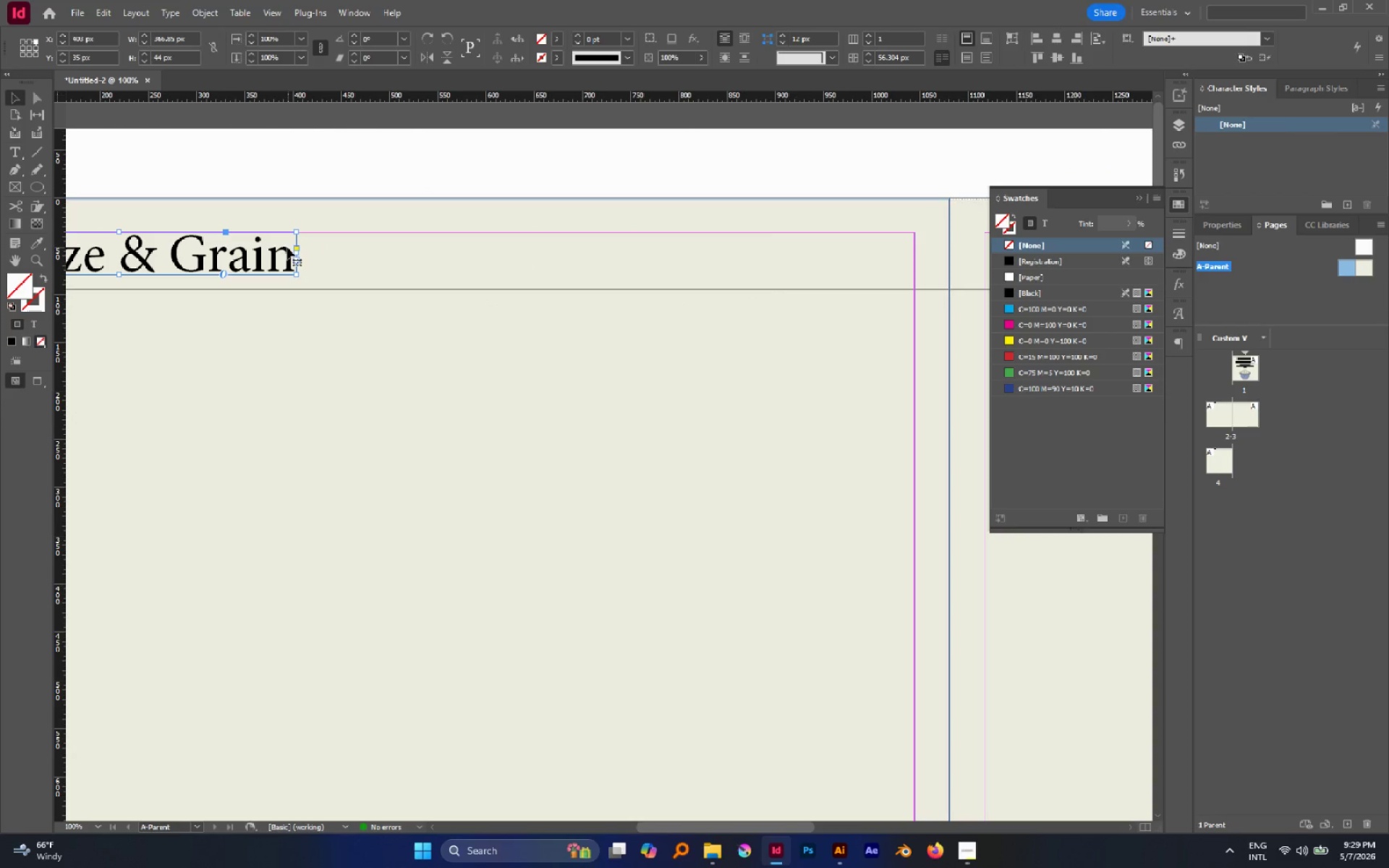 
hold_key(key=AltLeft, duration=2.45)
left_click_drag(start_coordinate=[276, 250], to_coordinate=[893, 279])
 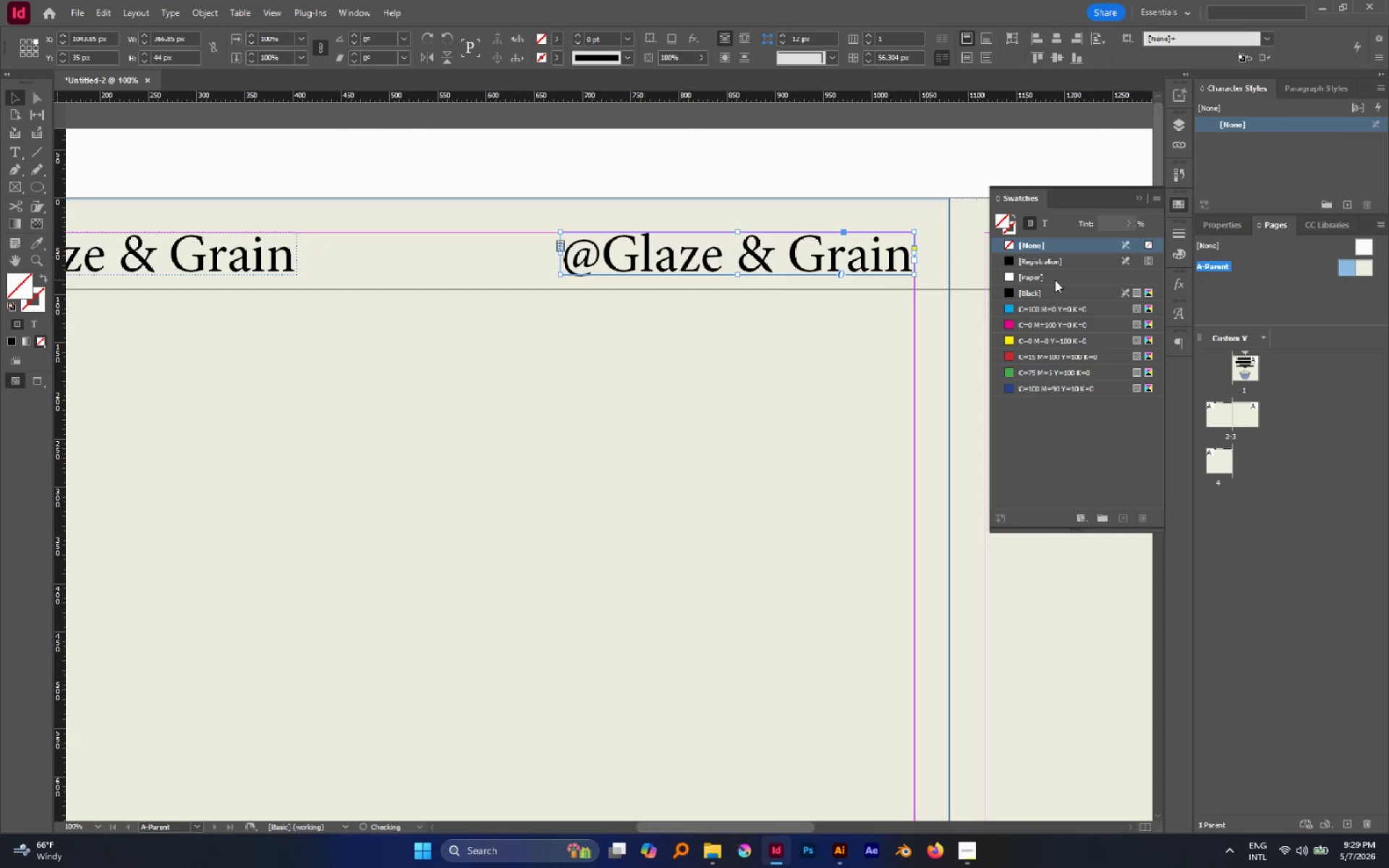 
hold_key(key=ShiftLeft, duration=1.84)
 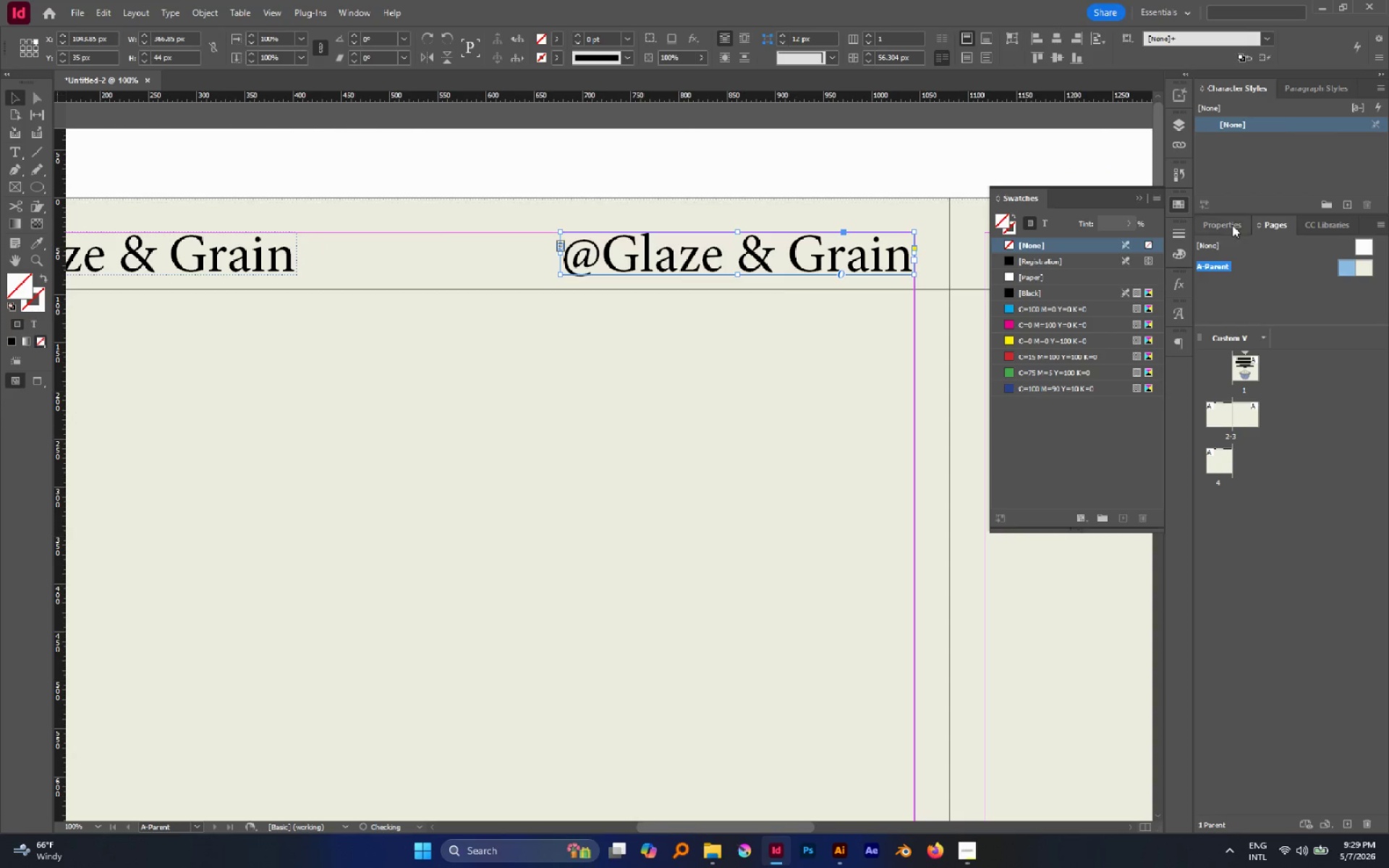 
left_click([1220, 224])
 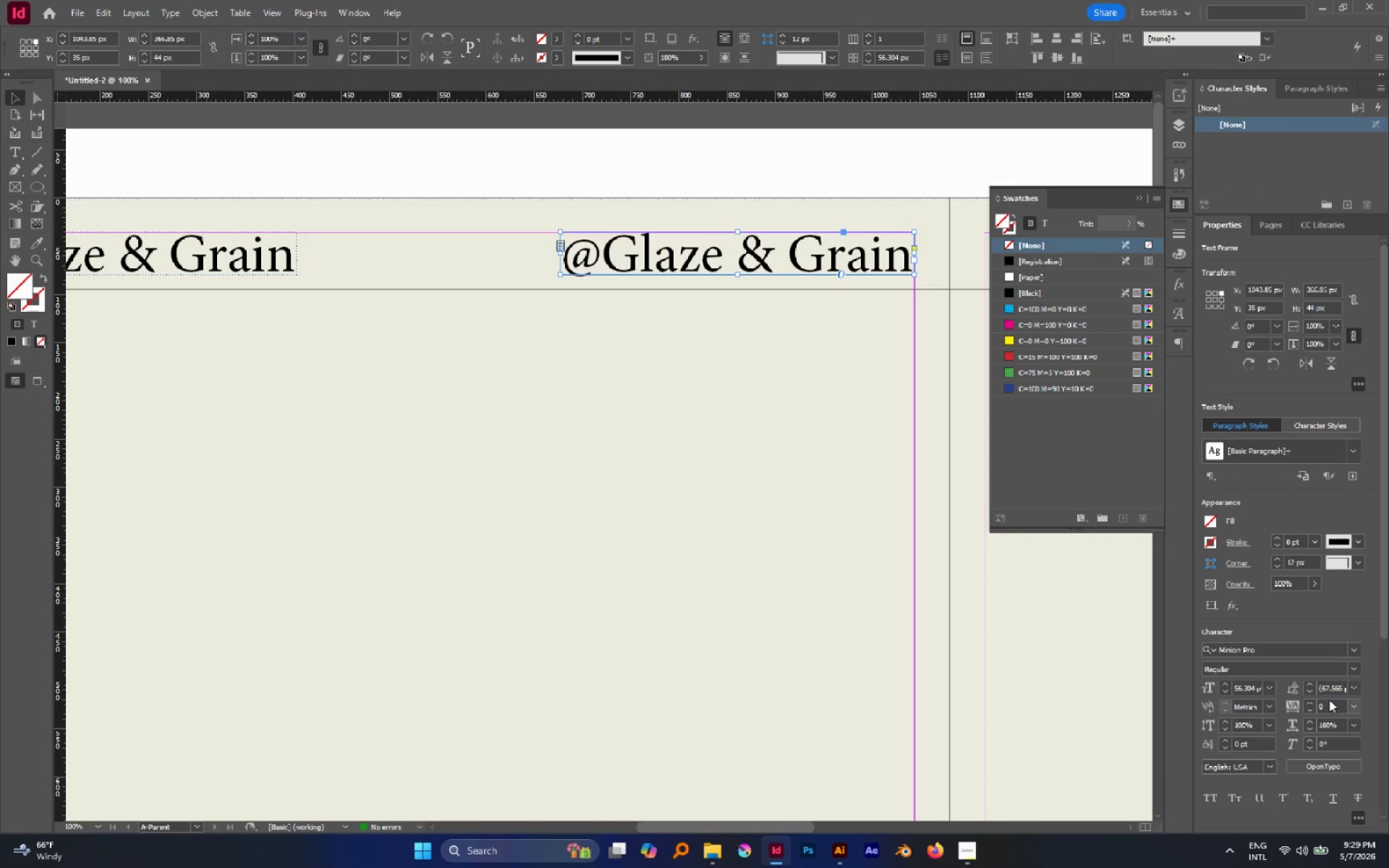 
scroll: coordinate [1377, 674], scroll_direction: up, amount: 1.0
 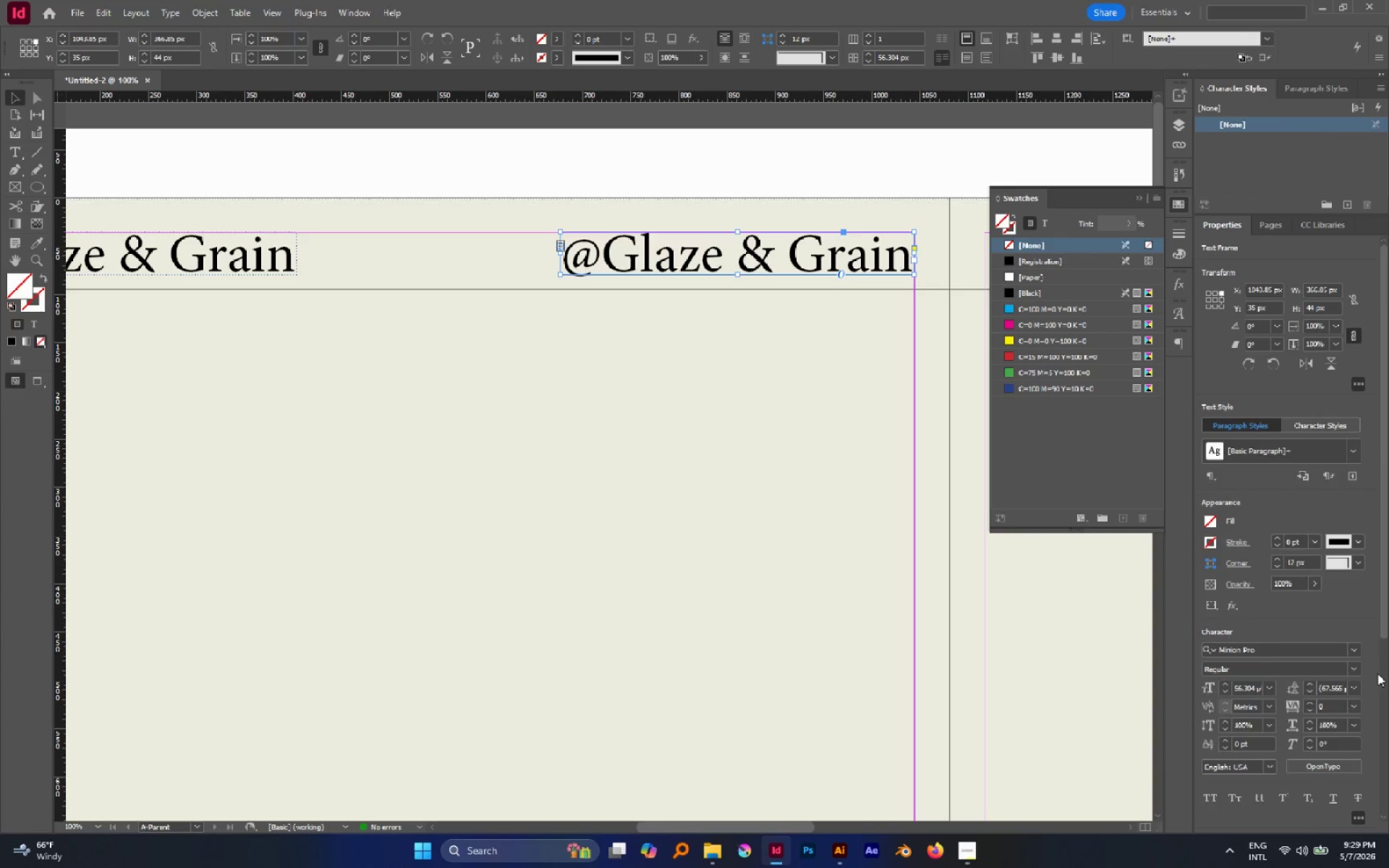 
scroll: coordinate [1377, 673], scroll_direction: down, amount: 2.0
 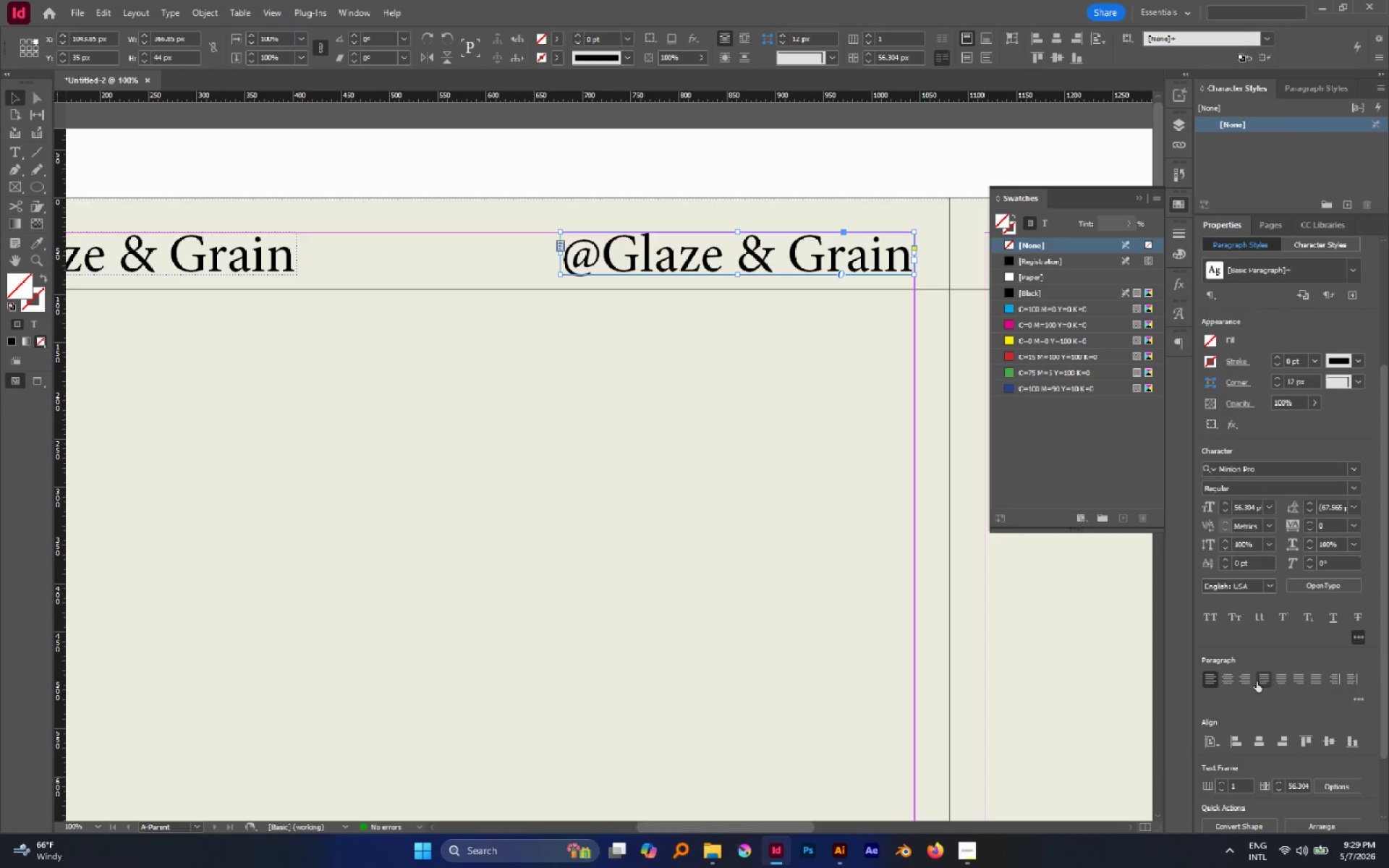 
left_click([1251, 678])
 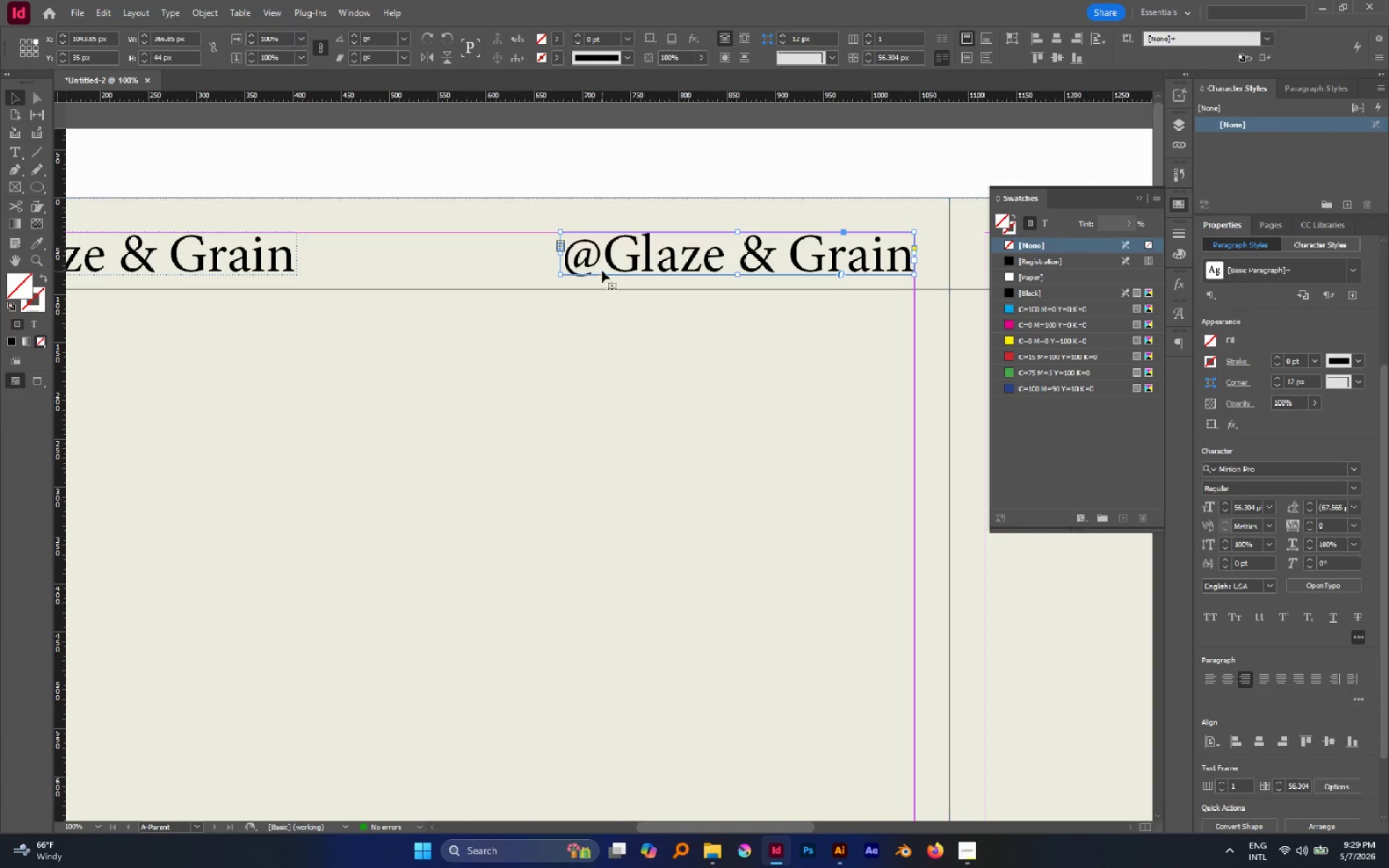 
double_click([602, 262])
 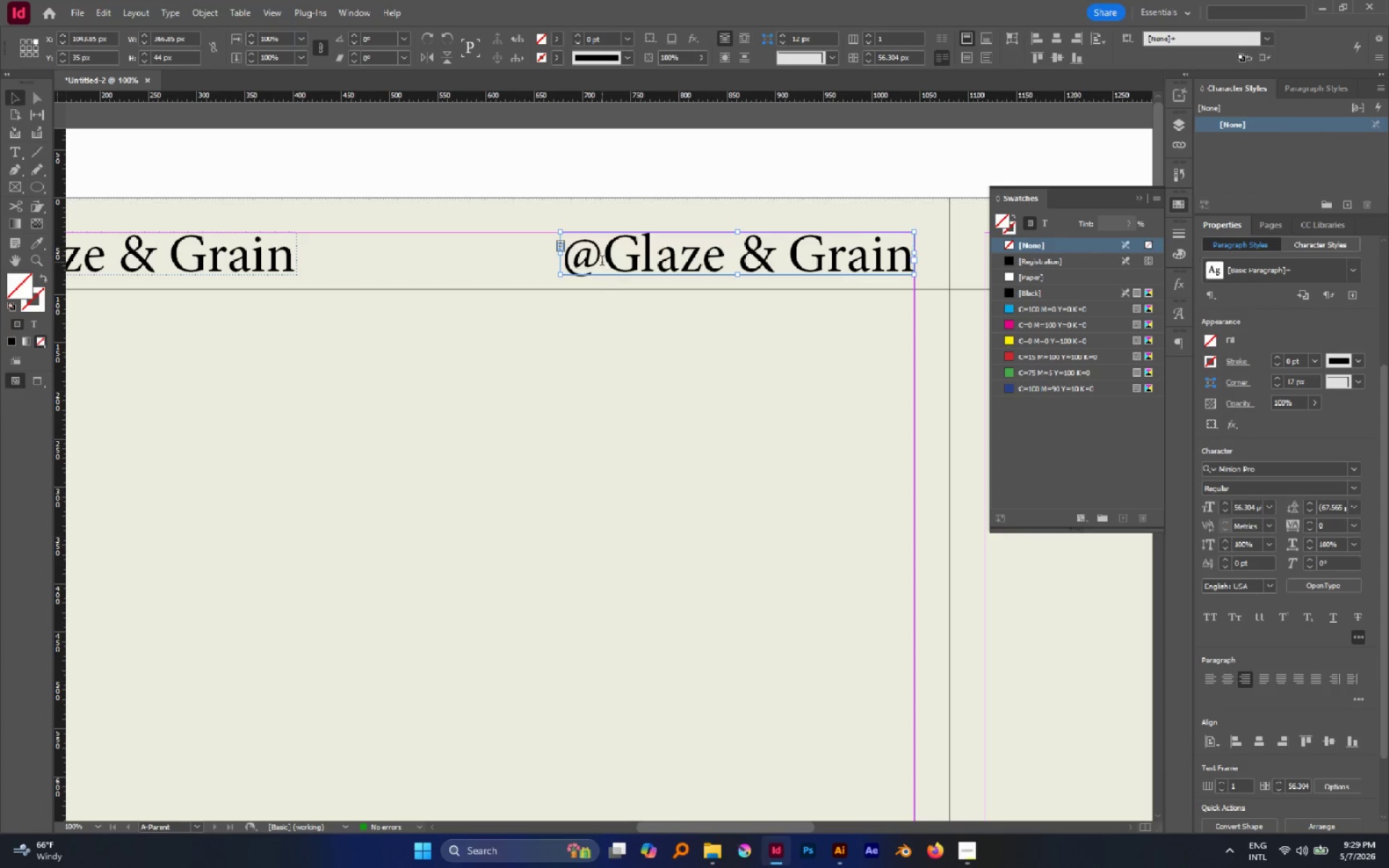 
triple_click([602, 262])
 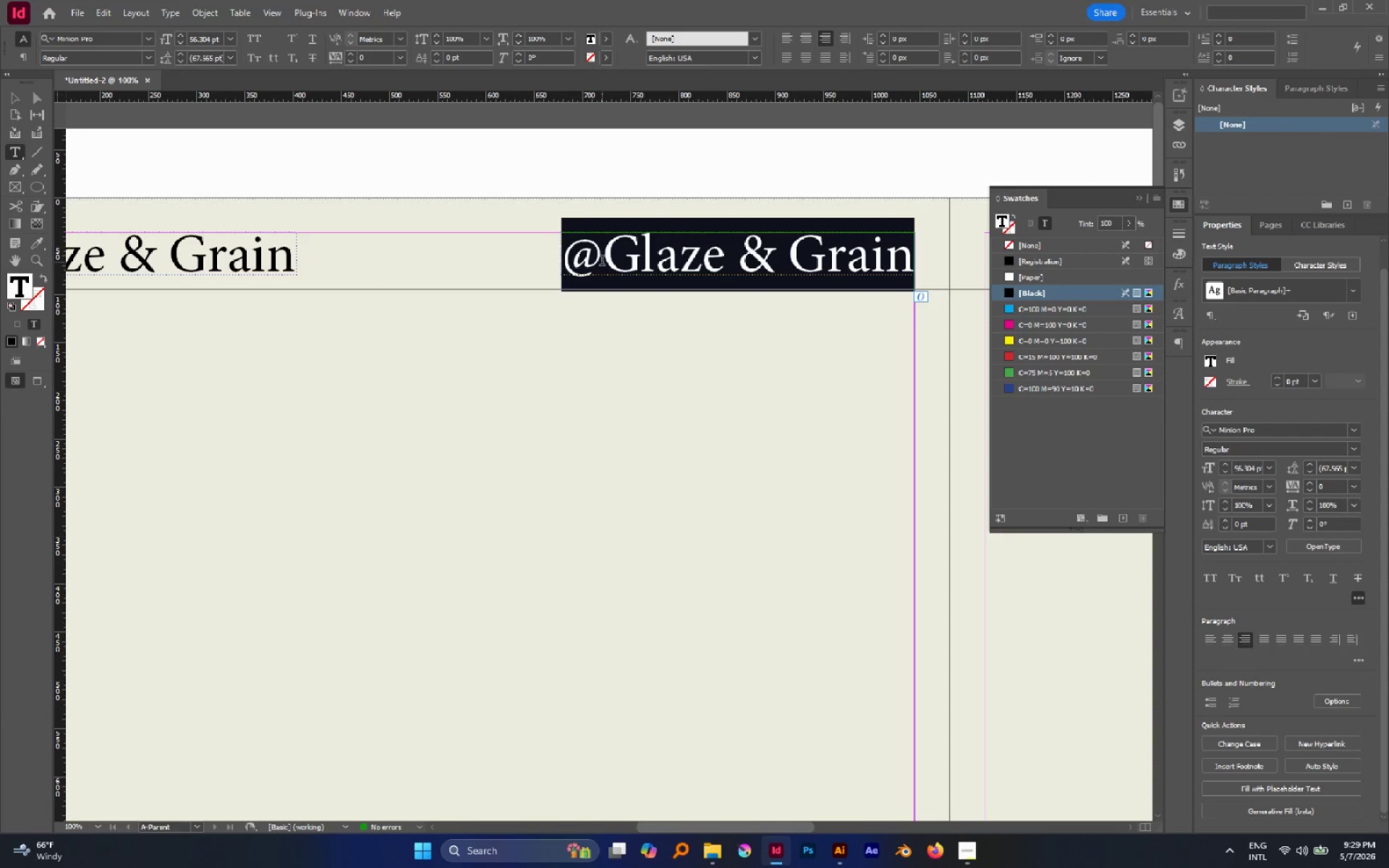 
key(Shift+S)
 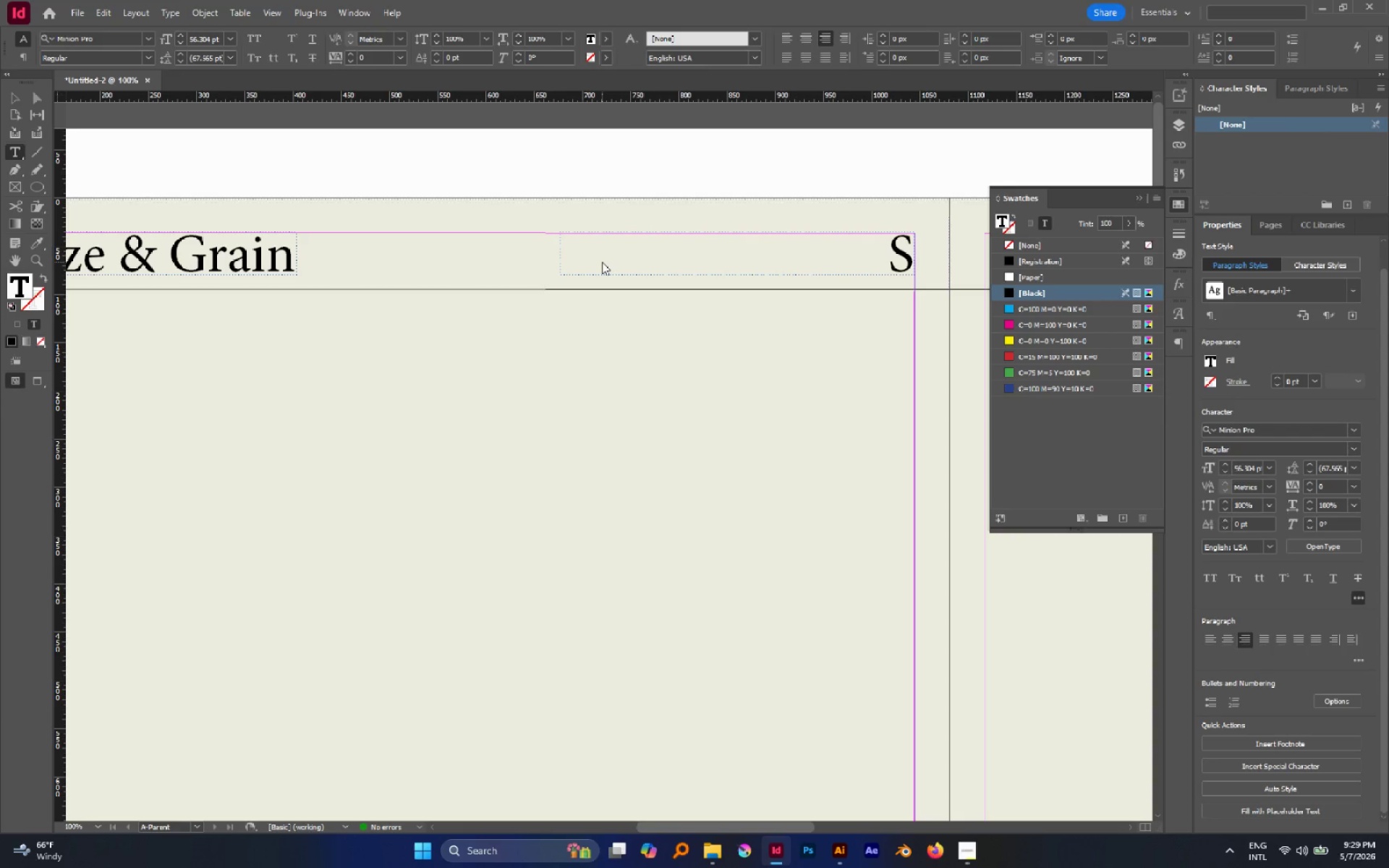 
type(WI)
key(Backspace)
key(Backspace)
key(Backspace)
type(Swipe a)
key(Backspace)
type(for More)
key(Escape)
 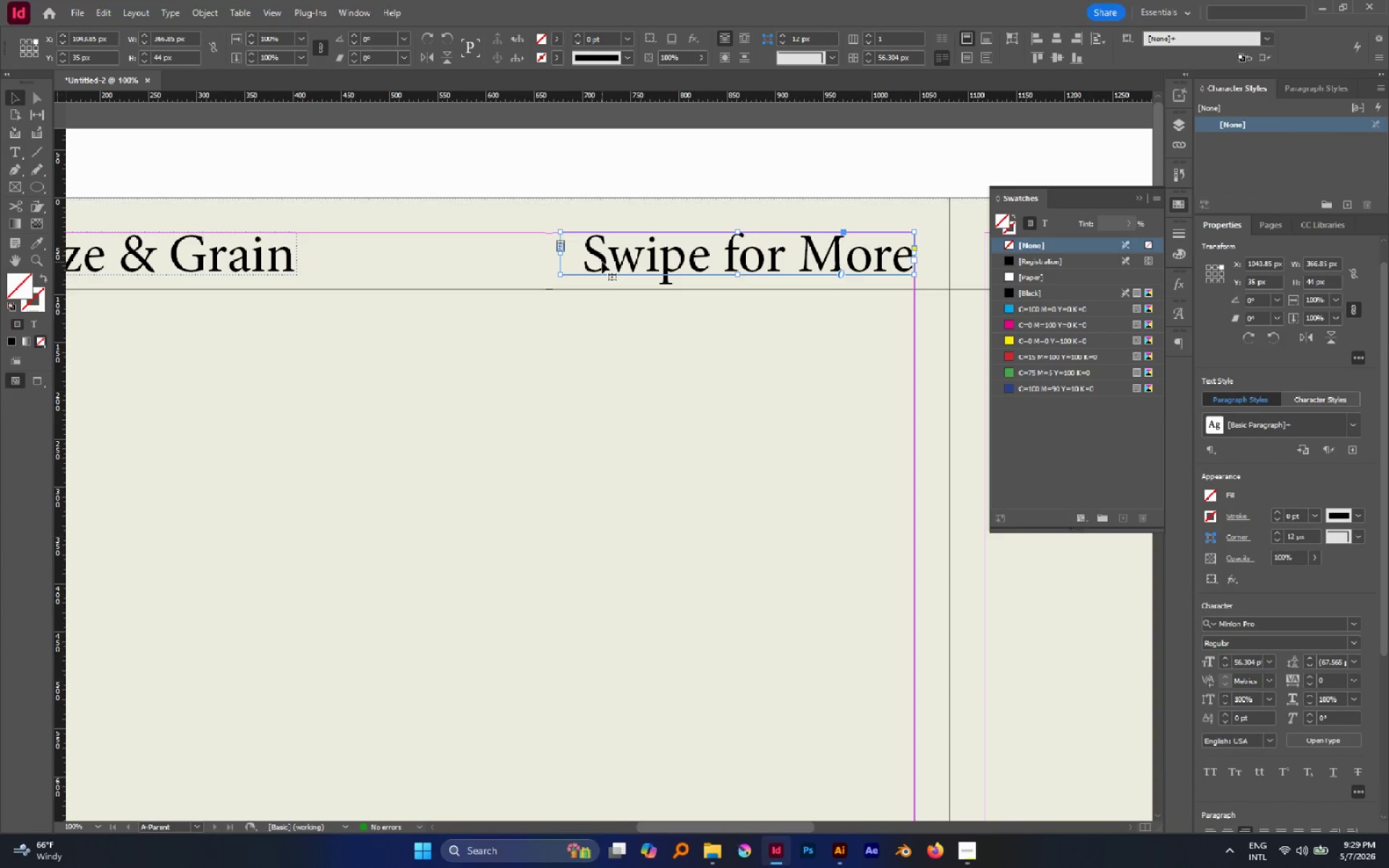 
left_click_drag(start_coordinate=[558, 253], to_coordinate=[581, 260])
 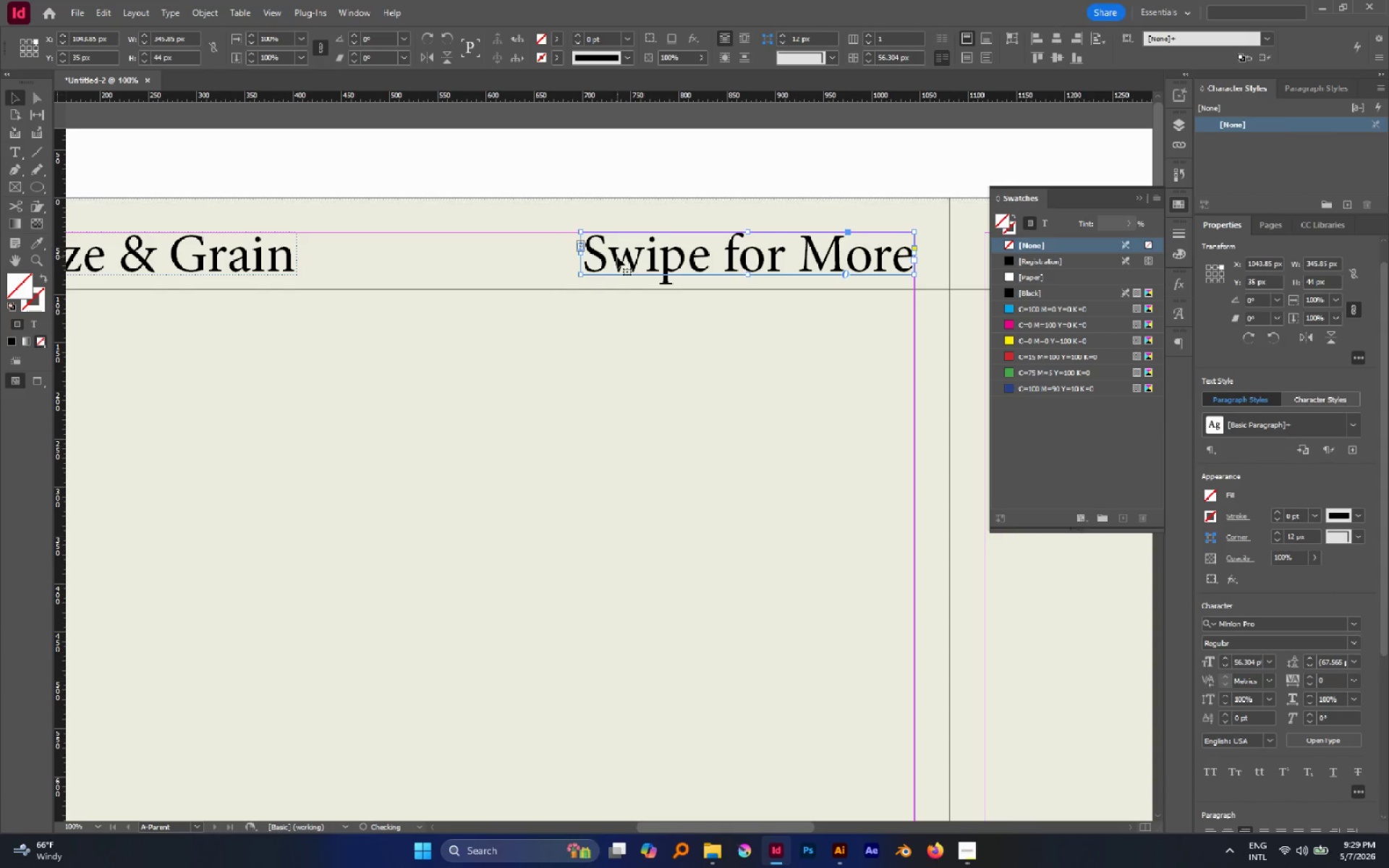 
left_click_drag(start_coordinate=[617, 257], to_coordinate=[548, 257])
 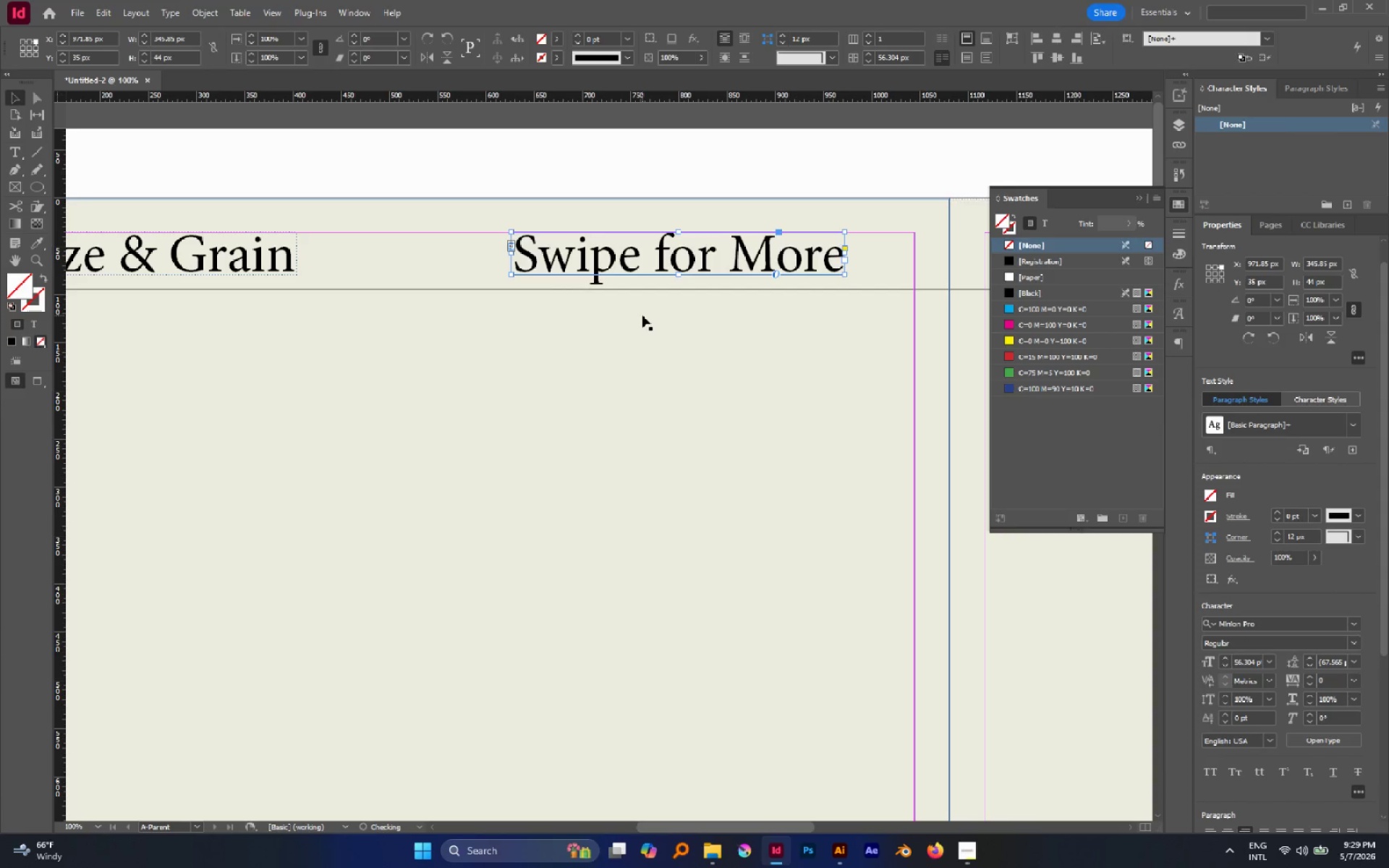 
hold_key(key=ShiftLeft, duration=1.33)
 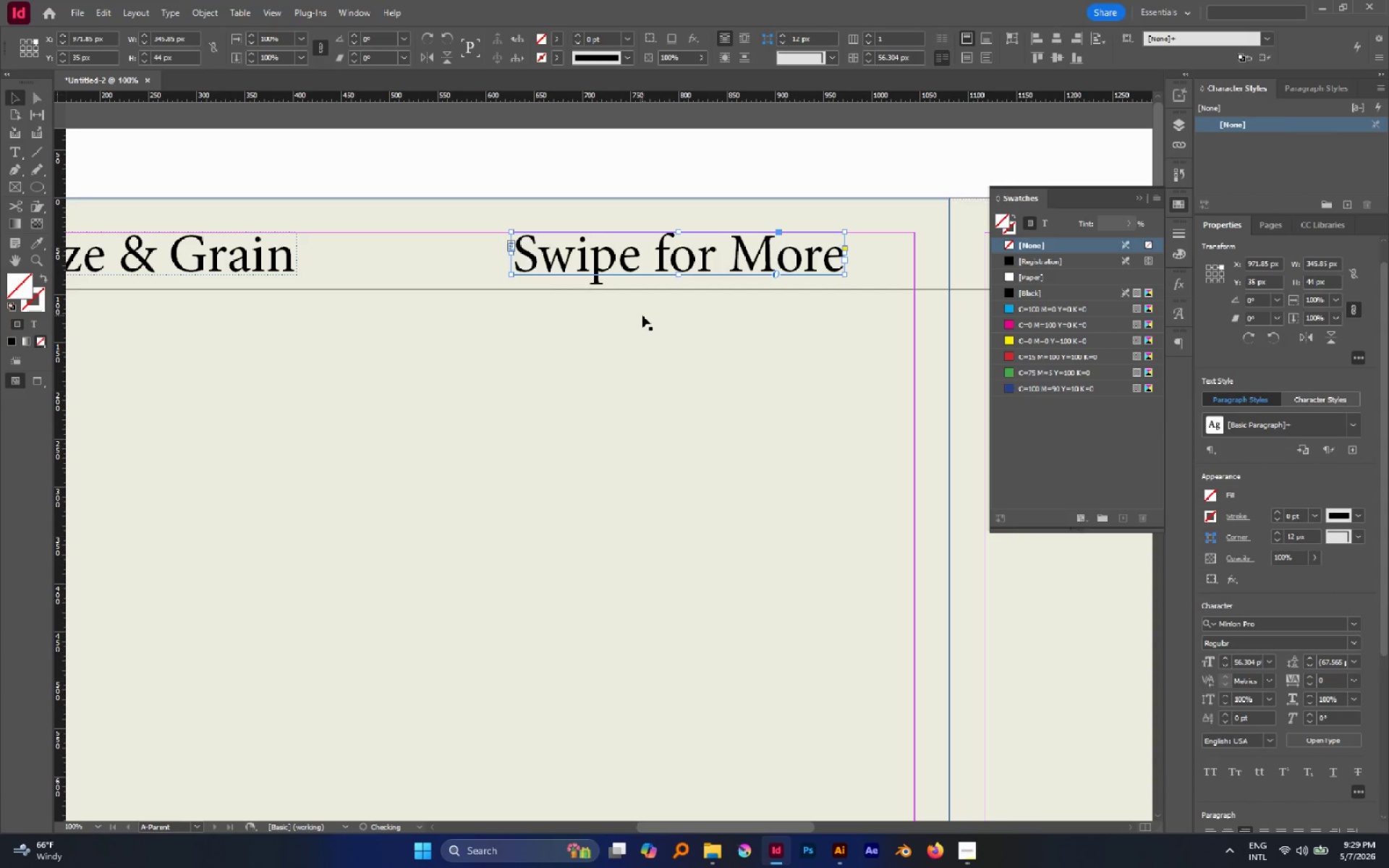 
key(Alt+AltLeft)
 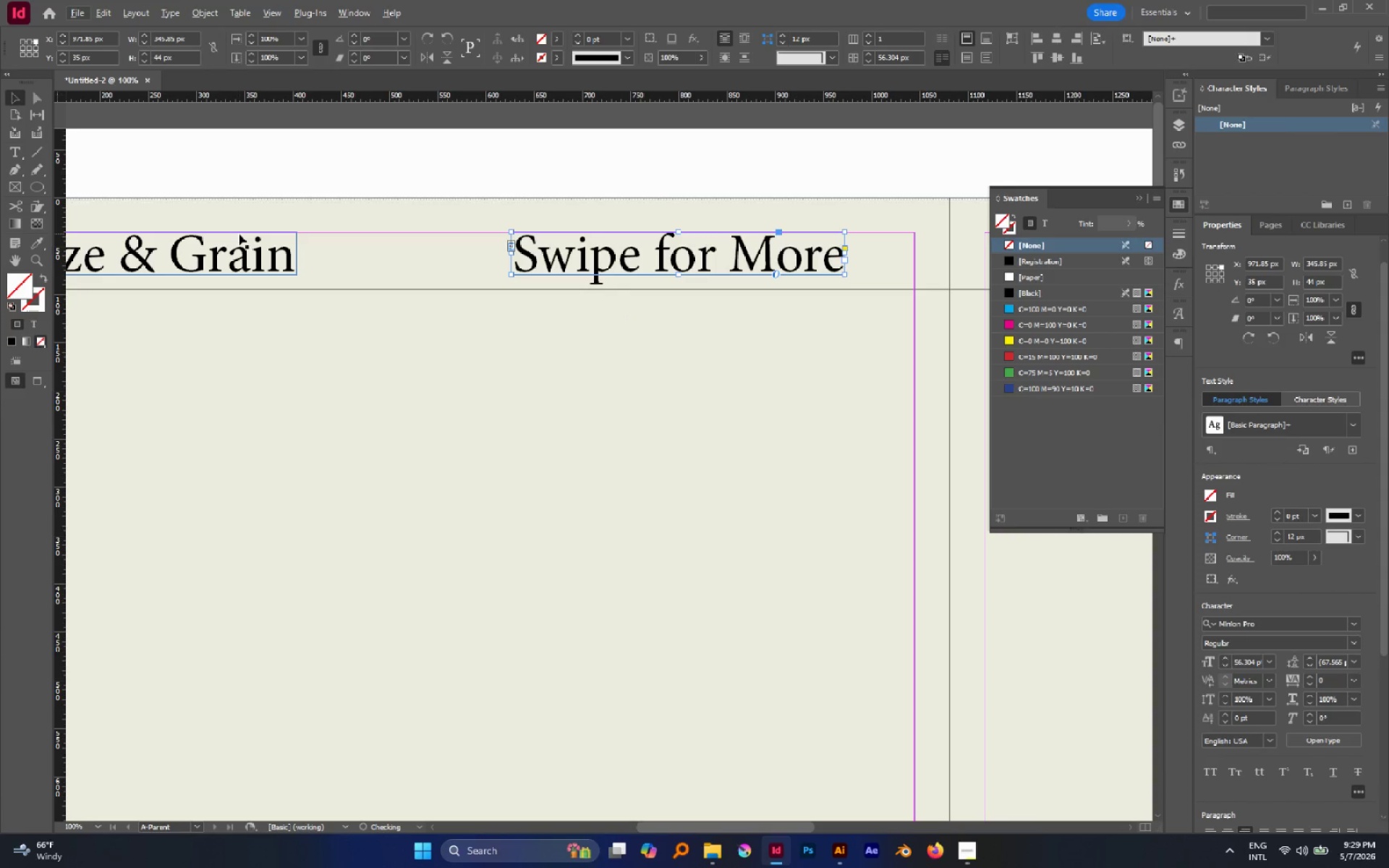 
hold_key(key=ShiftLeft, duration=0.55)
left_click([246, 251])
 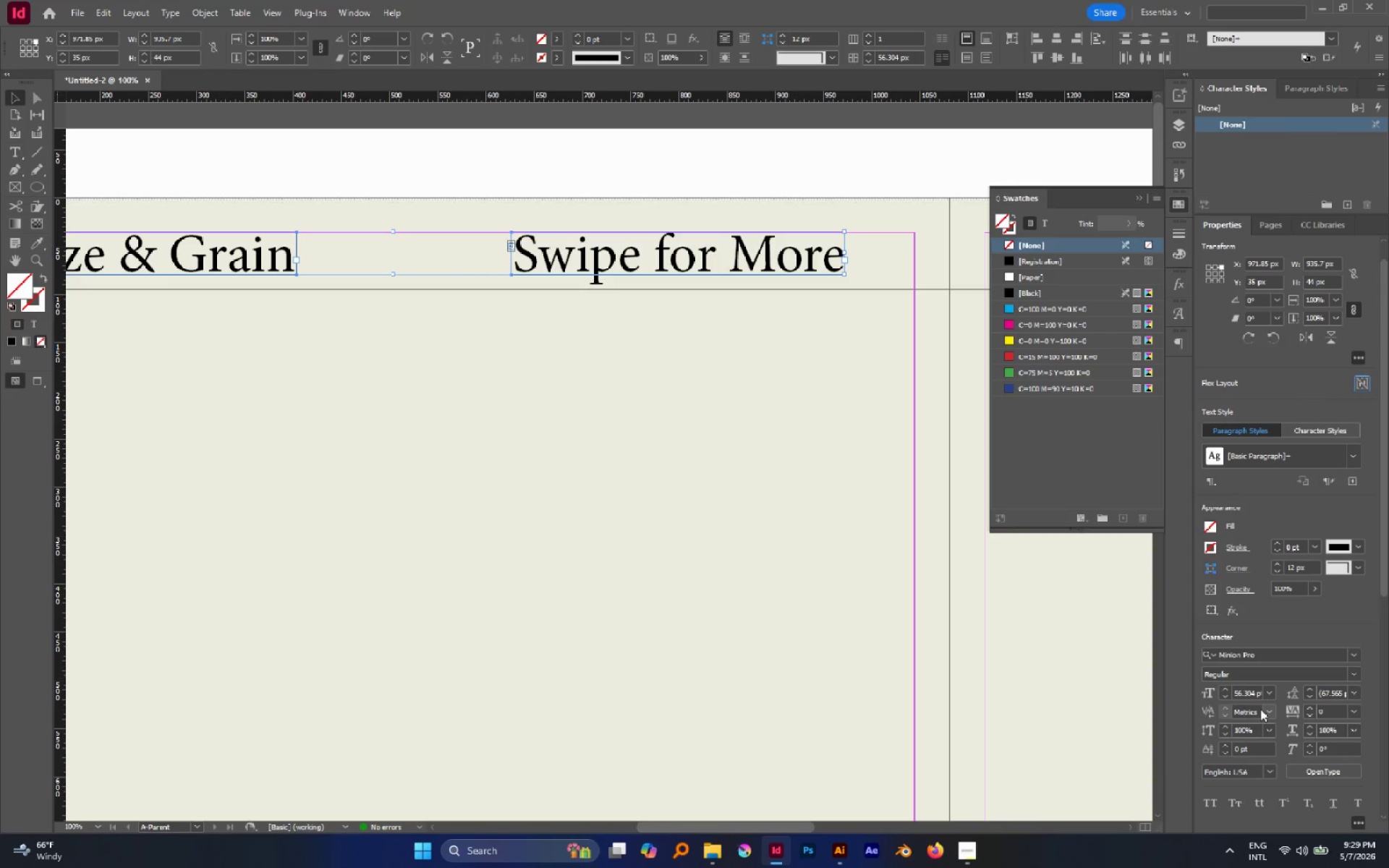 
left_click([1267, 697])
 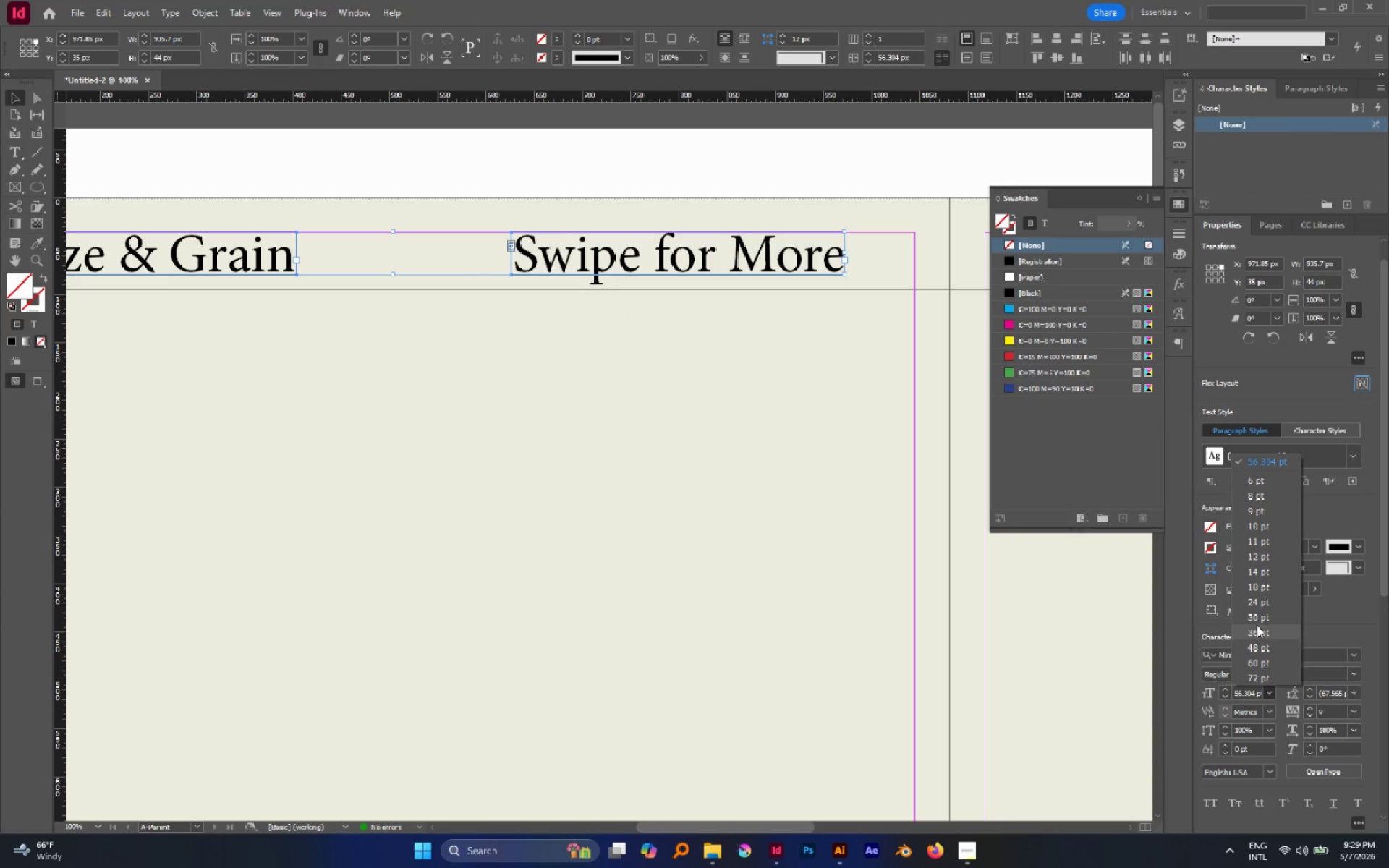 
left_click([1261, 627])
 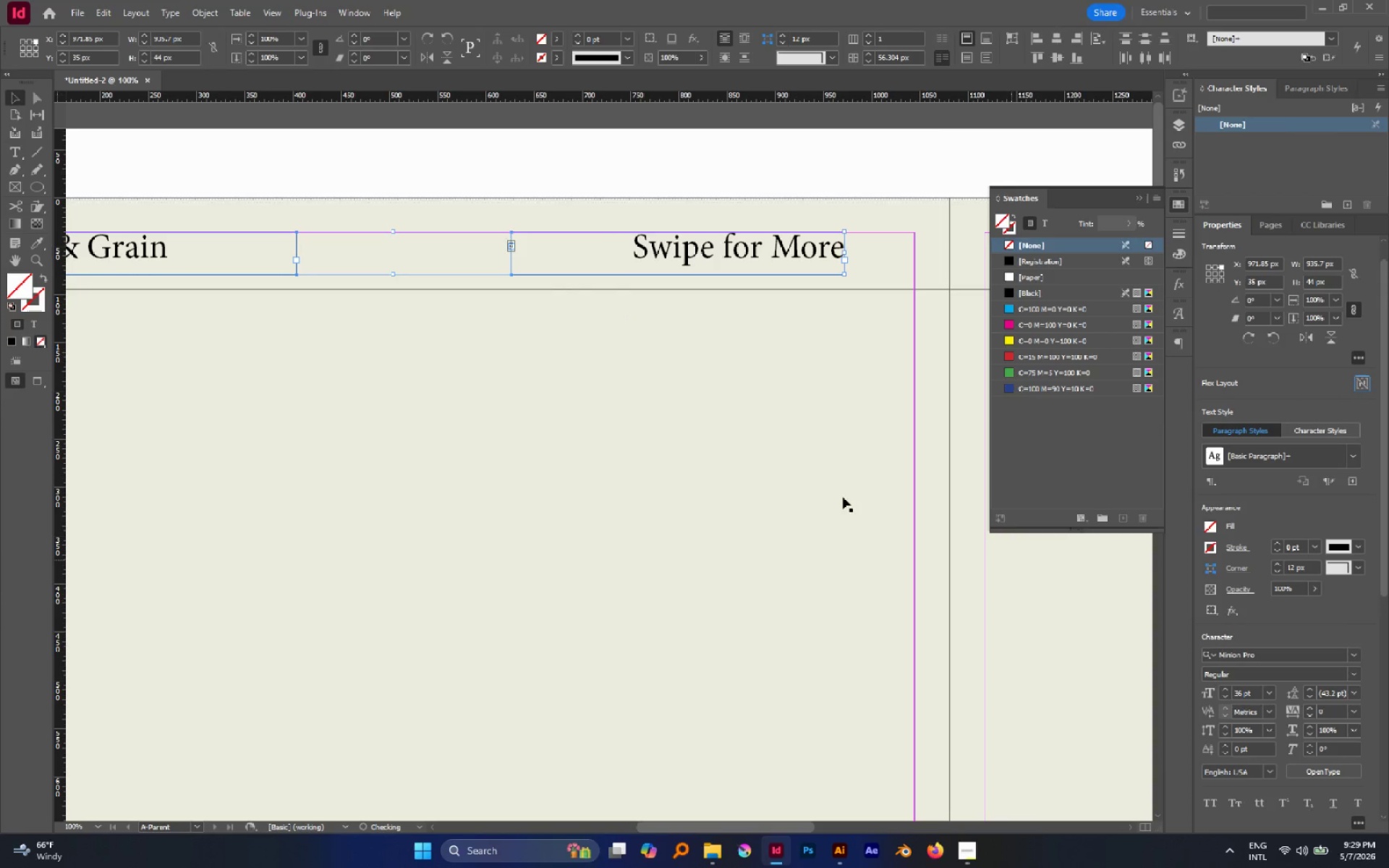 
hold_key(key=AltLeft, duration=0.86)
 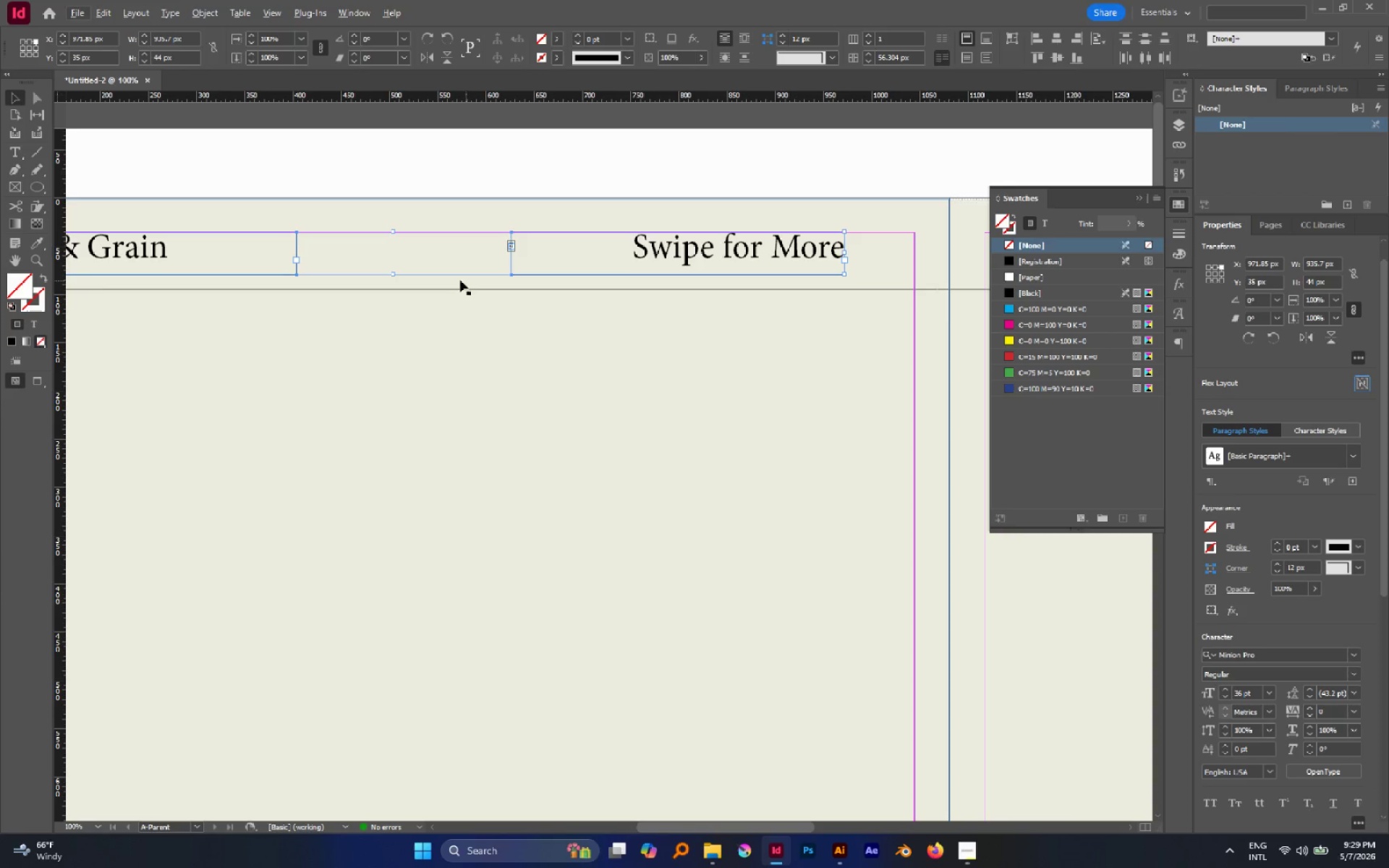 
hold_key(key=Space, duration=1.0)
 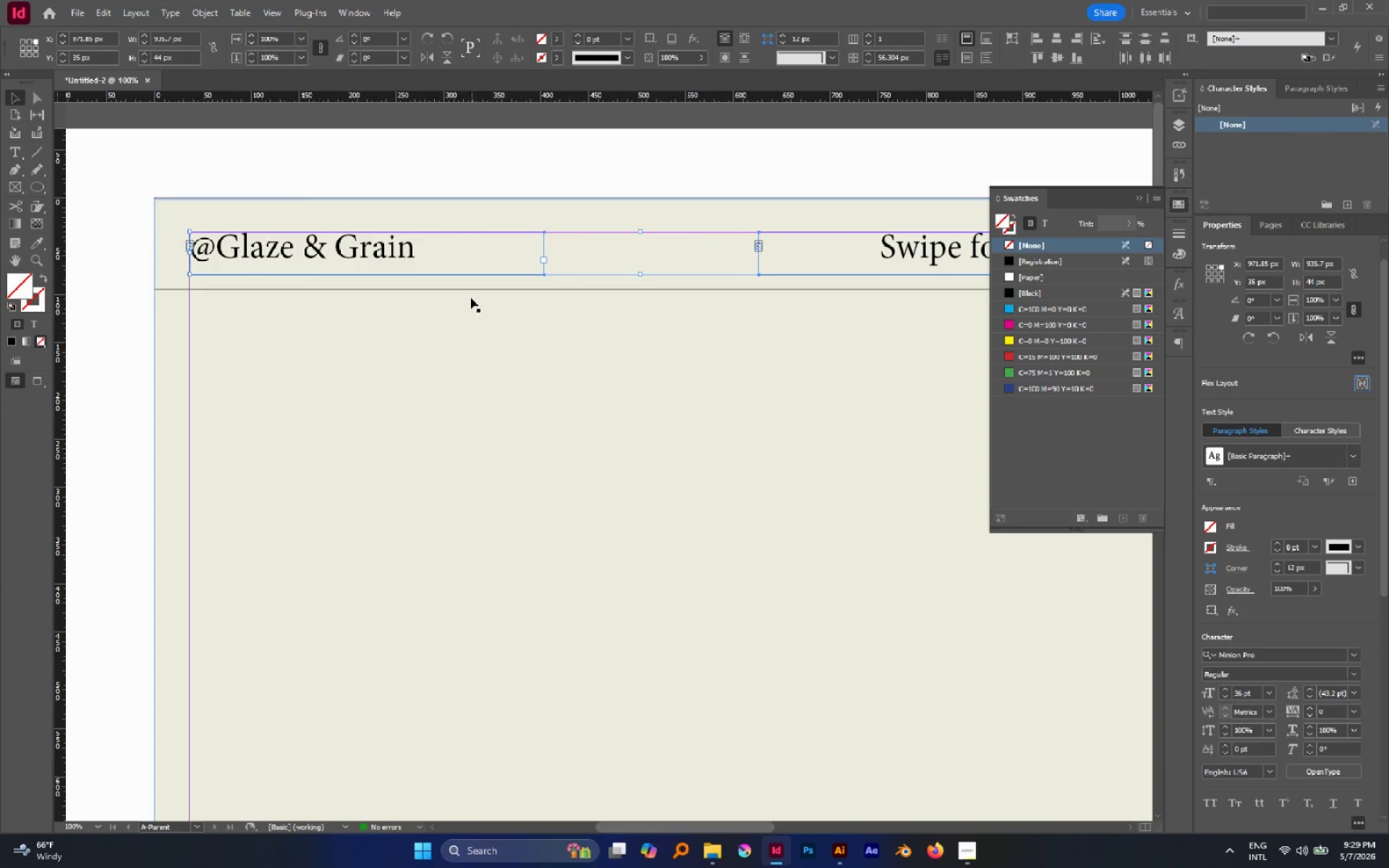 
left_click_drag(start_coordinate=[460, 280], to_coordinate=[708, 428])
 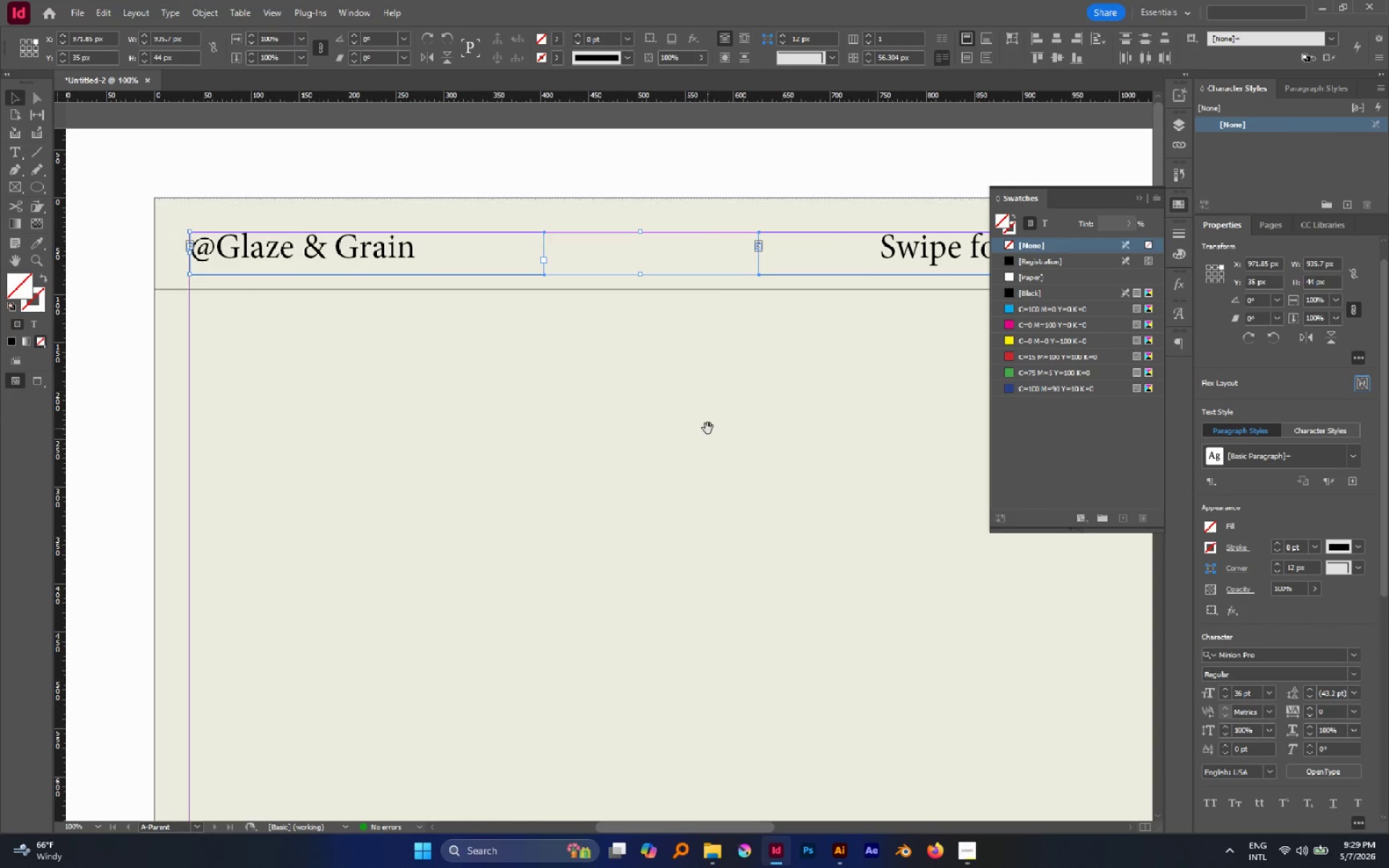 
hold_key(key=Space, duration=6.41)
 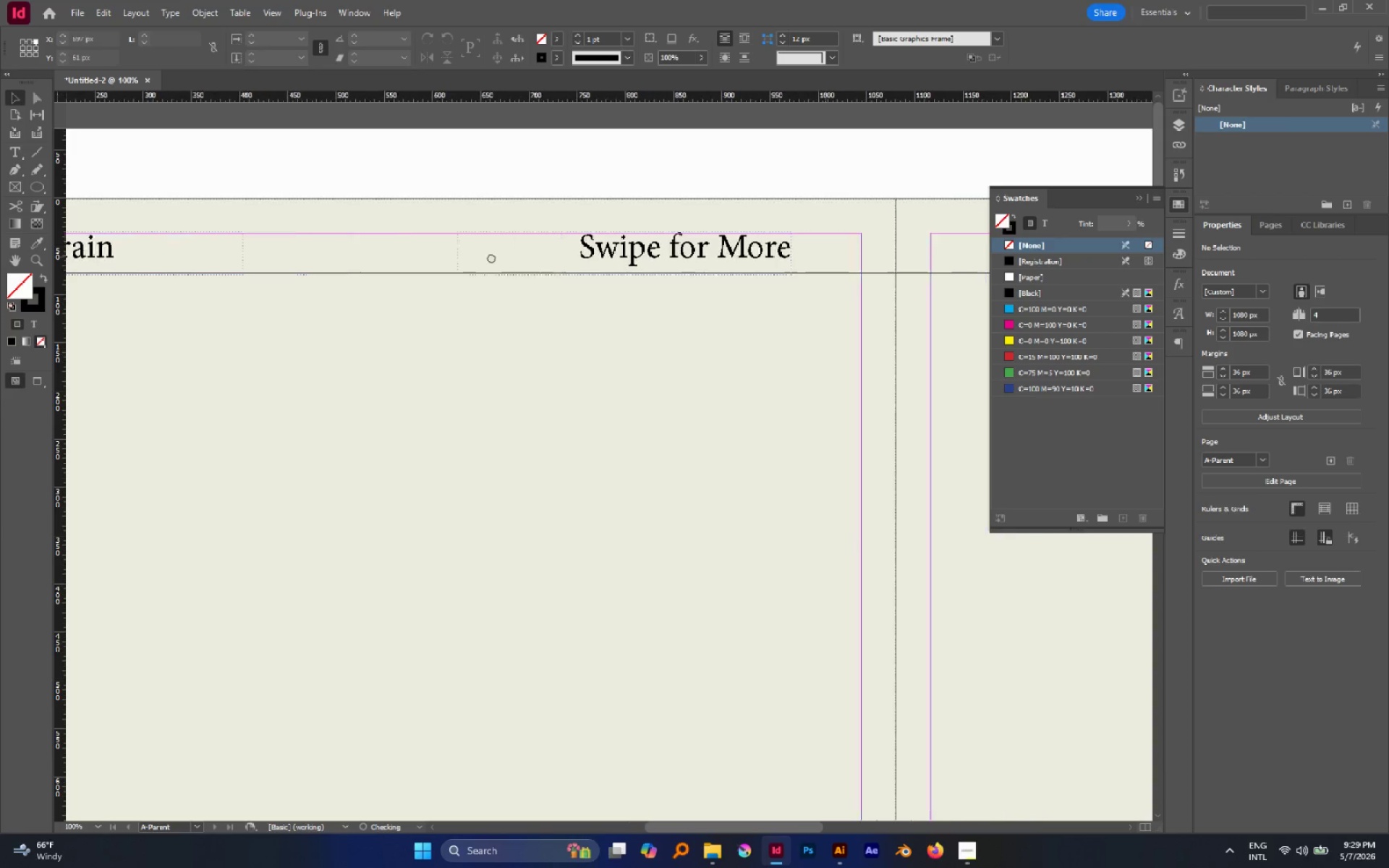 
left_click([441, 177])
 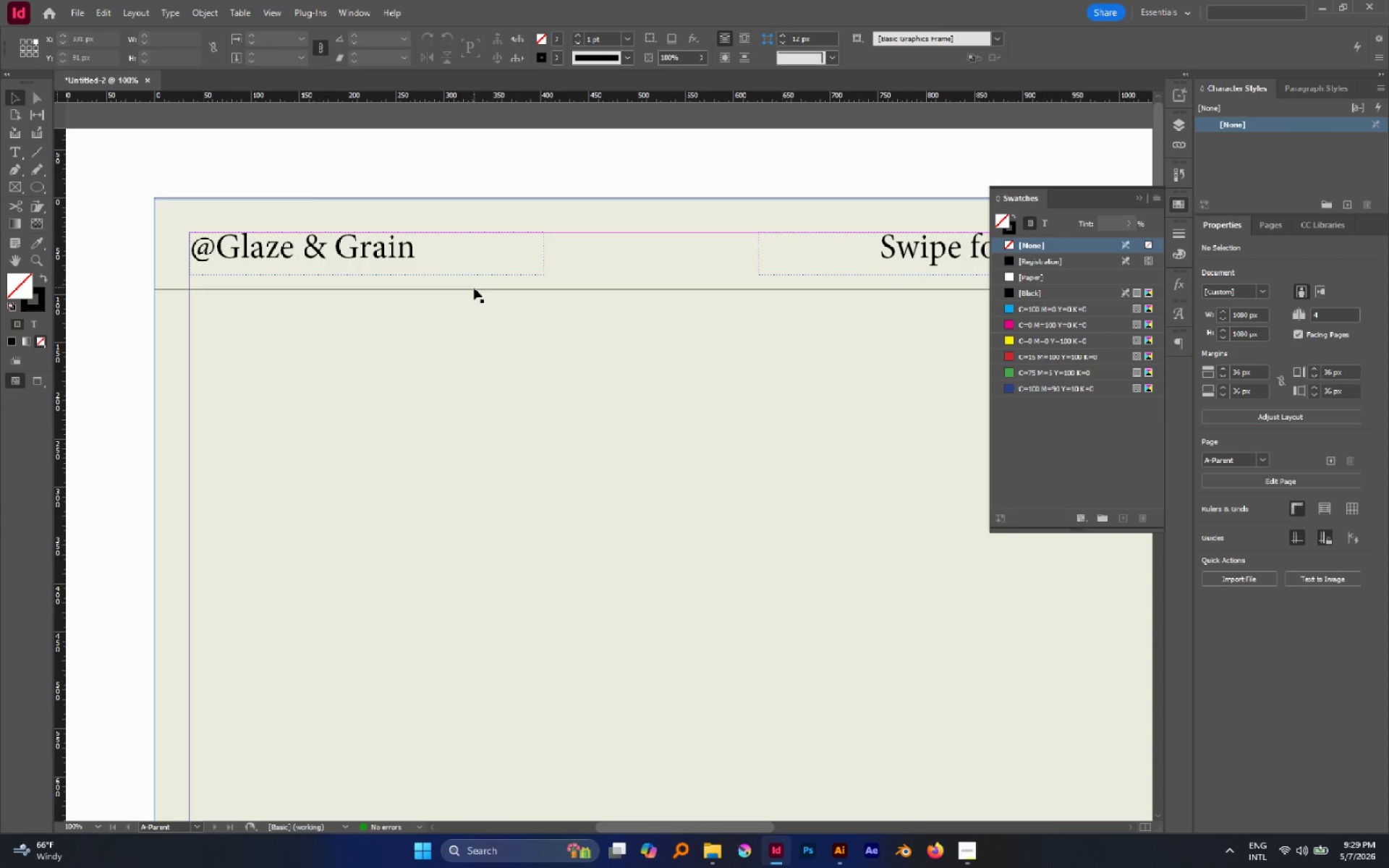 
left_click([474, 288])
 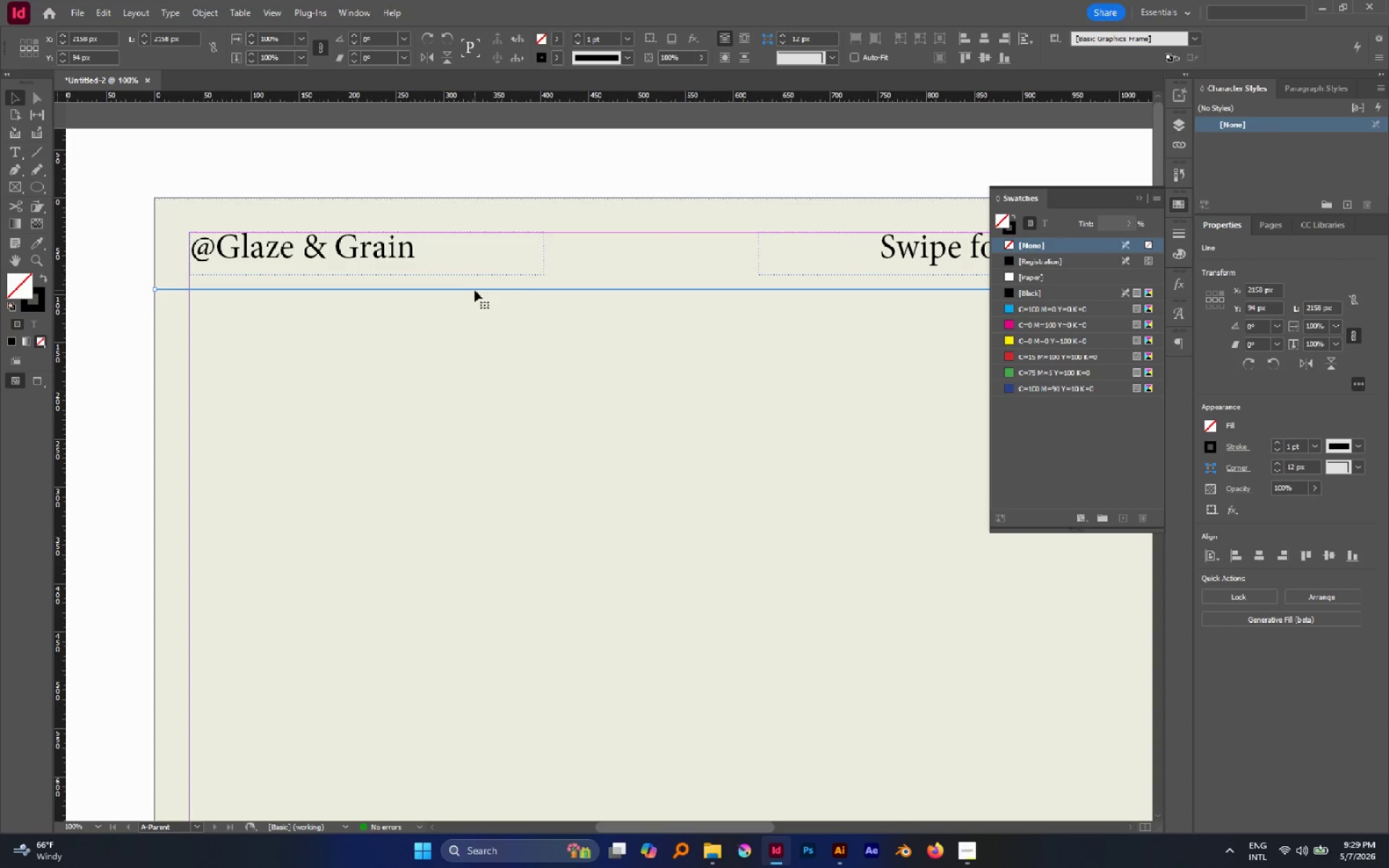 
left_click_drag(start_coordinate=[475, 290], to_coordinate=[474, 274])
 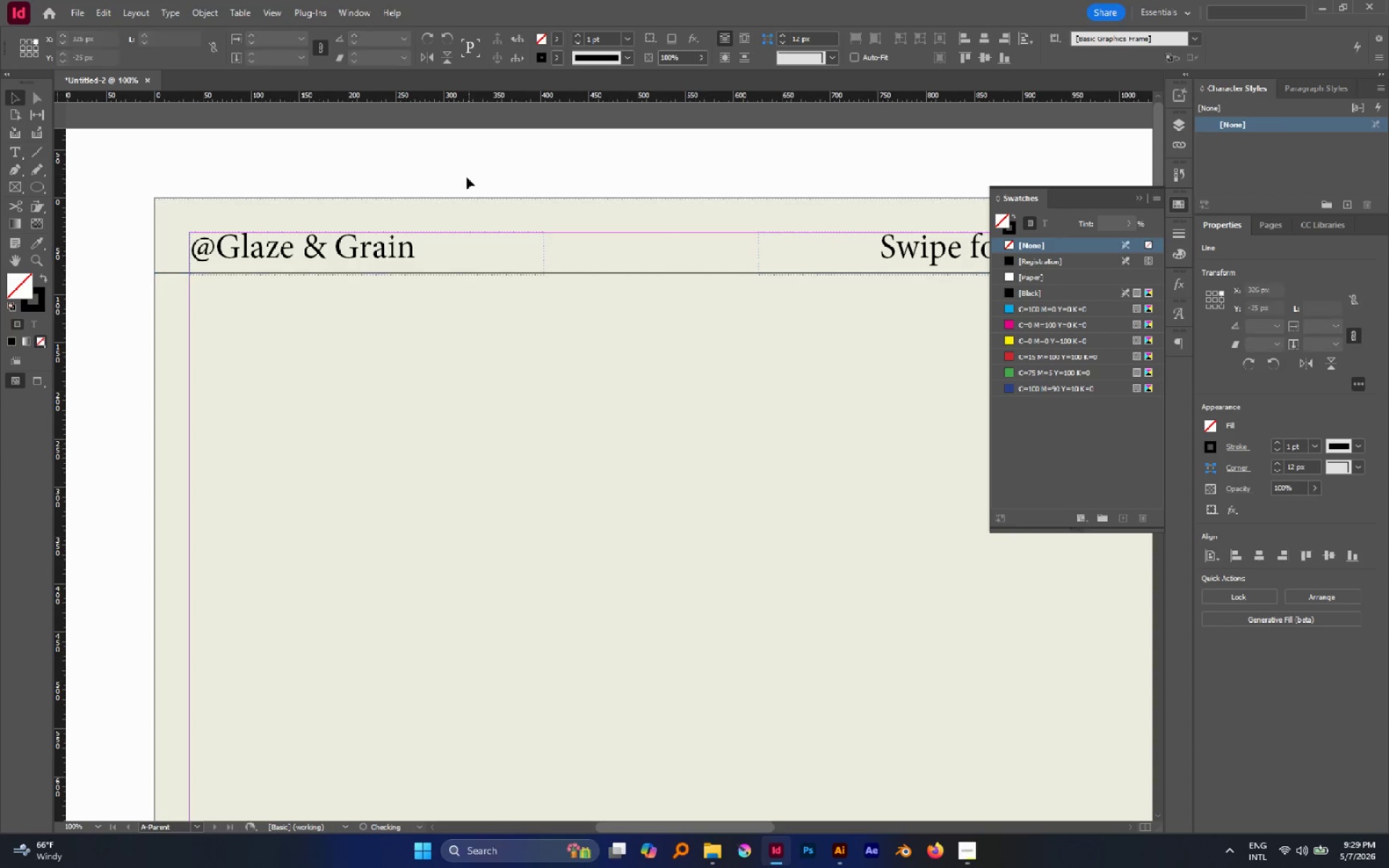 
hold_key(key=ShiftLeft, duration=2.42)
 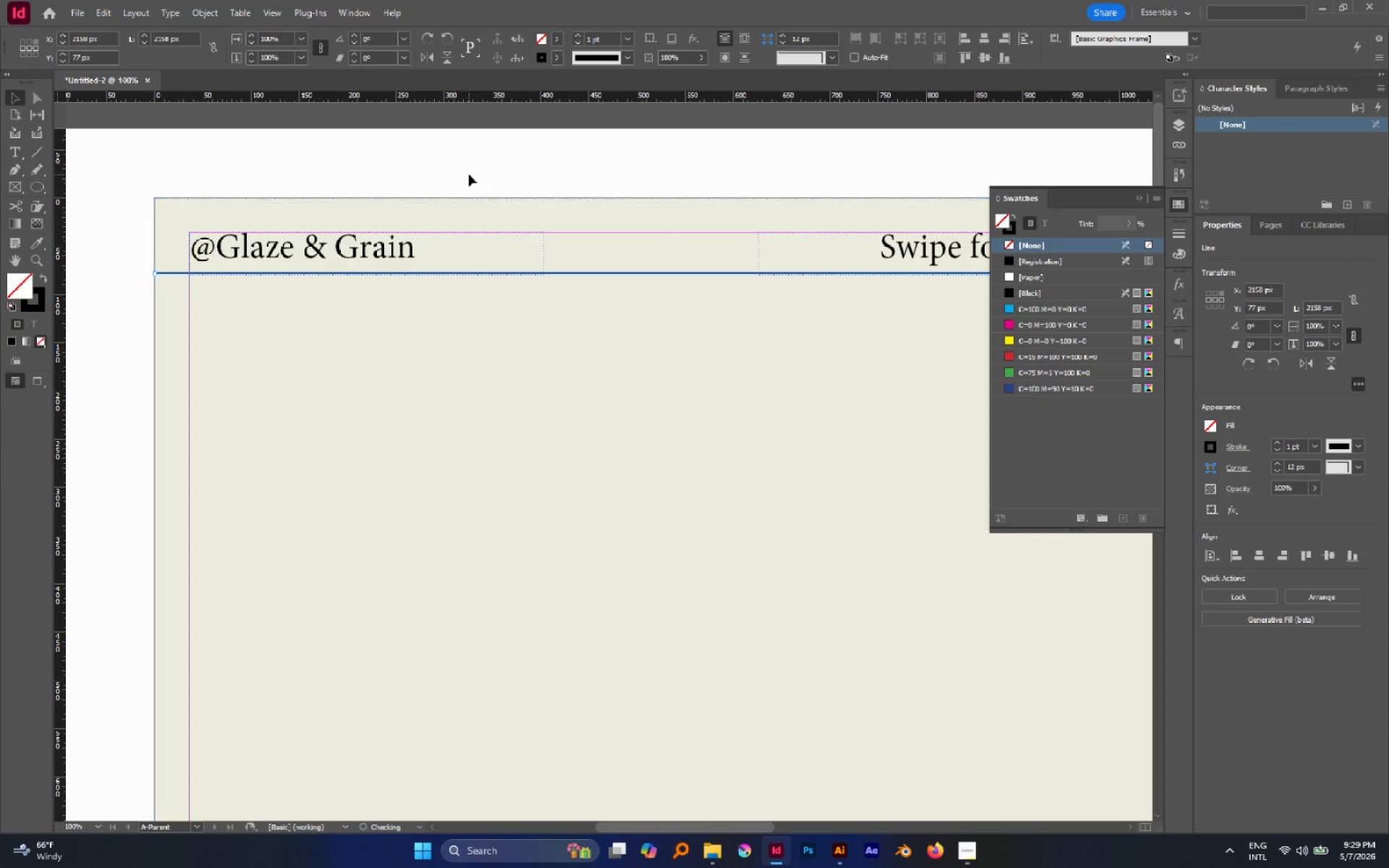 
left_click([469, 174])
 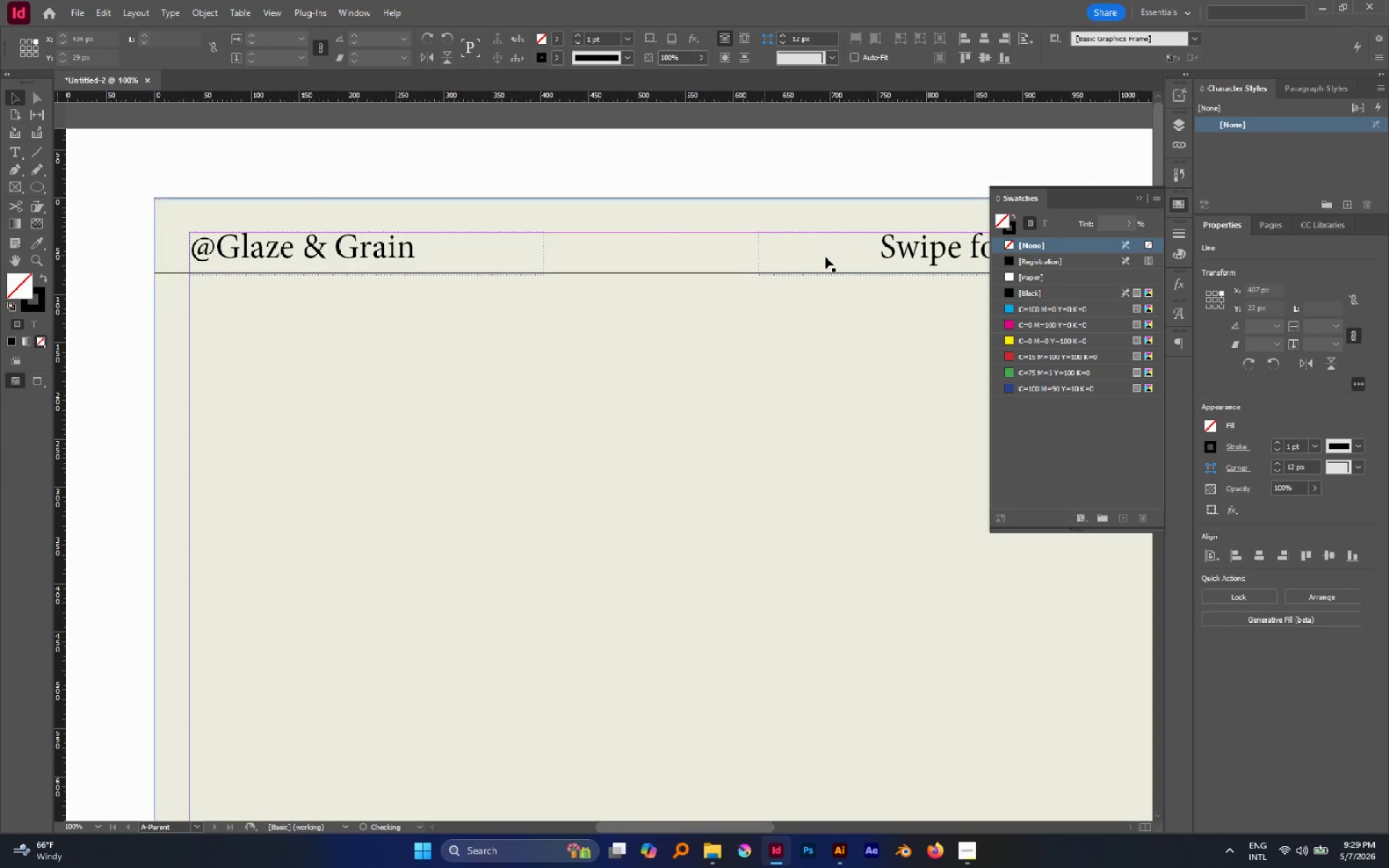 
hold_key(key=Space, duration=0.77)
 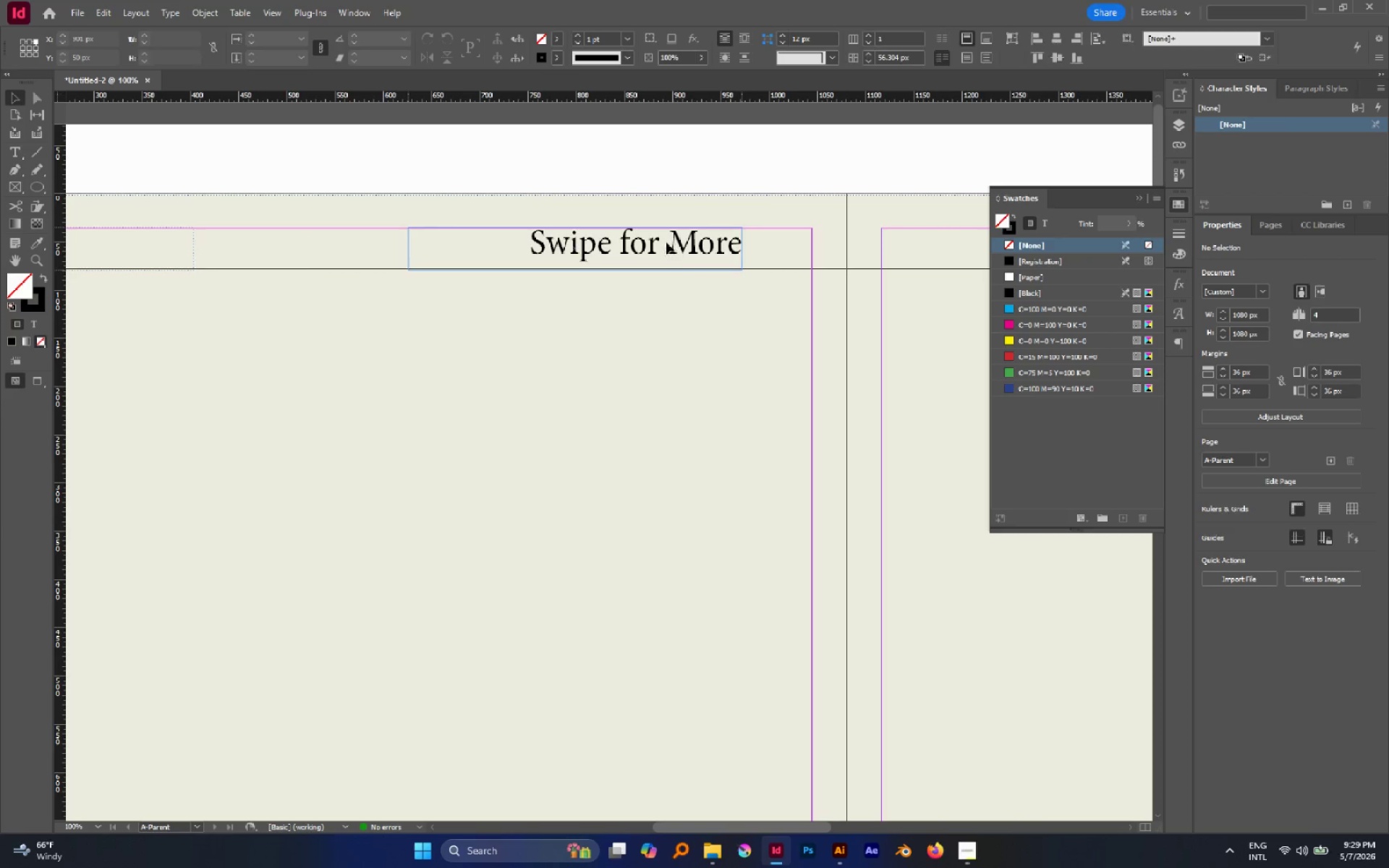 
left_click_drag(start_coordinate=[825, 257], to_coordinate=[475, 252])
 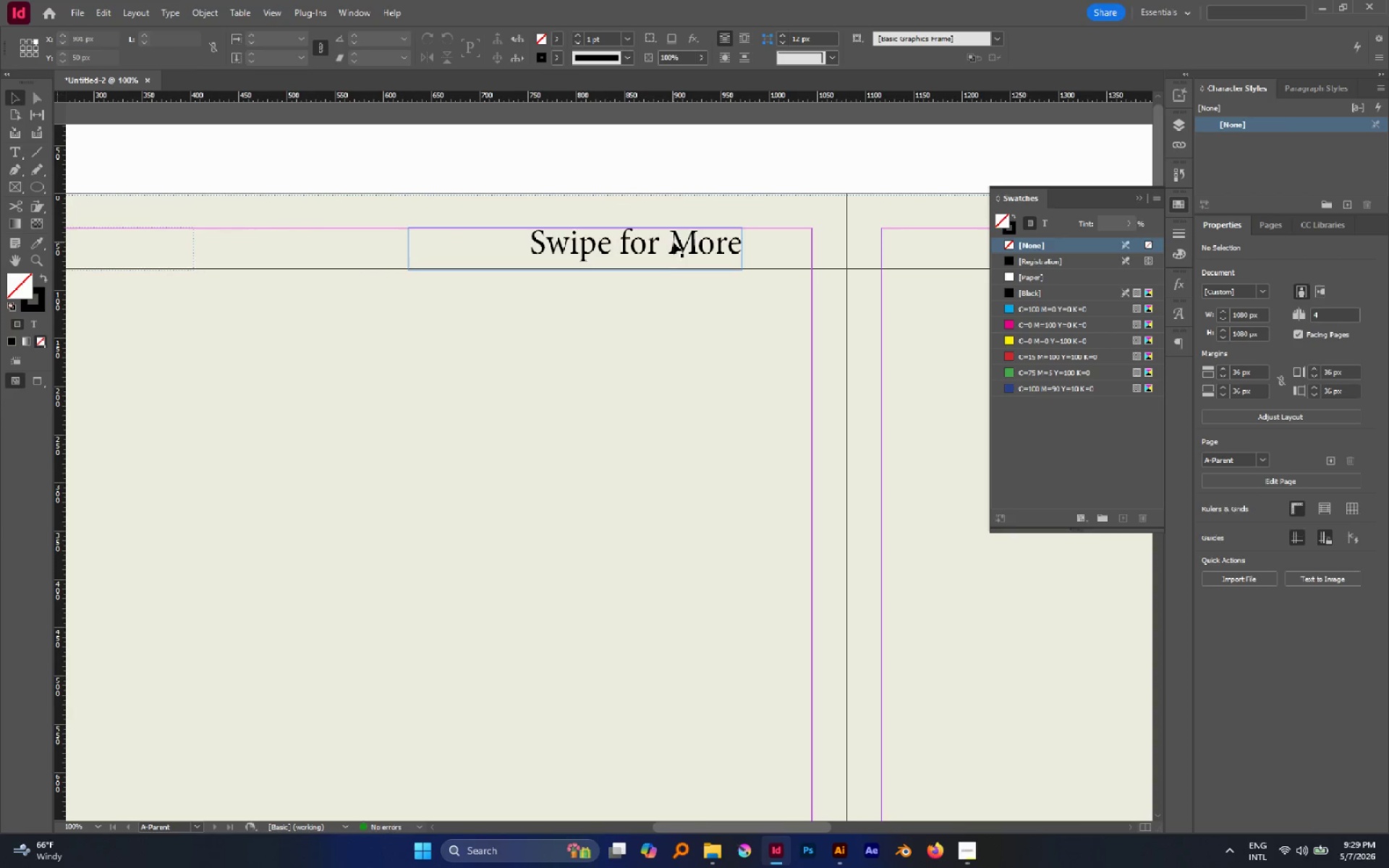 
left_click_drag(start_coordinate=[674, 242], to_coordinate=[655, 242])
 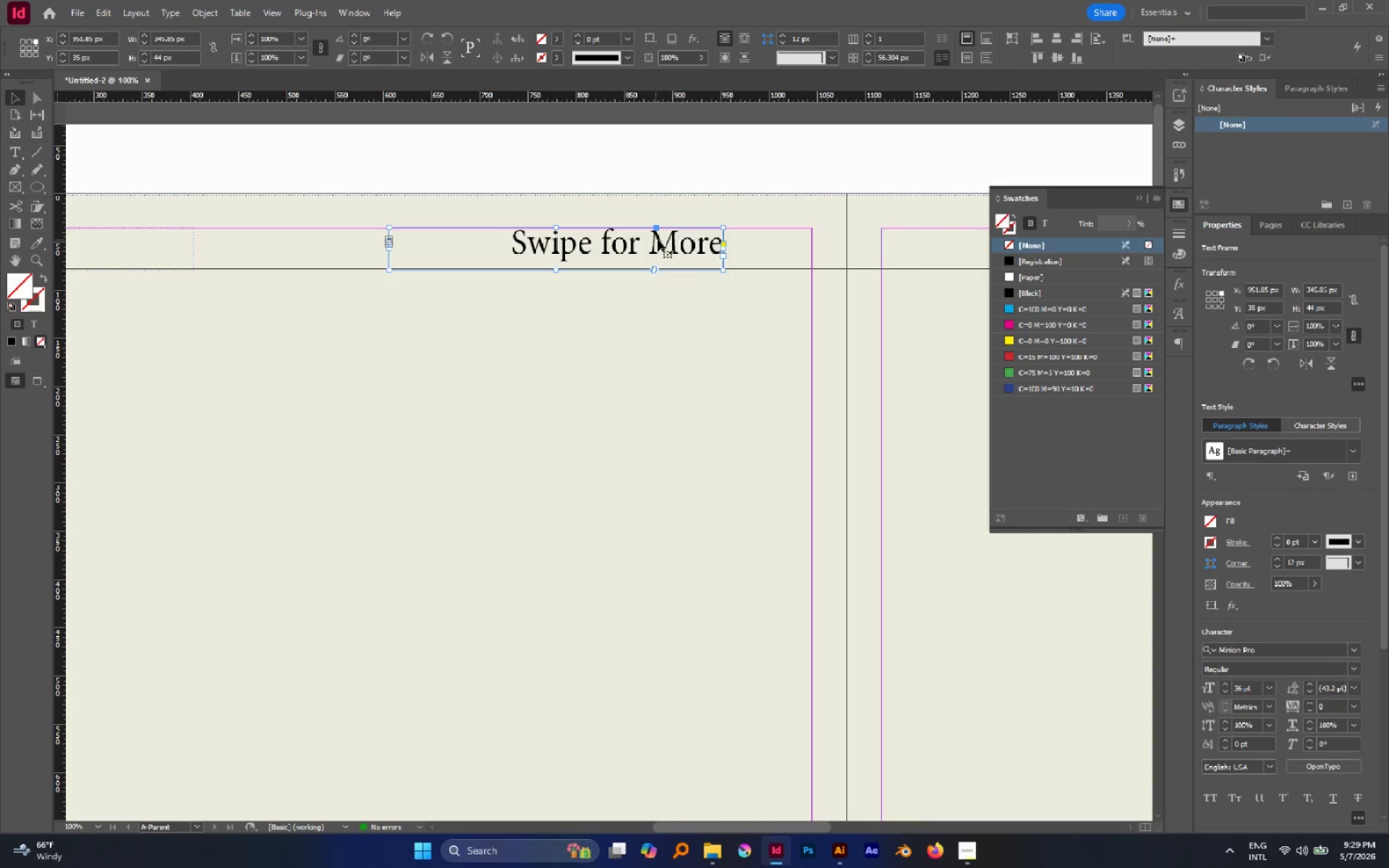 
hold_key(key=ShiftLeft, duration=0.61)
 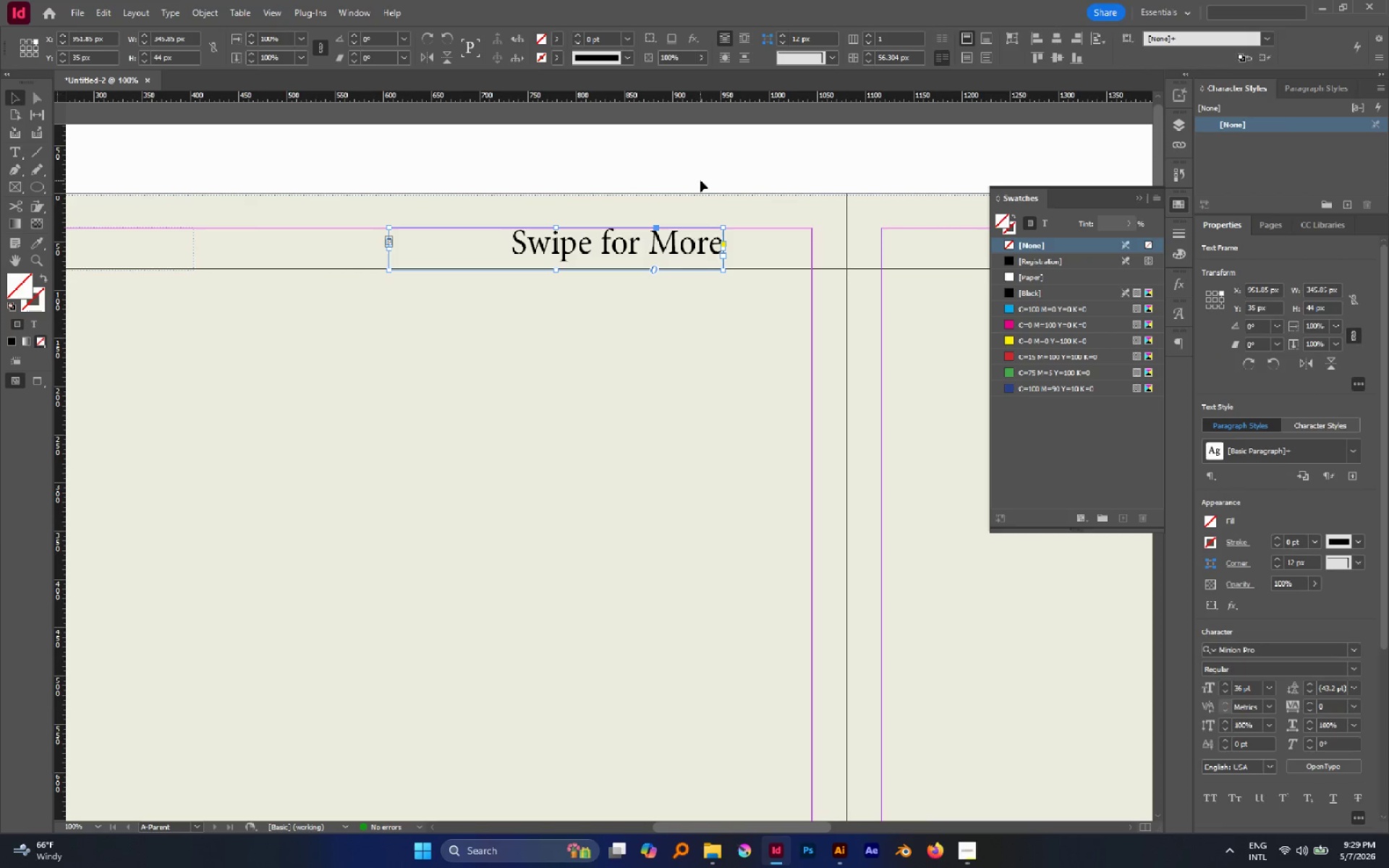 
left_click([700, 179])
 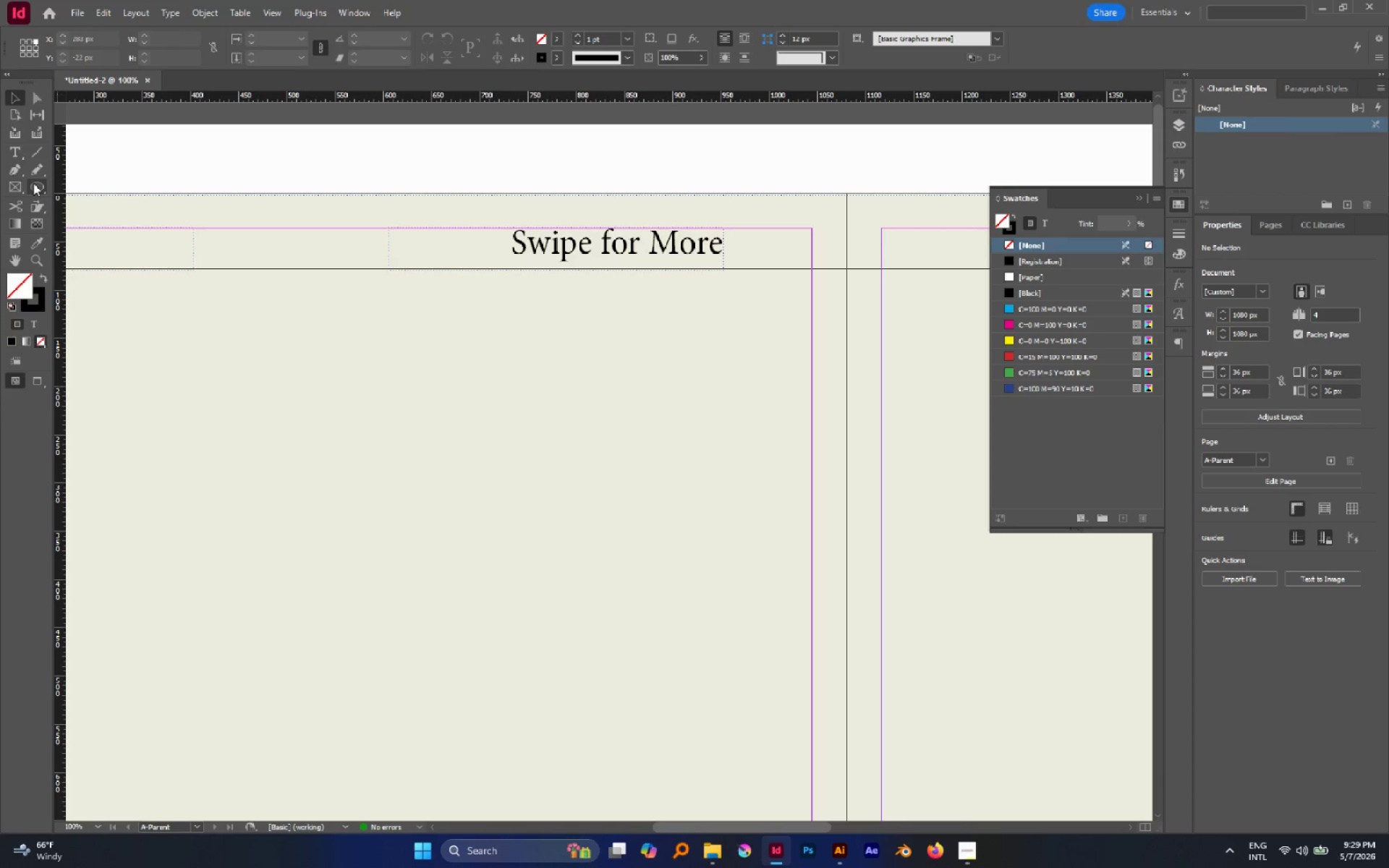 
key(M)
 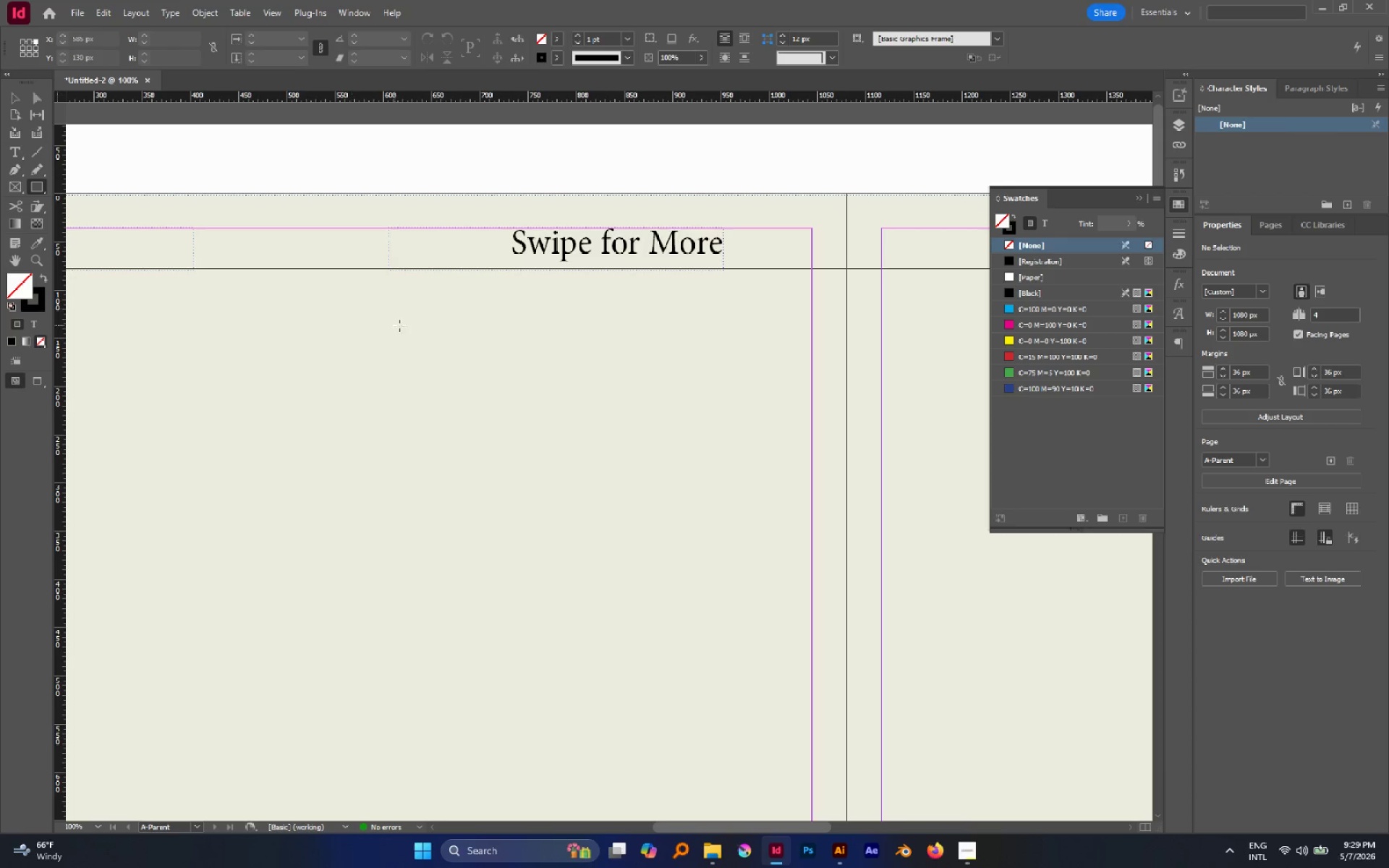 
hold_key(key=ShiftLeft, duration=0.86)
left_click_drag(start_coordinate=[496, 331], to_coordinate=[538, 370])
 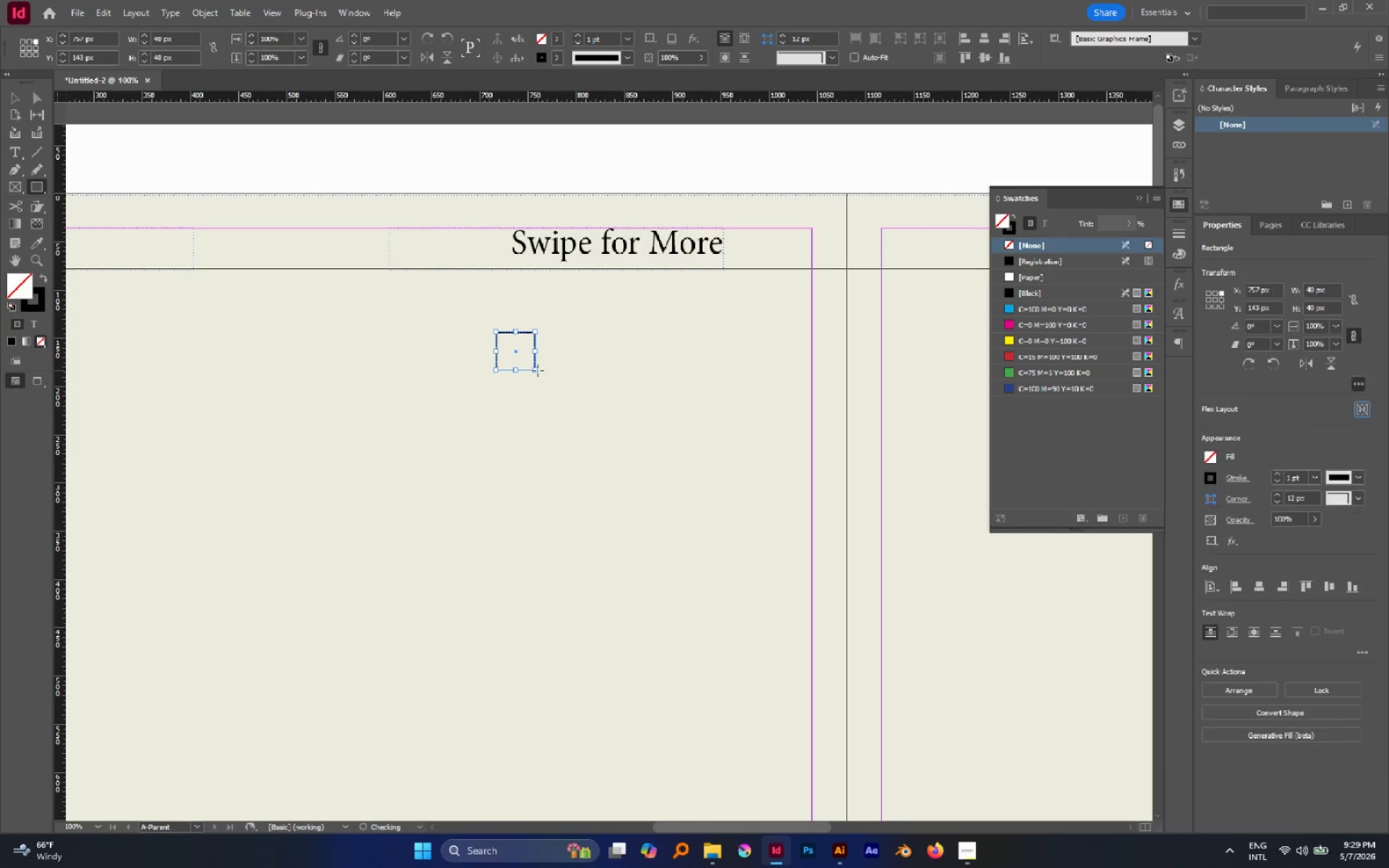 
key(A)
 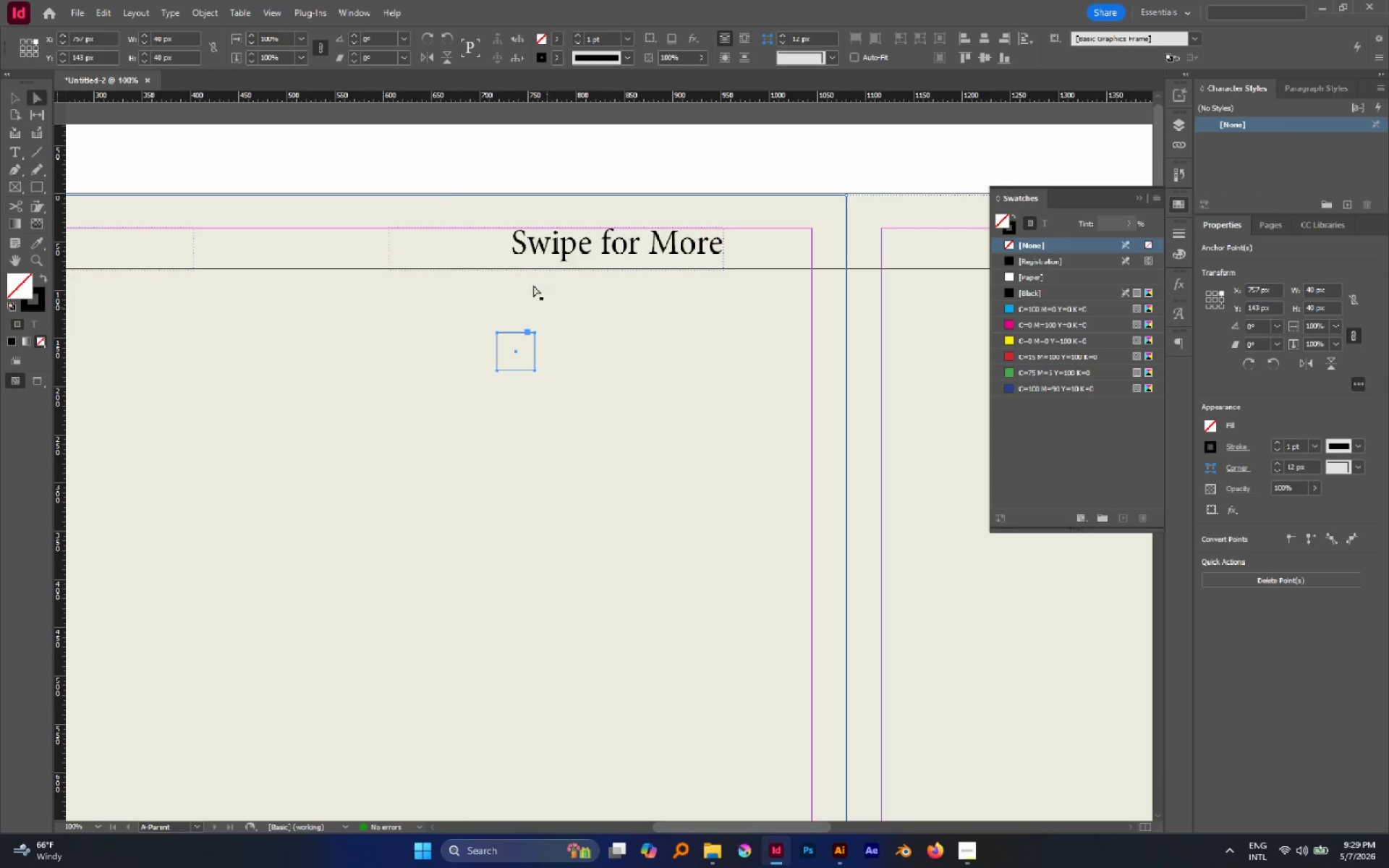 
left_click([438, 180])
 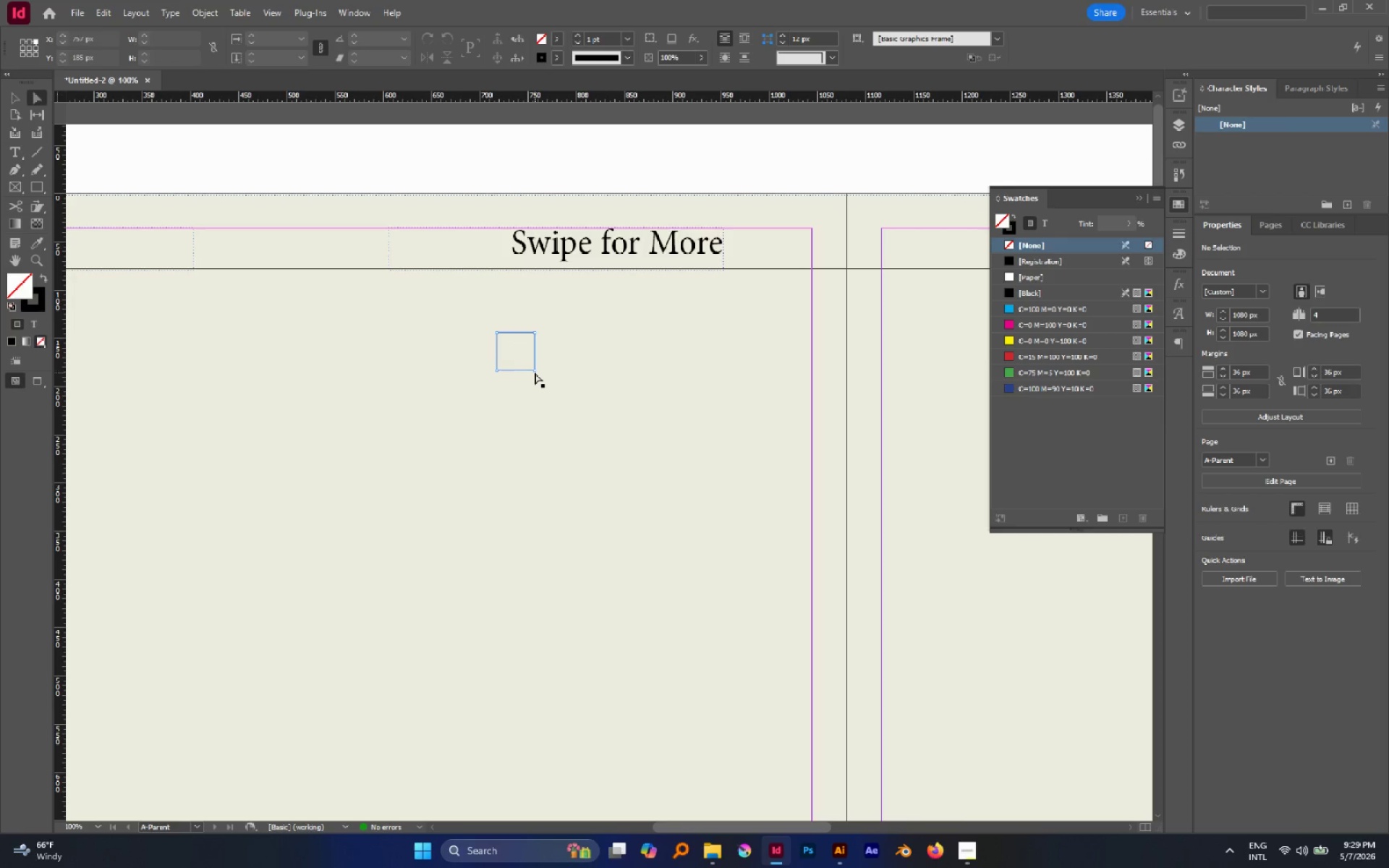 
left_click([534, 370])
 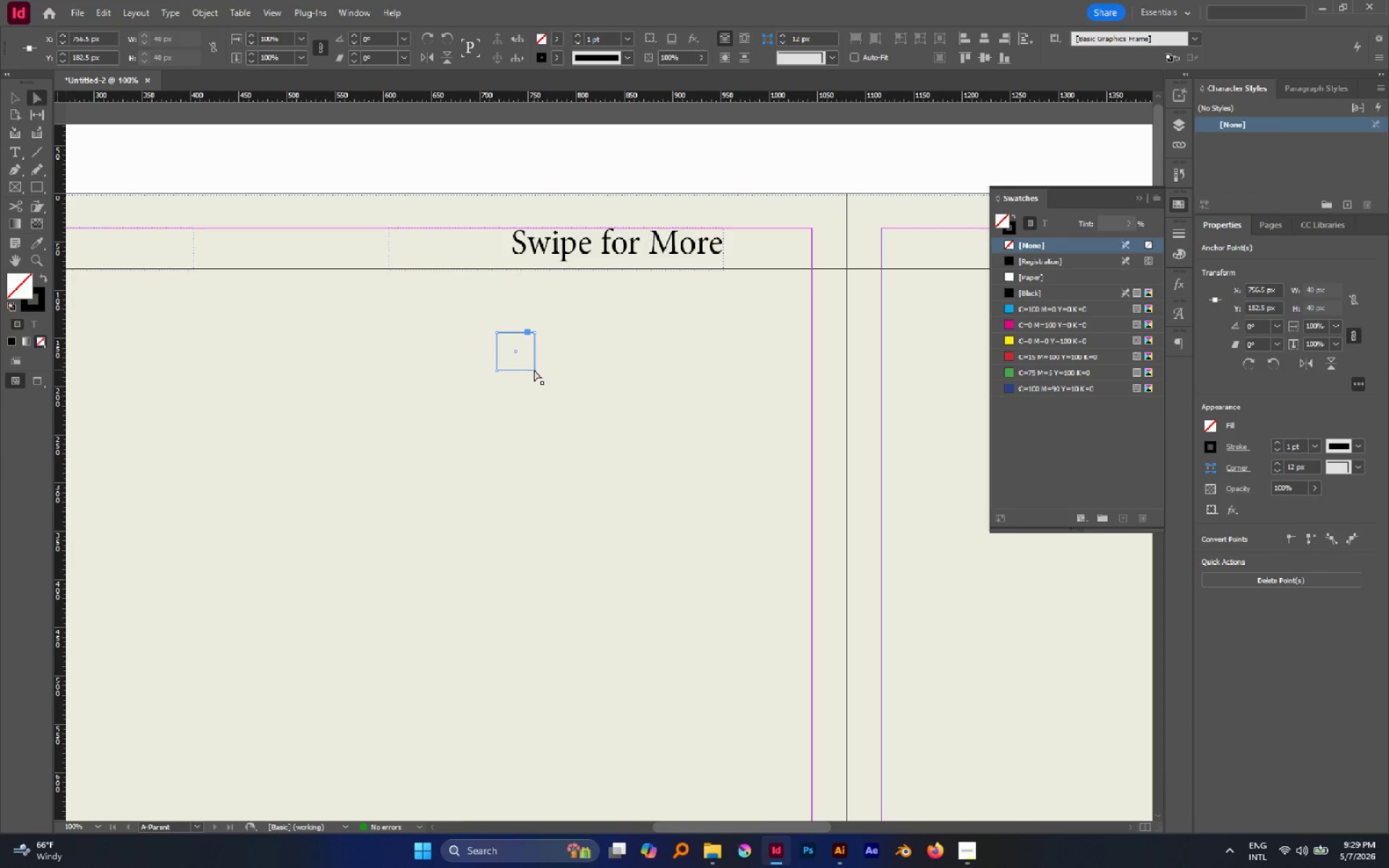 
key(Delete)
 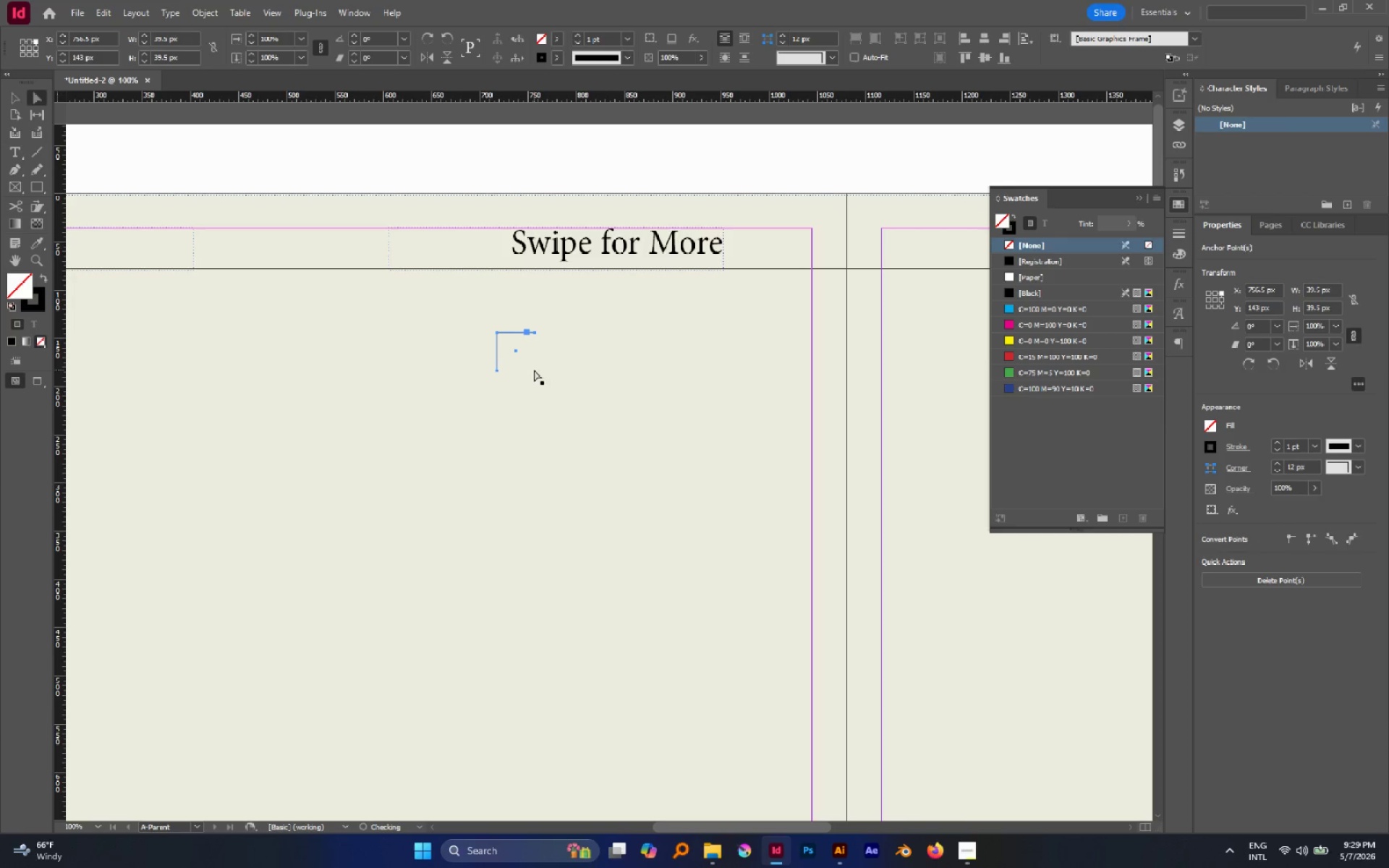 
key(V)
 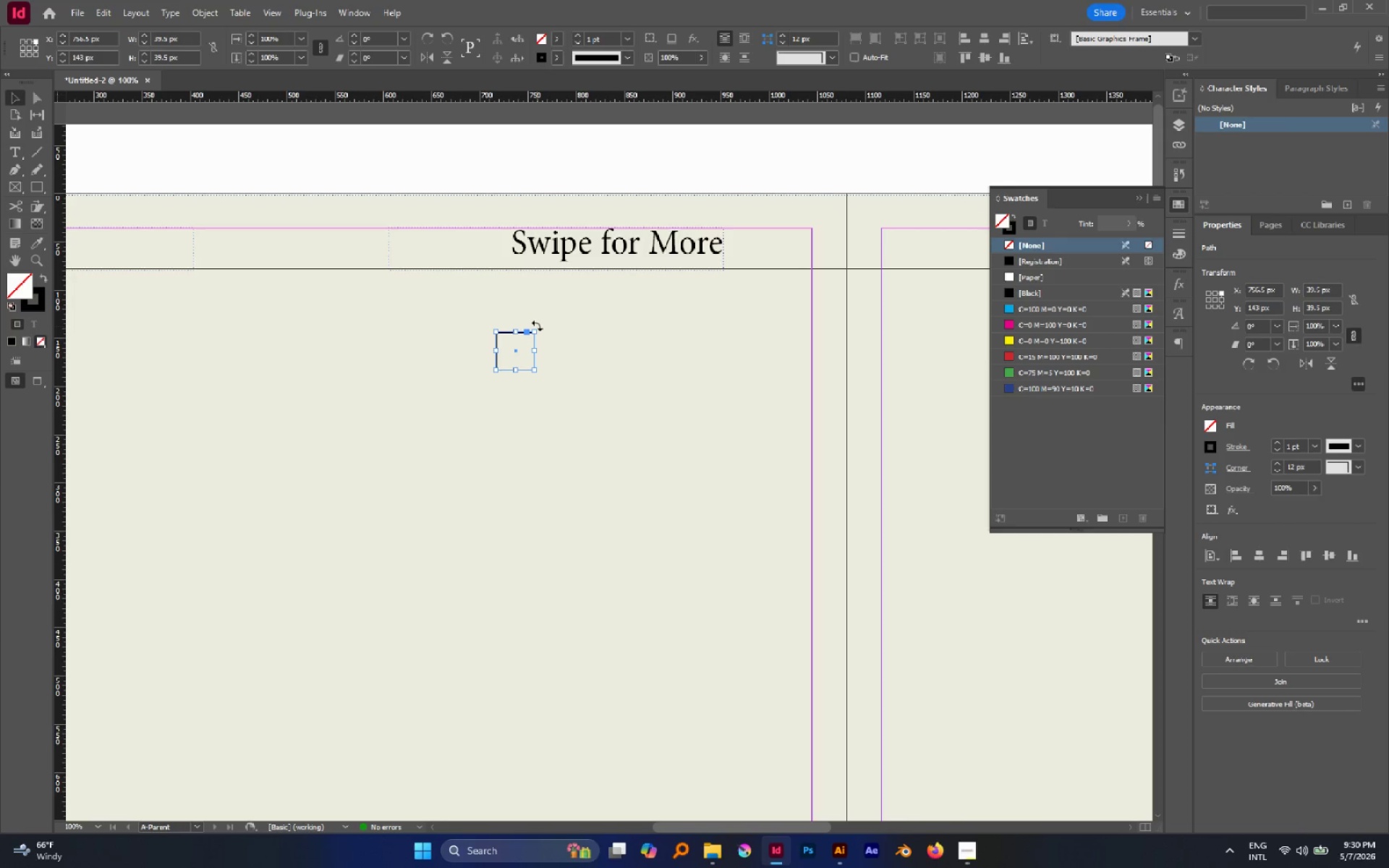 
left_click_drag(start_coordinate=[538, 326], to_coordinate=[557, 384])
 